 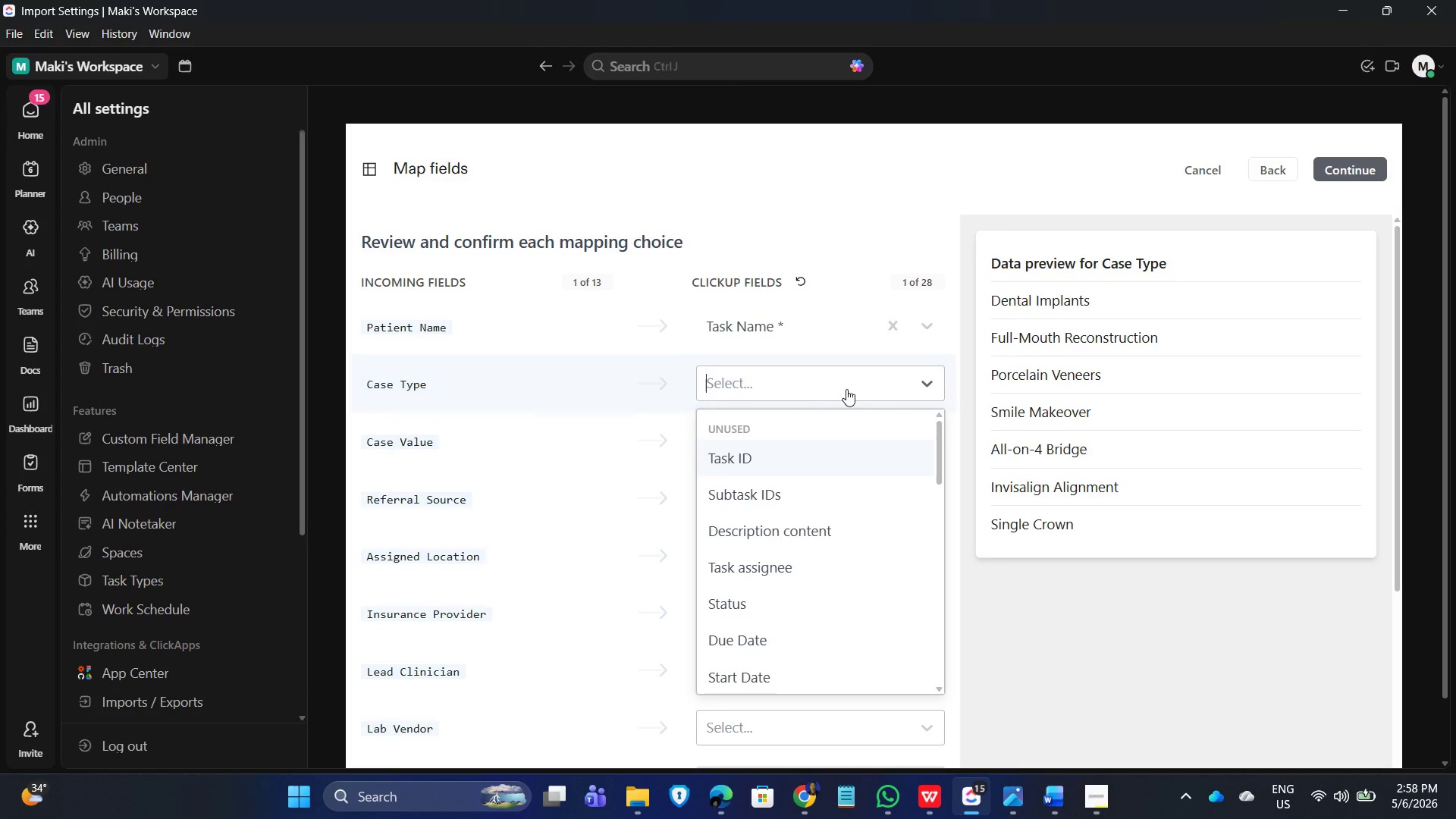 
scroll: coordinate [781, 616], scroll_direction: down, amount: 9.0
 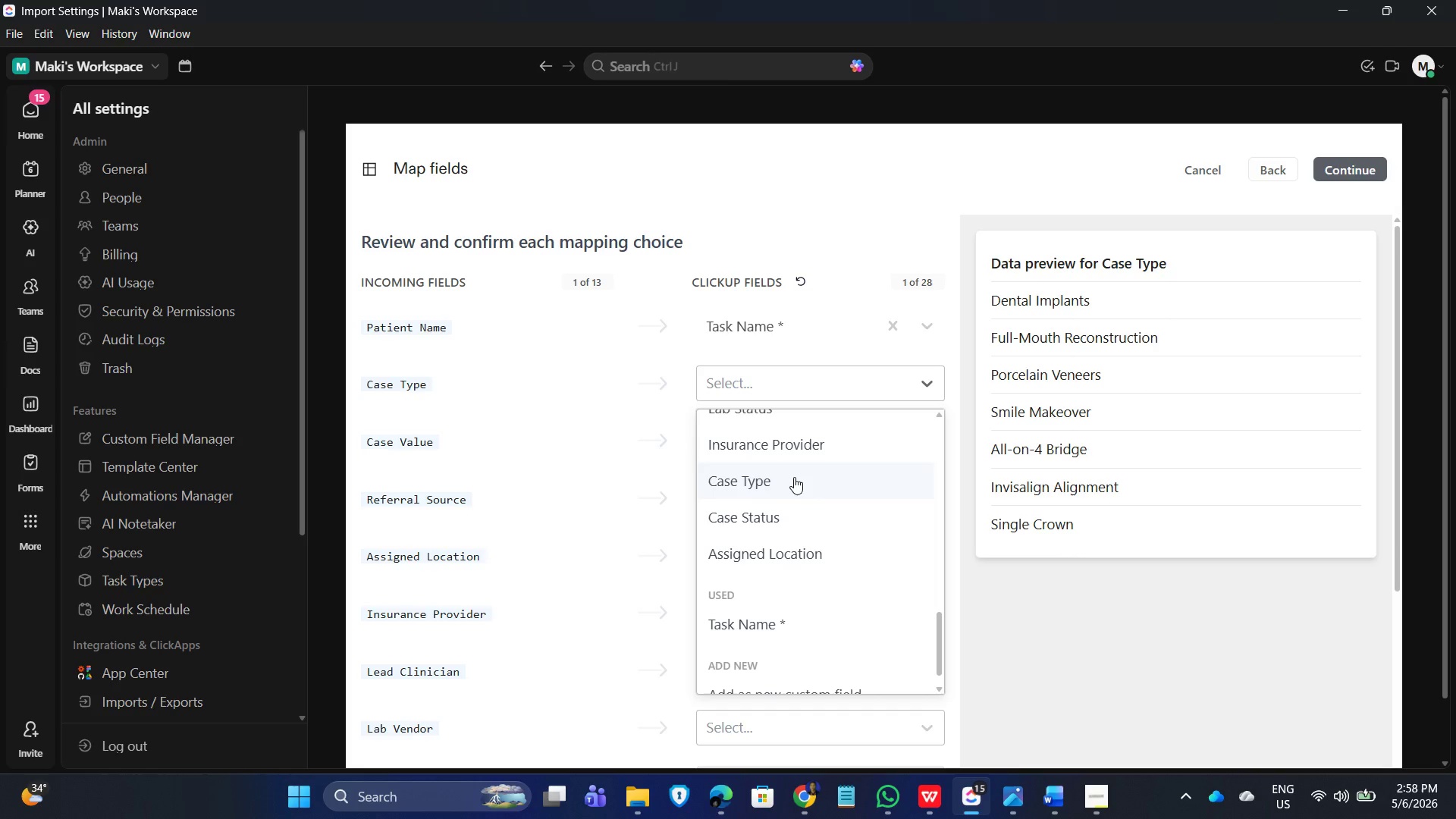 
scroll: coordinate [790, 613], scroll_direction: up, amount: 3.0
 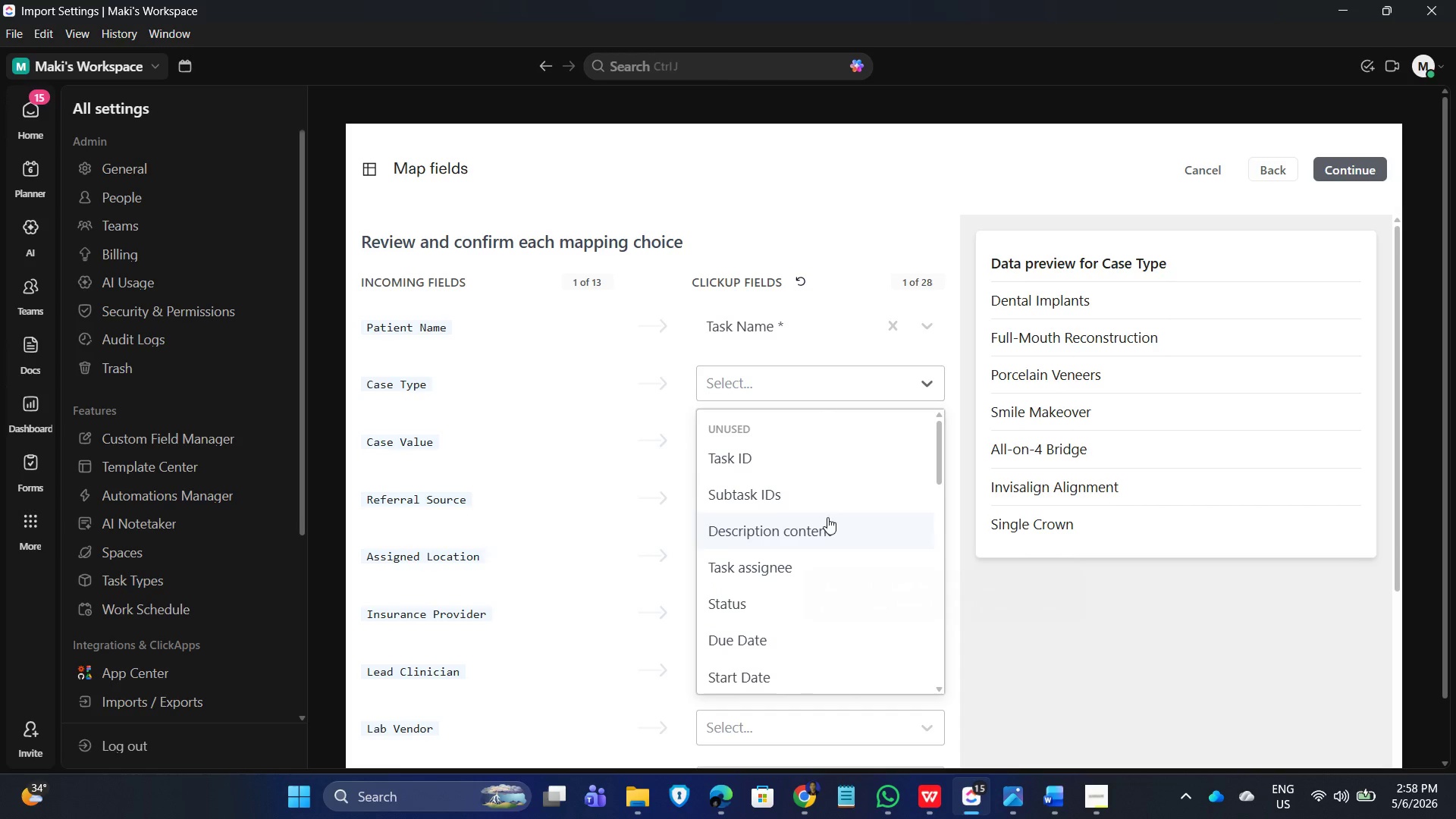 
scroll: coordinate [810, 592], scroll_direction: down, amount: 2.0
 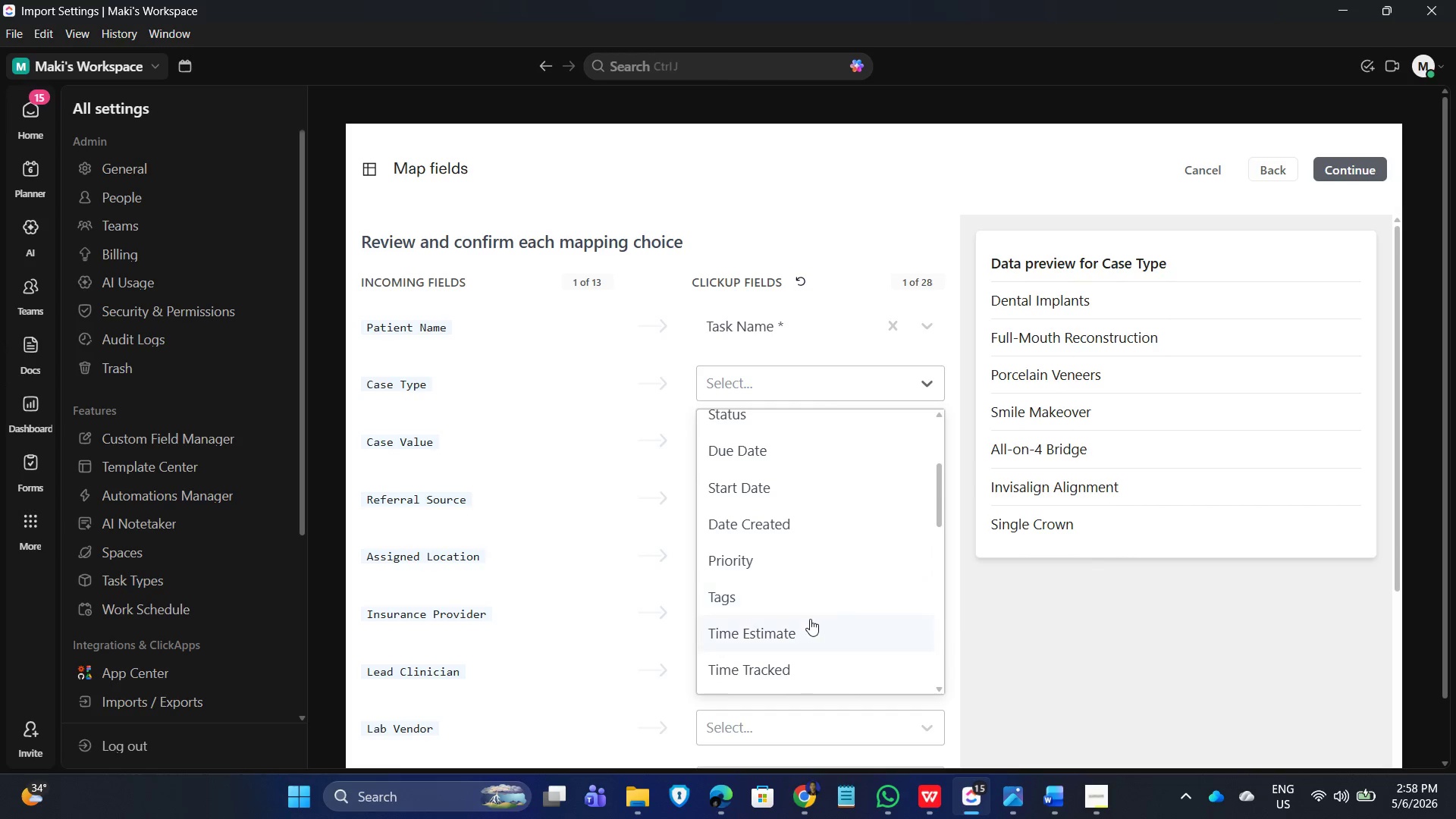 
scroll: coordinate [814, 613], scroll_direction: up, amount: 1.0
 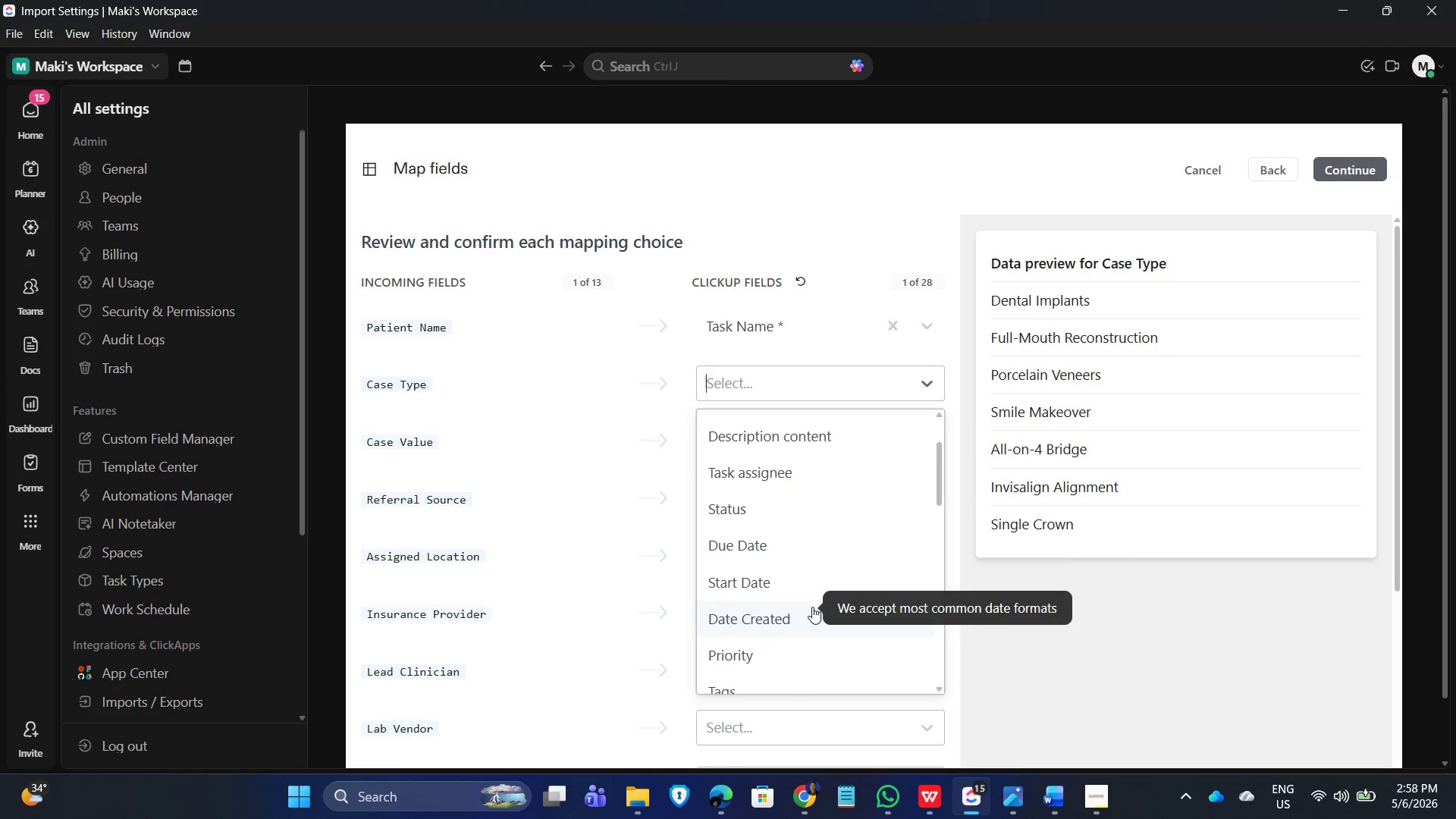 
scroll: coordinate [812, 607], scroll_direction: down, amount: 3.0
 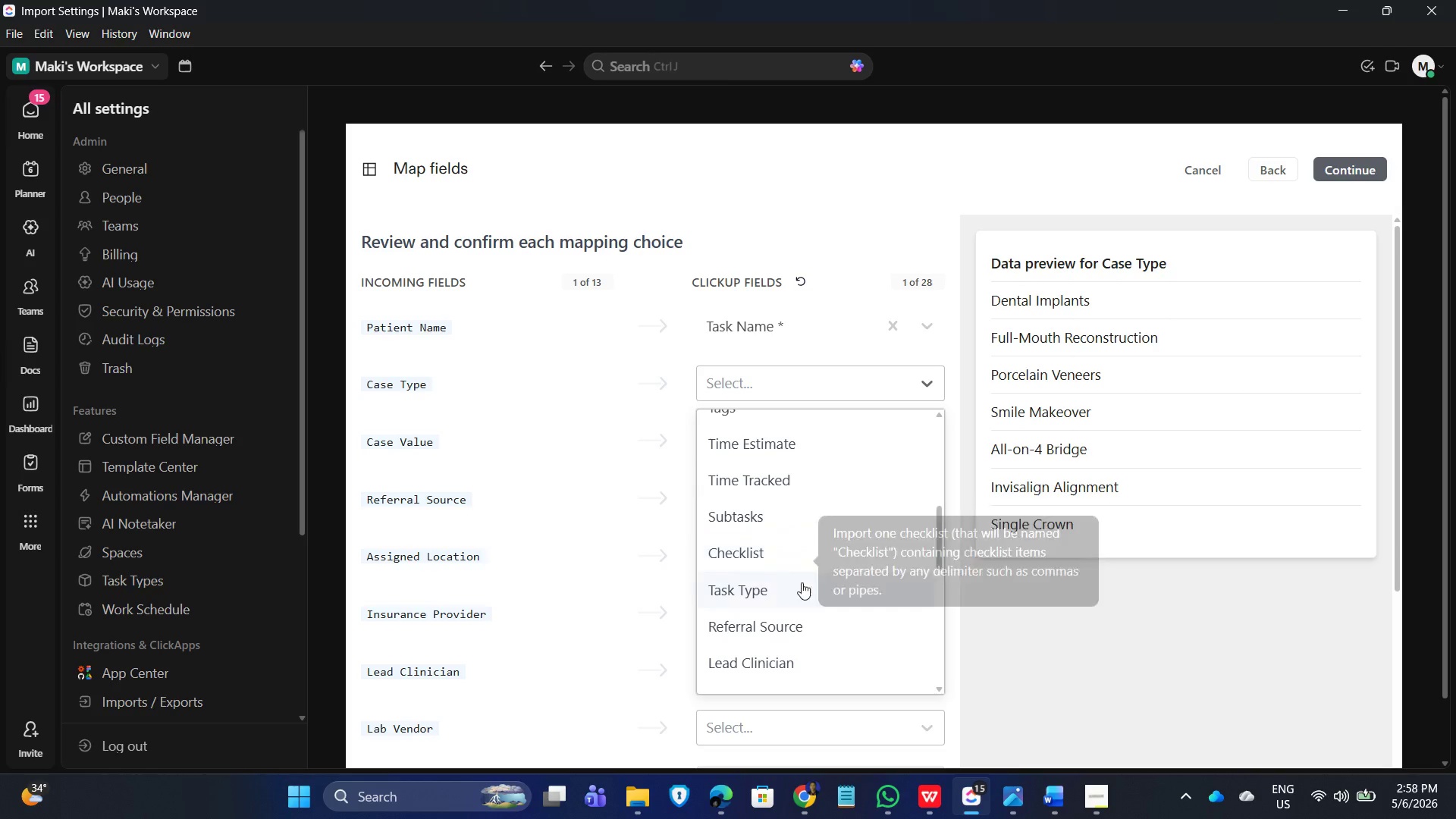 
left_click([800, 592])
 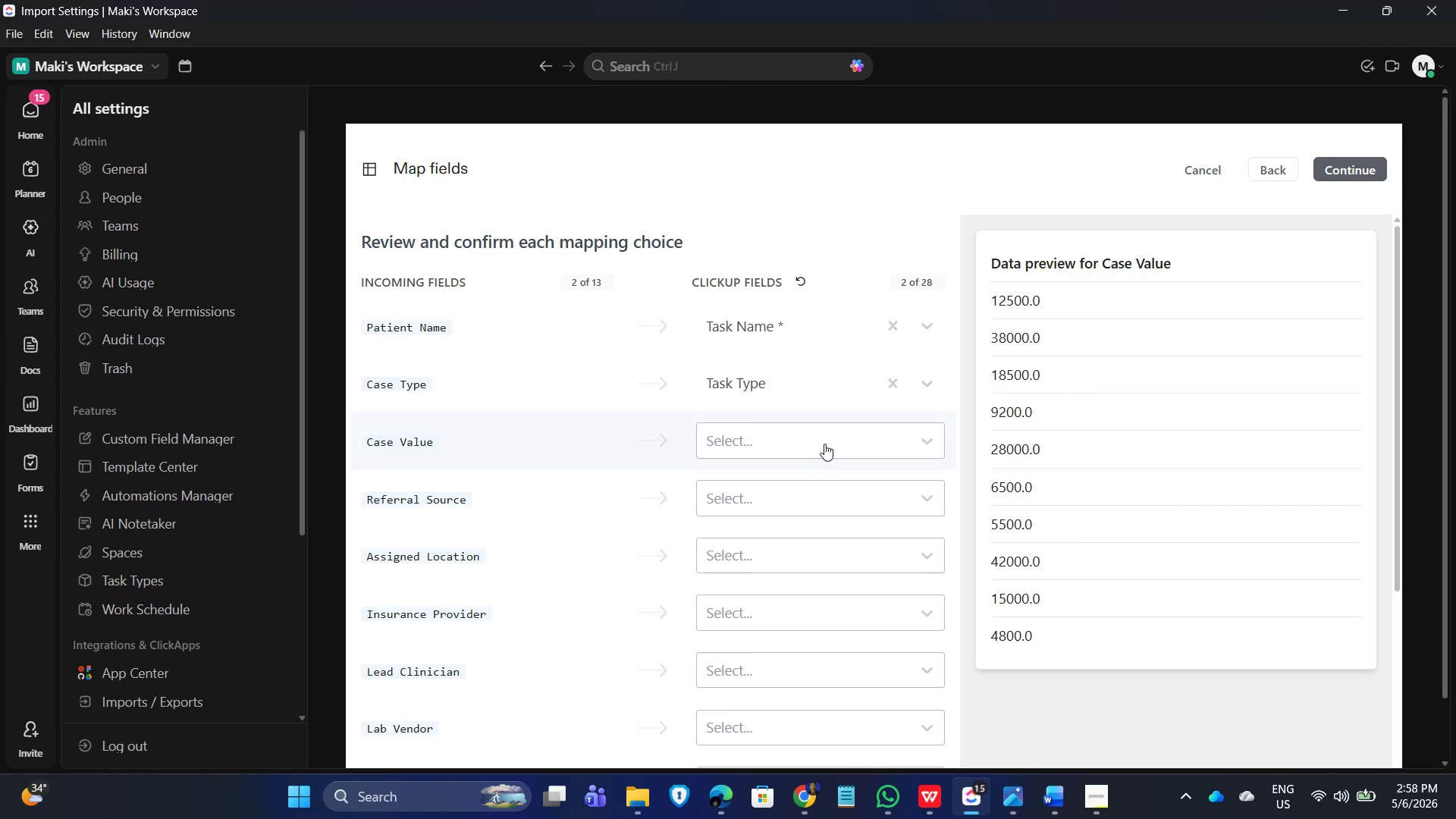 
wait(5.57)
 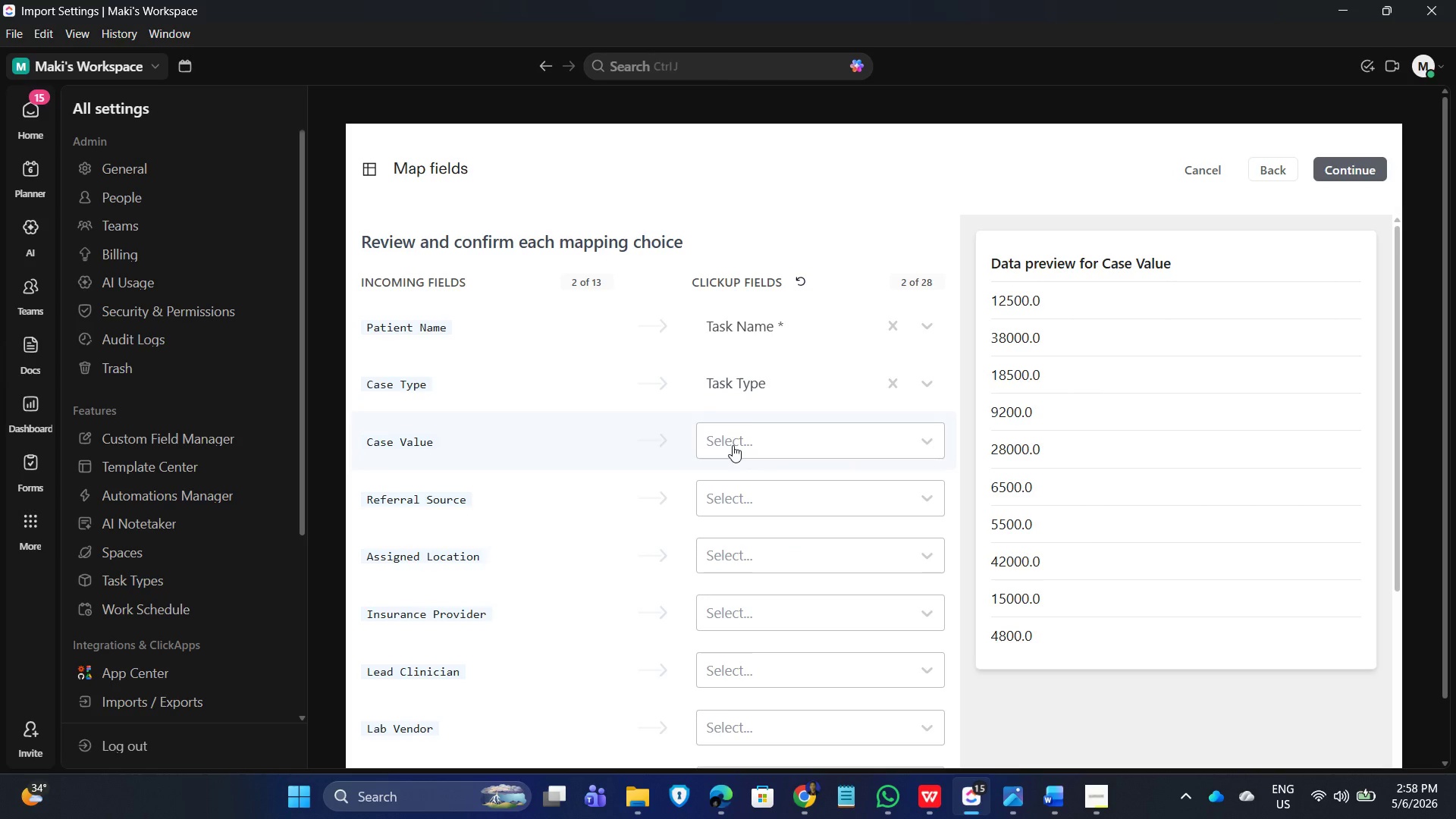 
mouse_move([767, 390])
 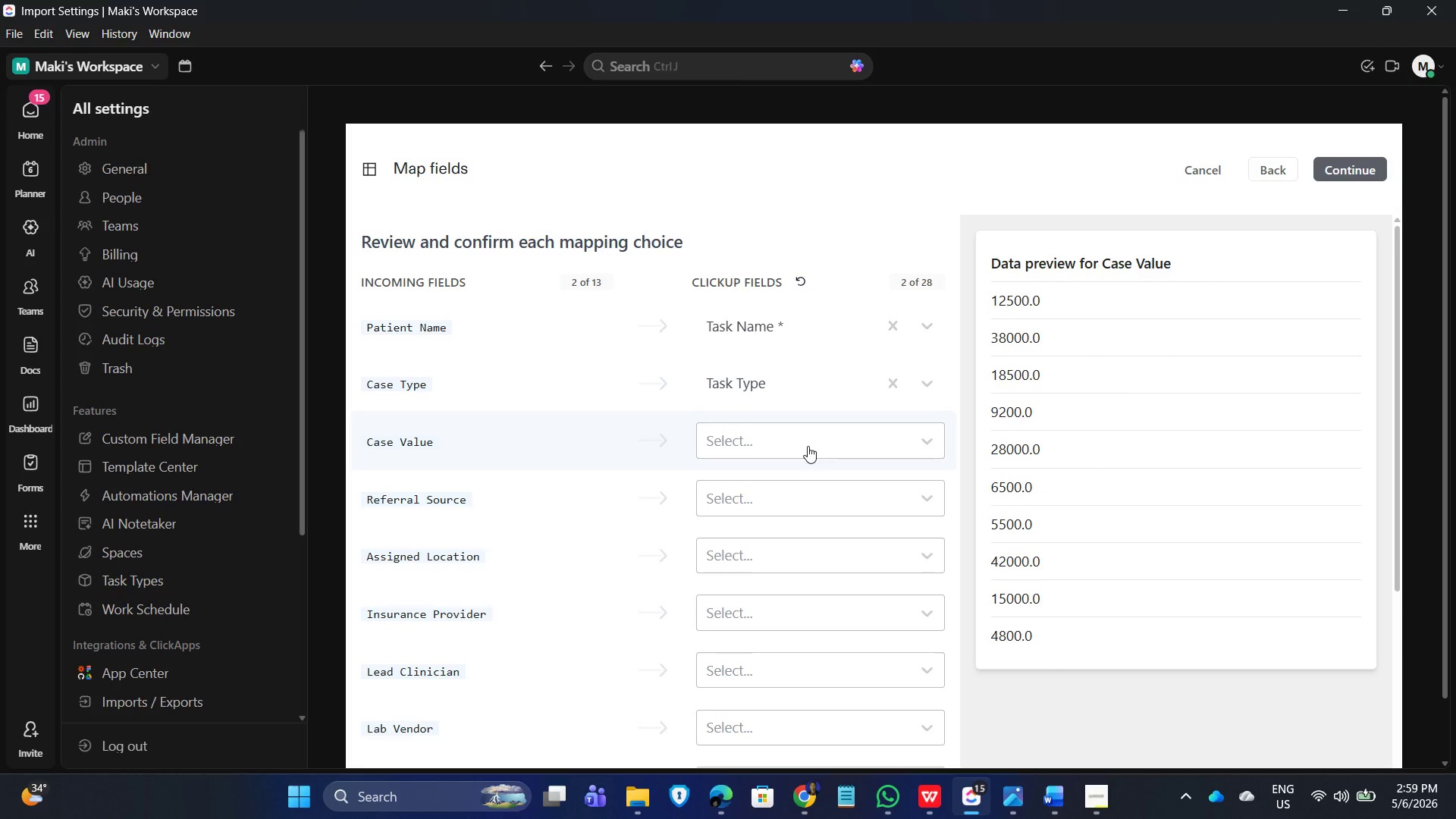 
left_click([808, 446])
 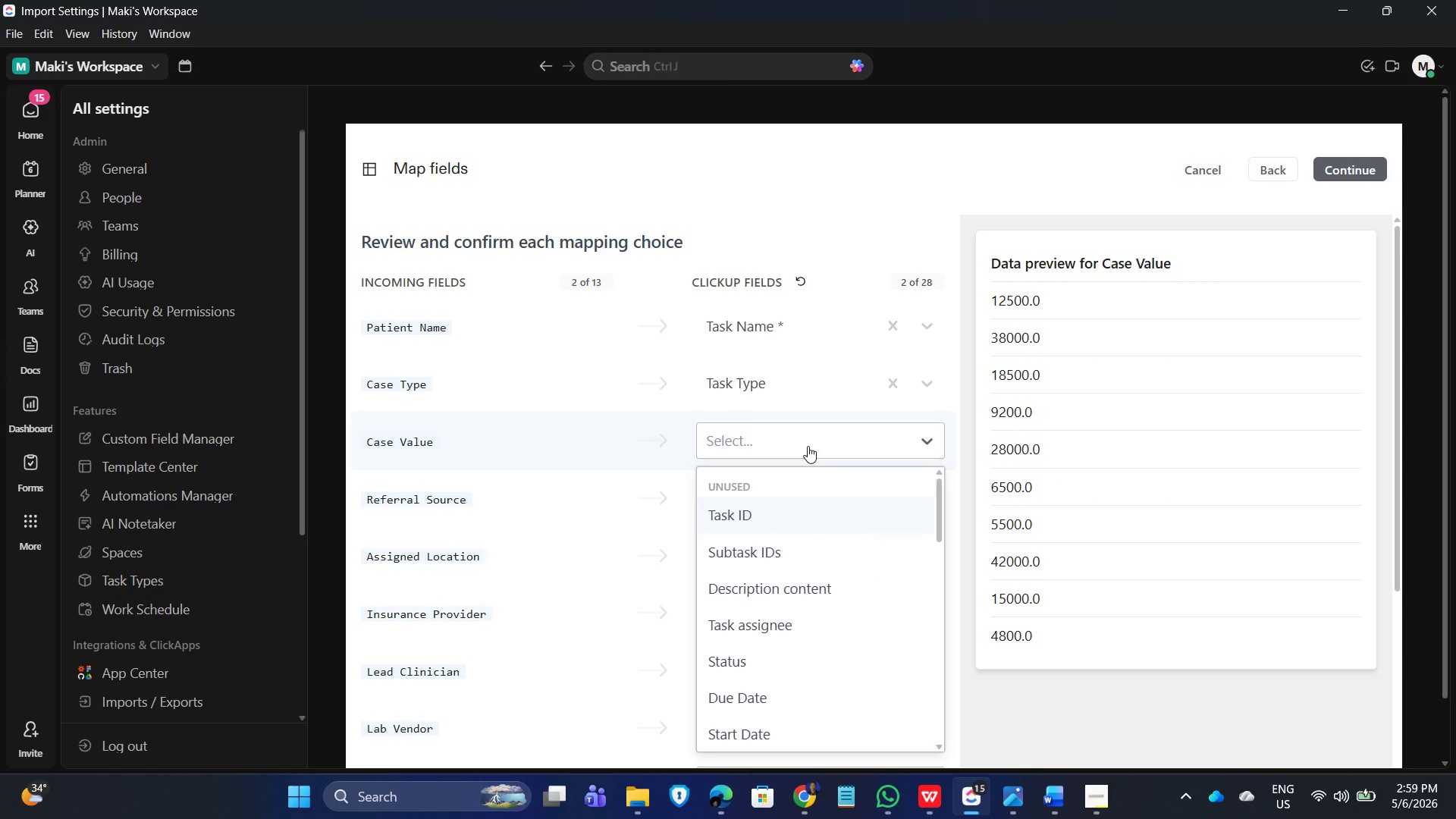 
scroll: coordinate [791, 714], scroll_direction: down, amount: 10.0
 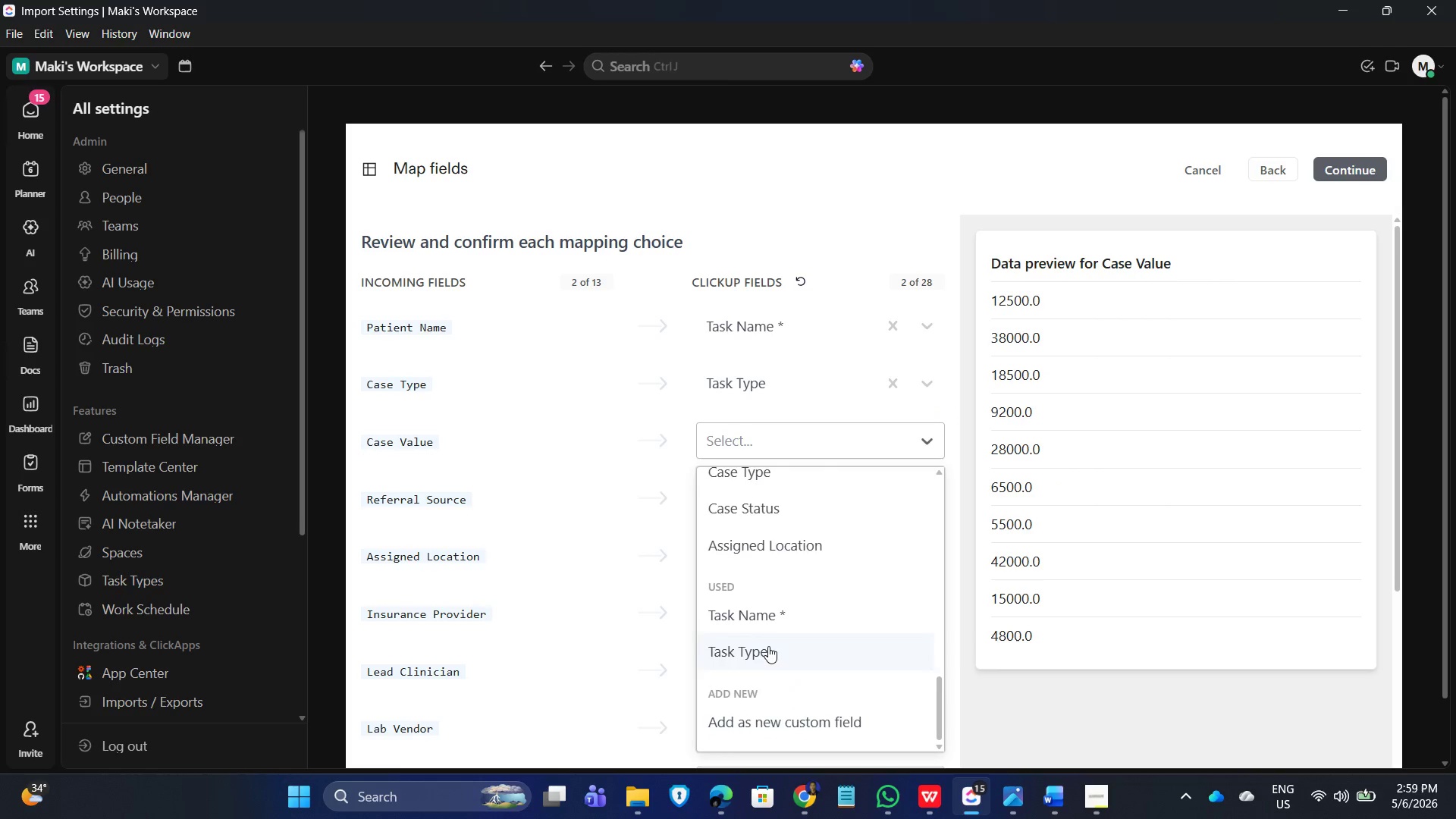 
scroll: coordinate [818, 603], scroll_direction: up, amount: 5.0
 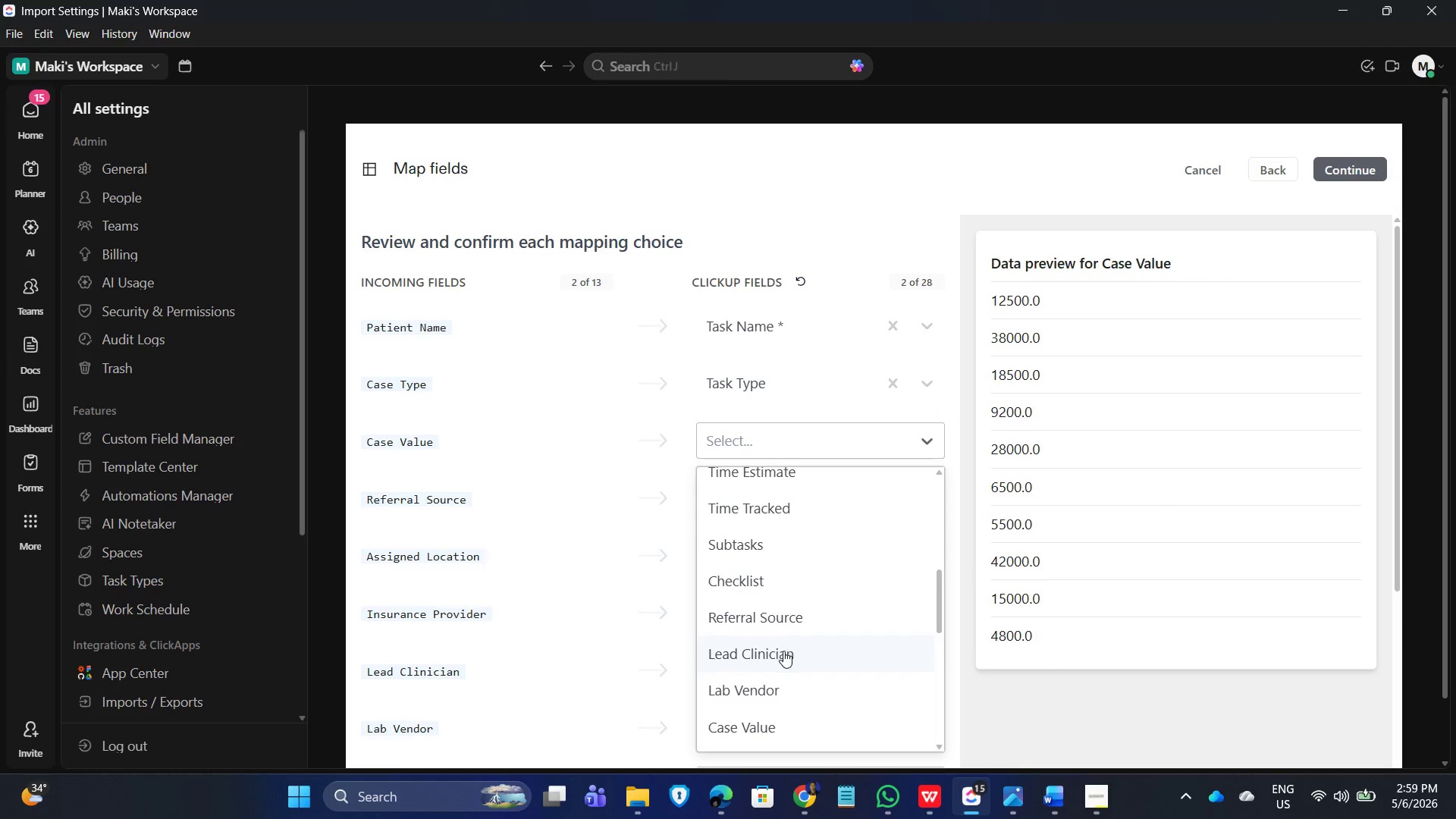 
scroll: coordinate [787, 651], scroll_direction: down, amount: 2.0
 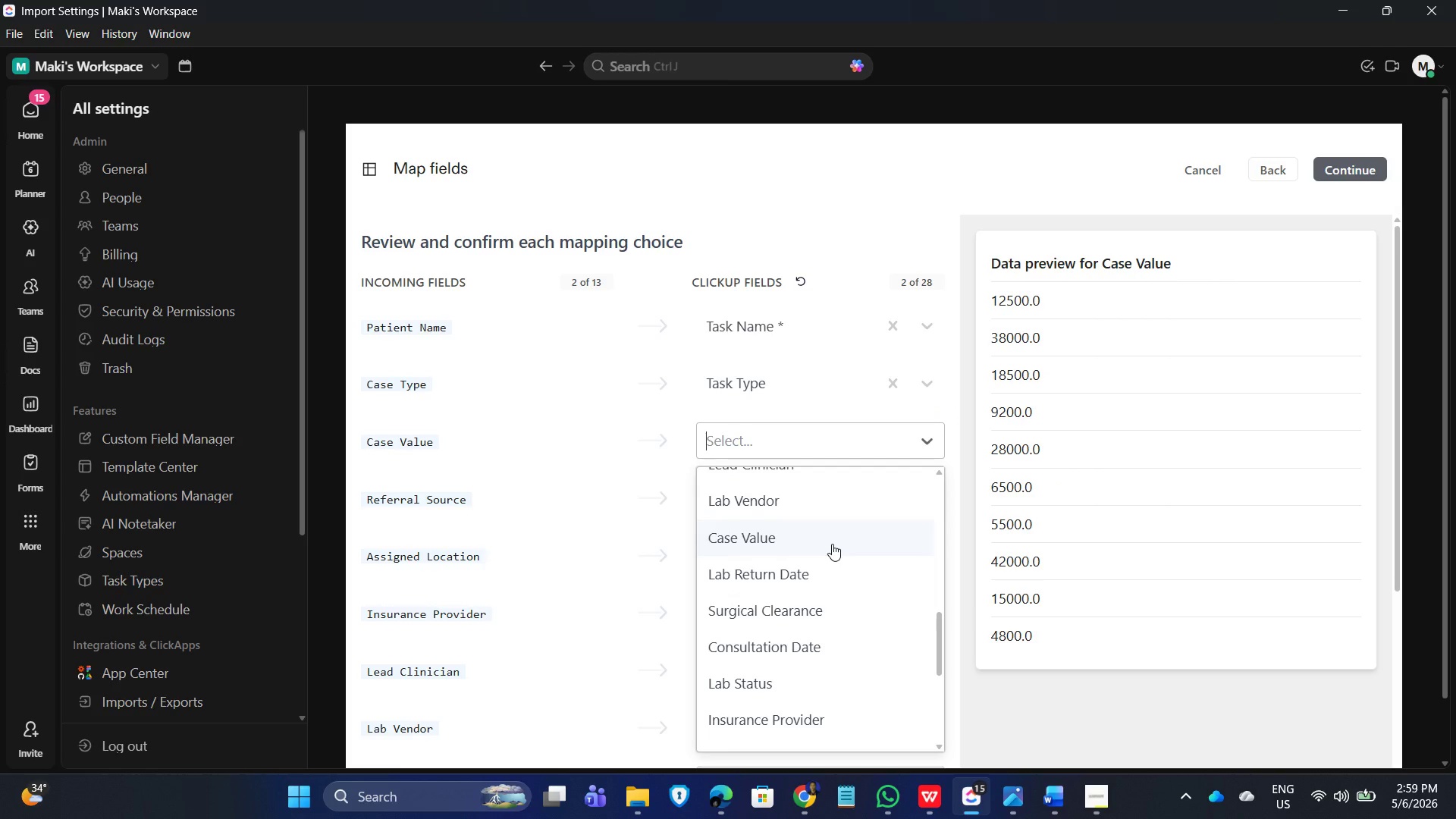 
left_click([833, 541])
 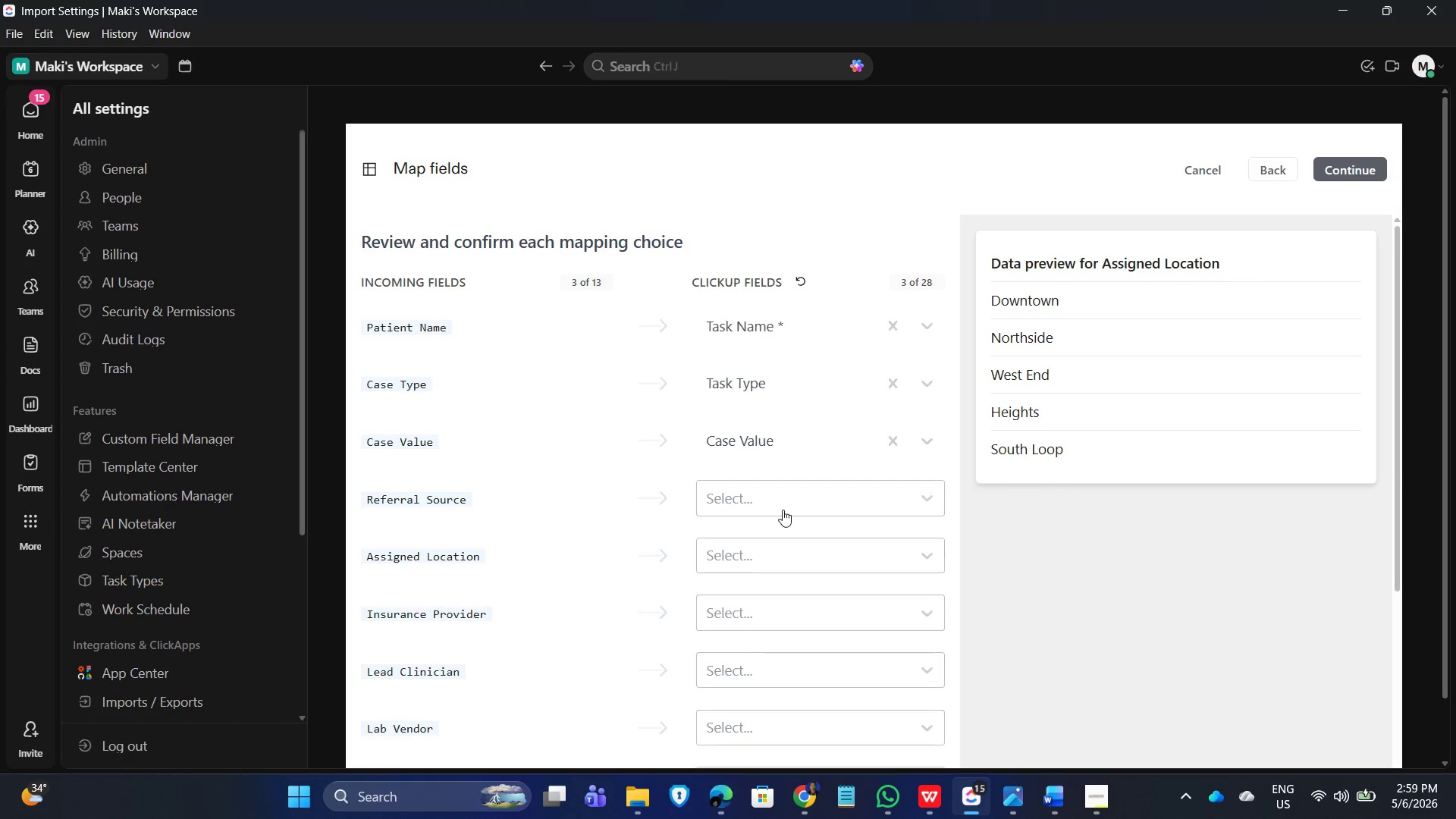 
left_click([855, 499])
 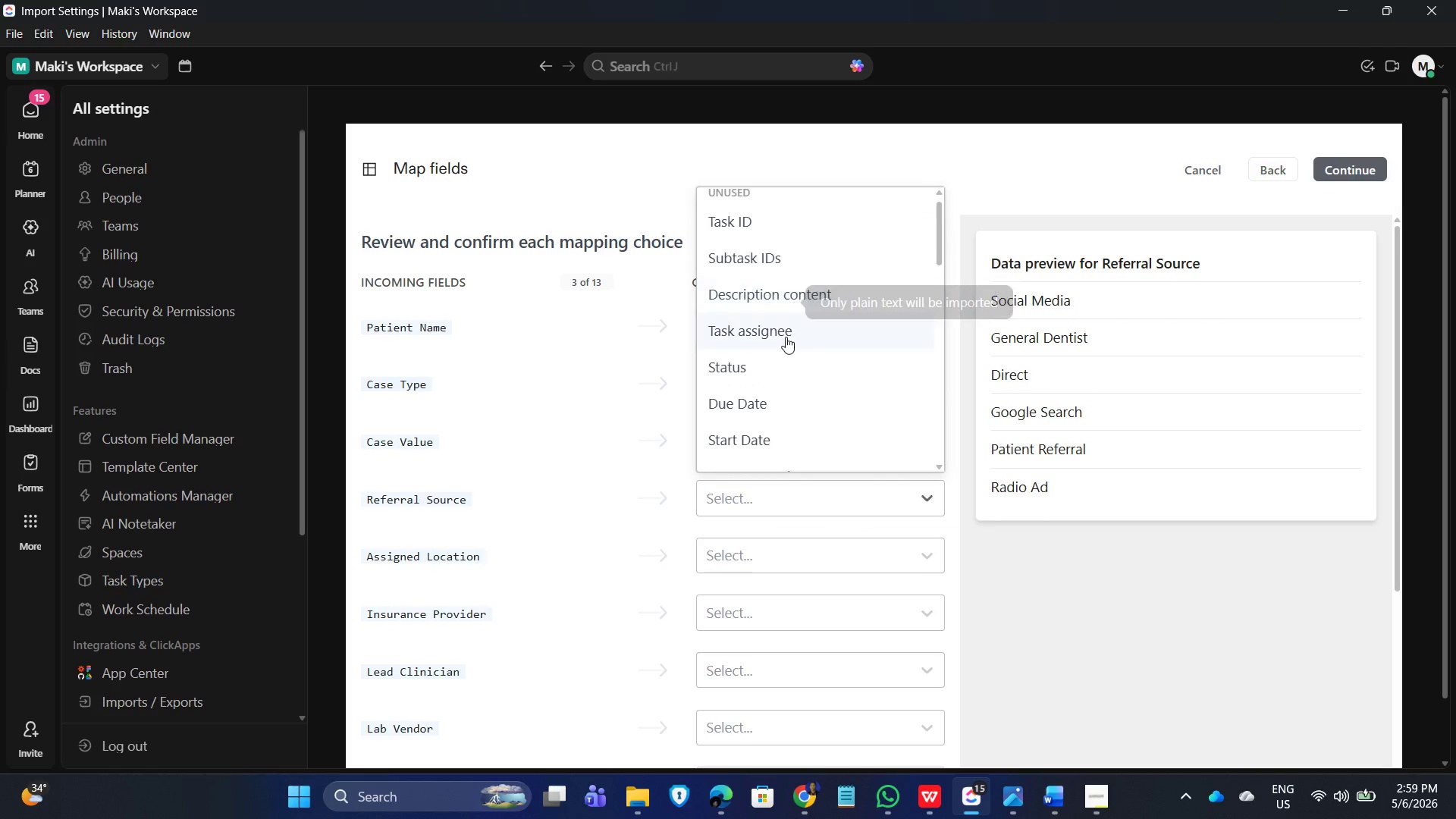 
scroll: coordinate [786, 551], scroll_direction: down, amount: 6.0
 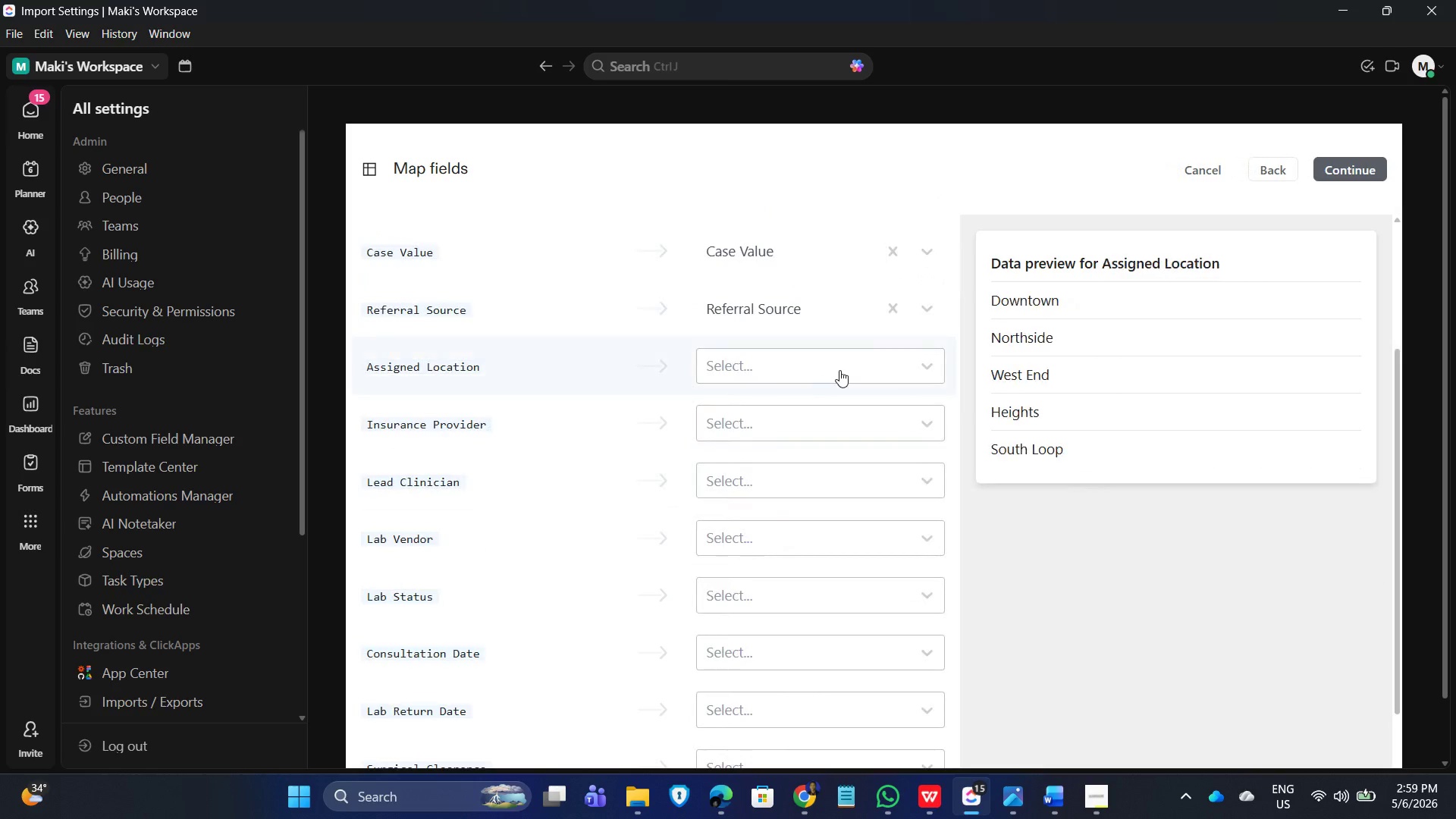 
left_click([851, 366])
 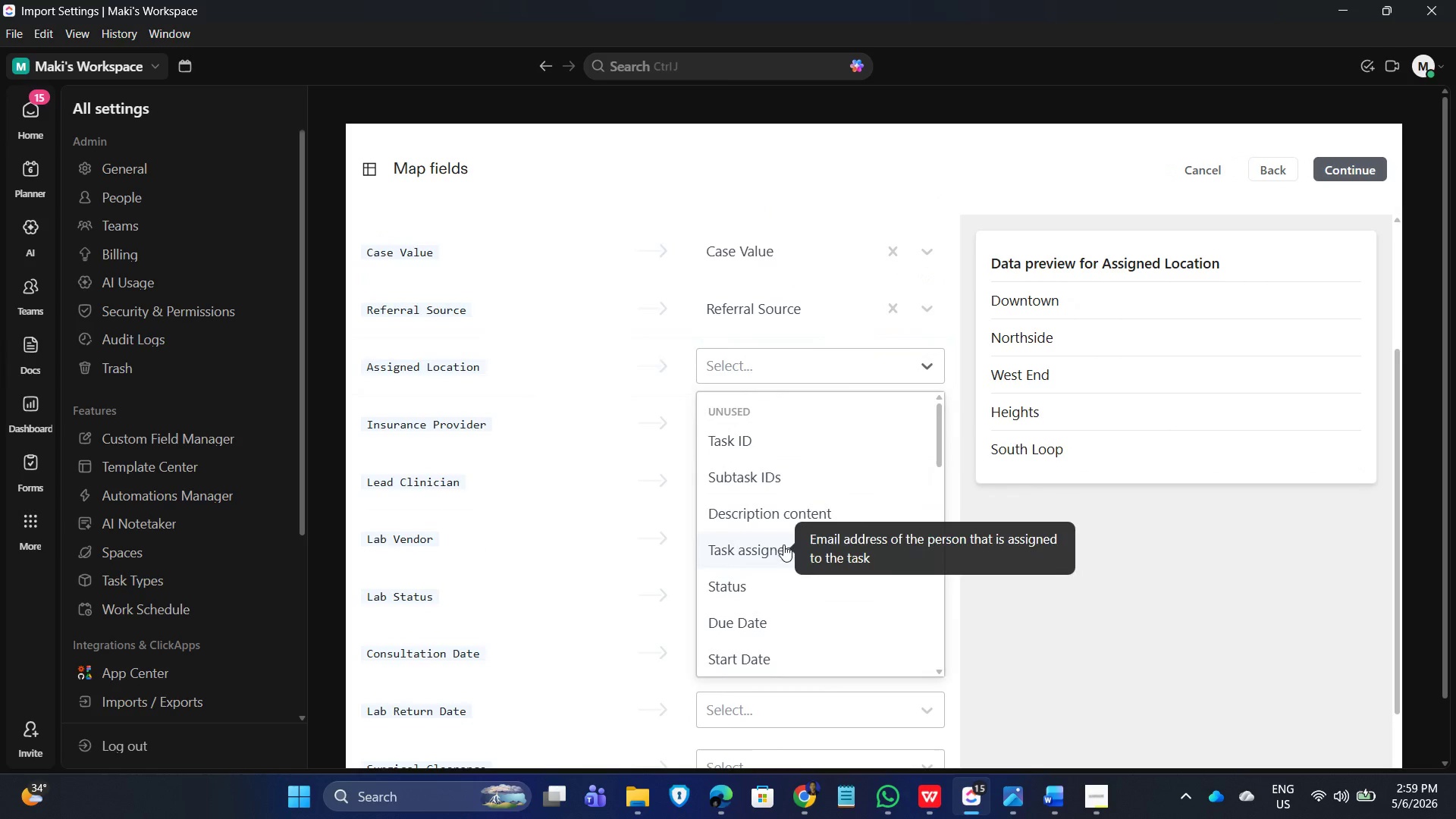 
scroll: coordinate [774, 573], scroll_direction: down, amount: 7.0
 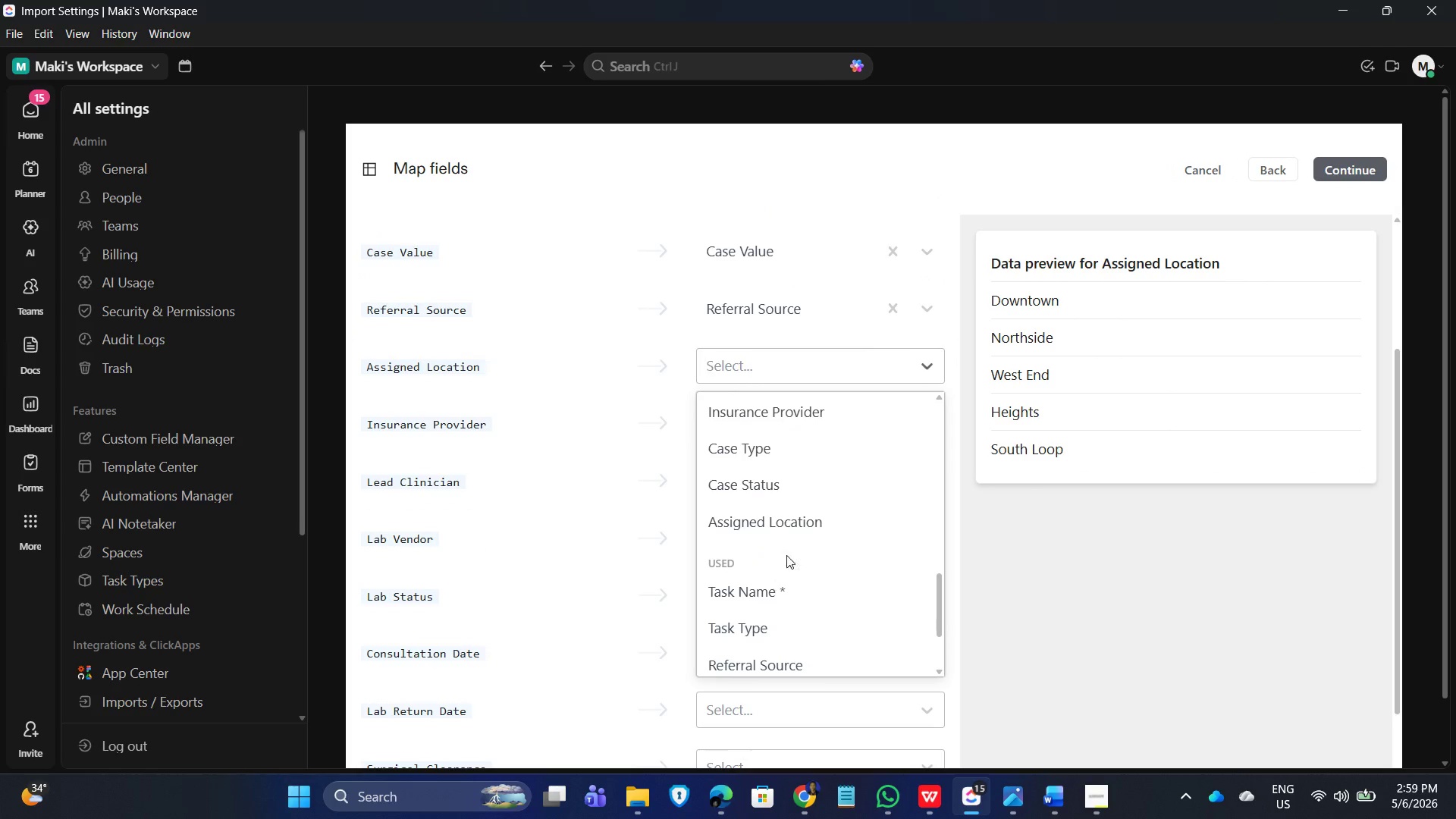 
left_click([803, 519])
 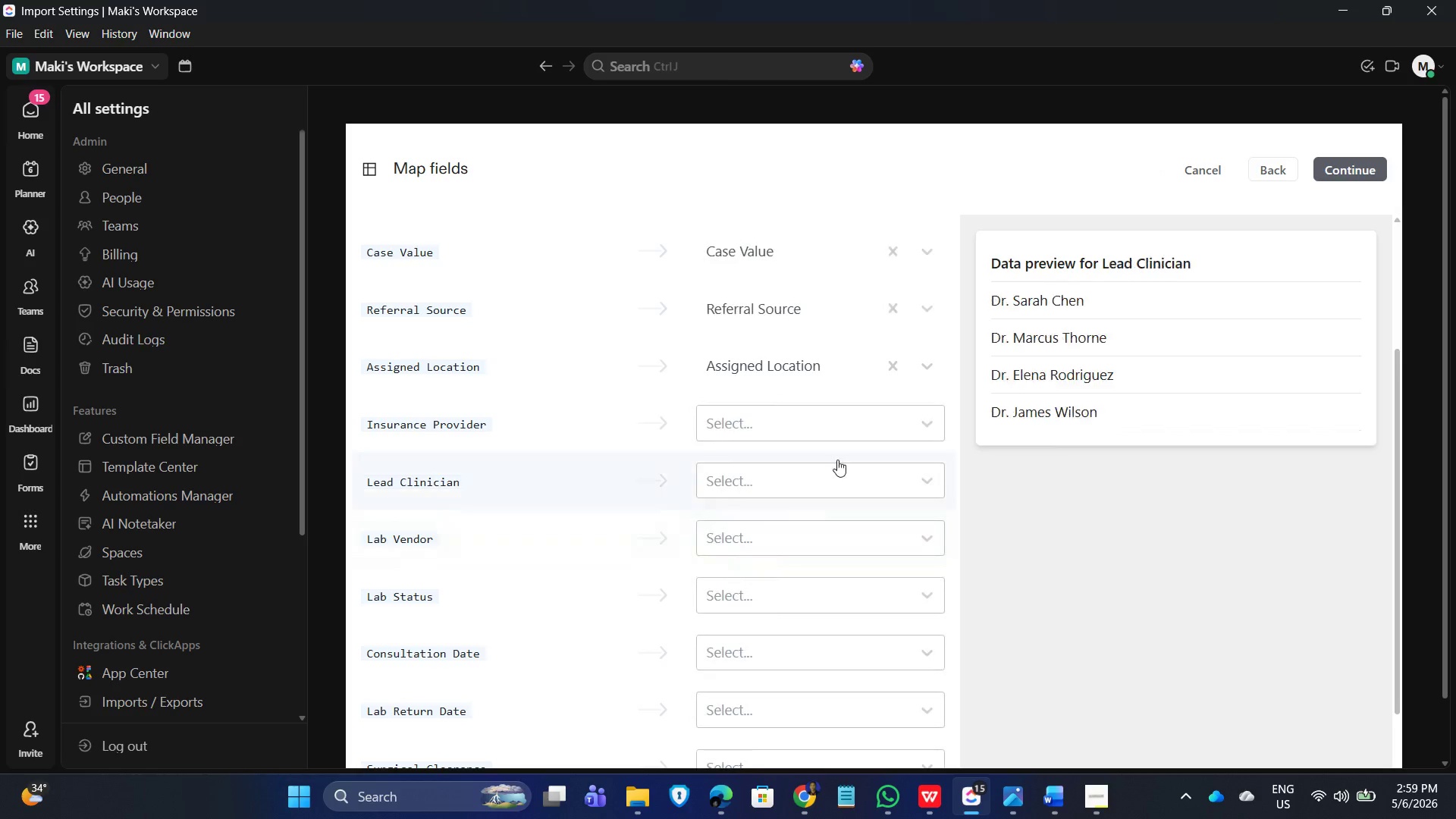 
left_click([857, 427])
 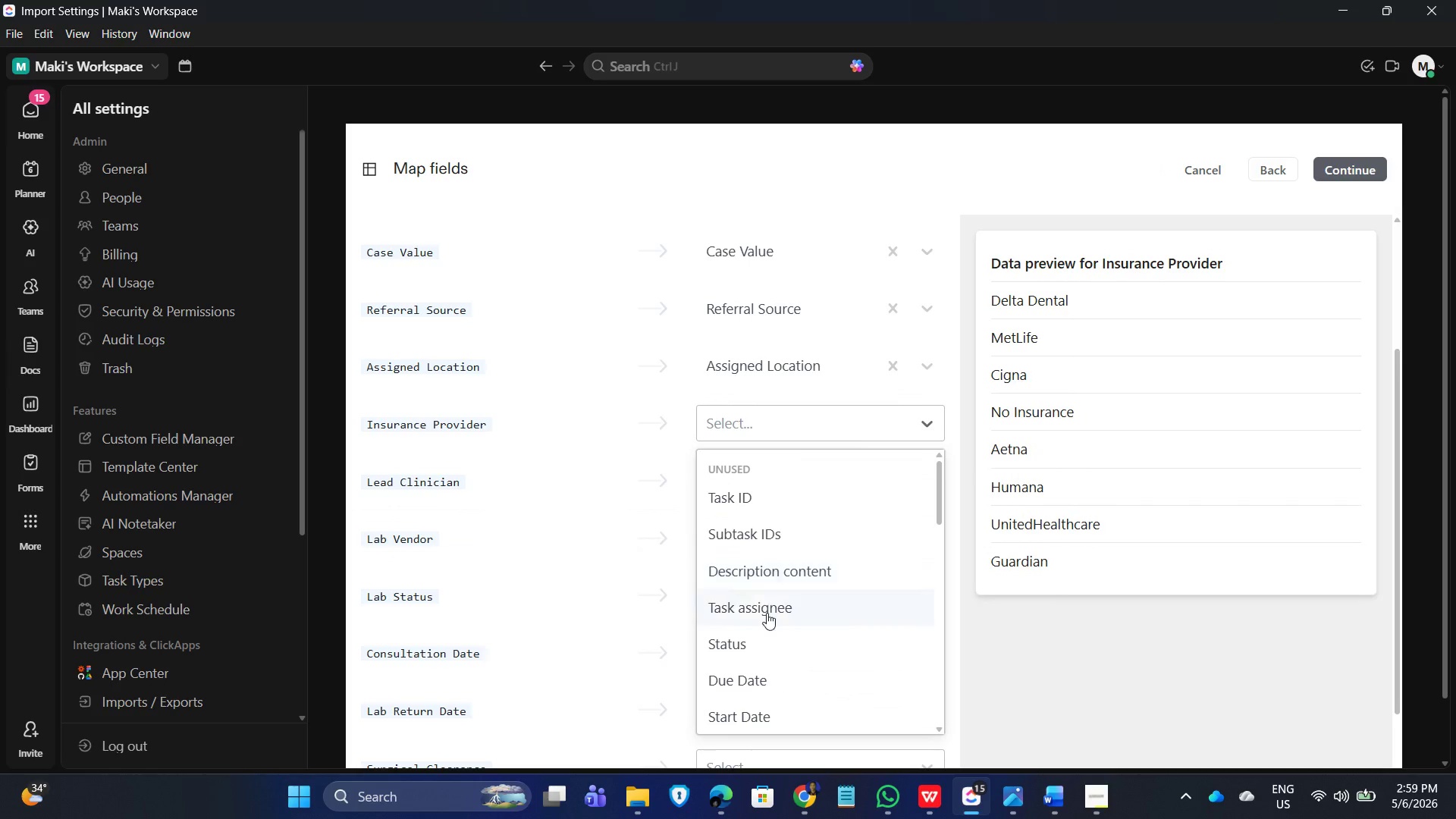 
scroll: coordinate [760, 614], scroll_direction: down, amount: 7.0
 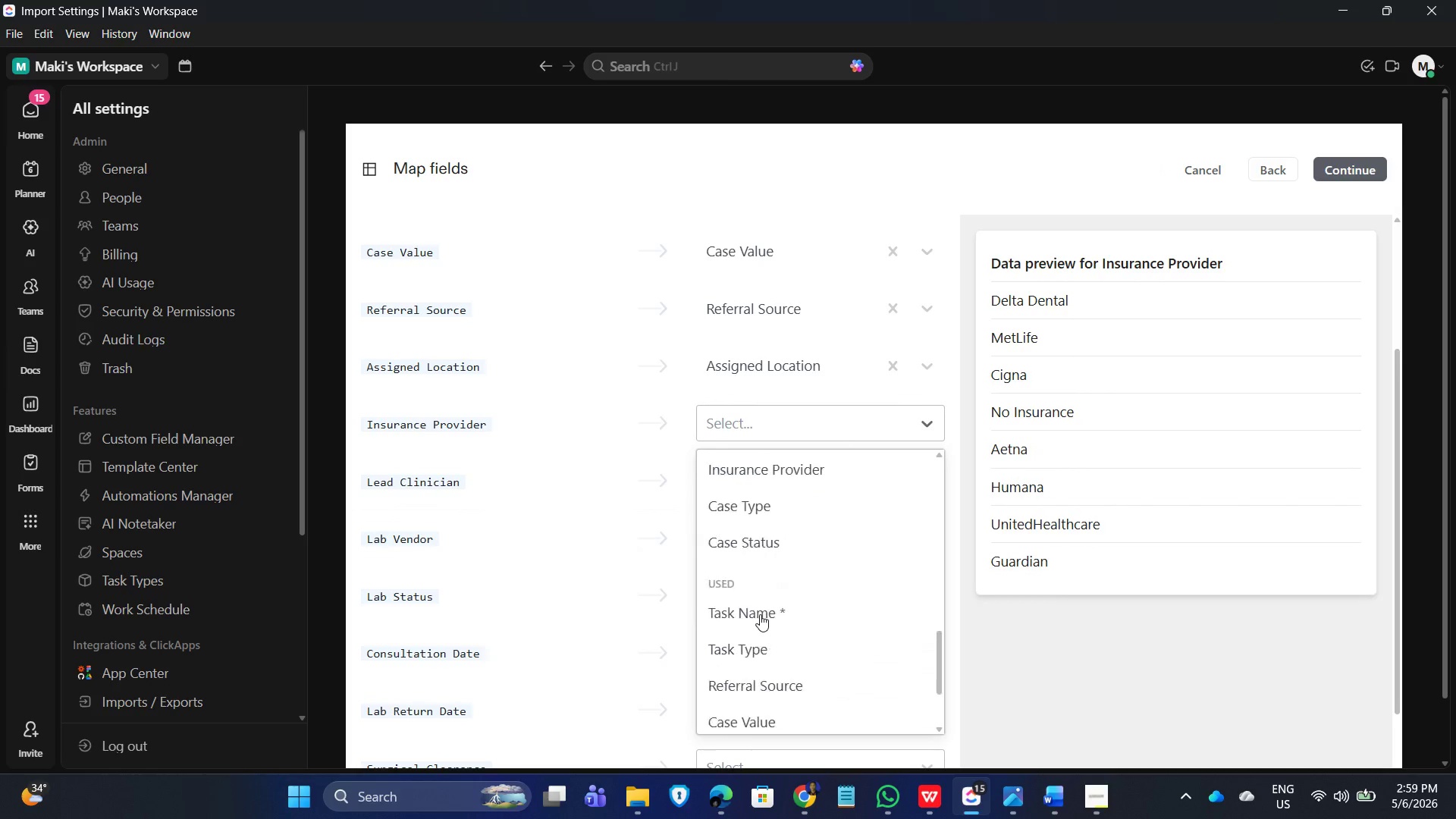 
scroll: coordinate [760, 614], scroll_direction: up, amount: 4.0
 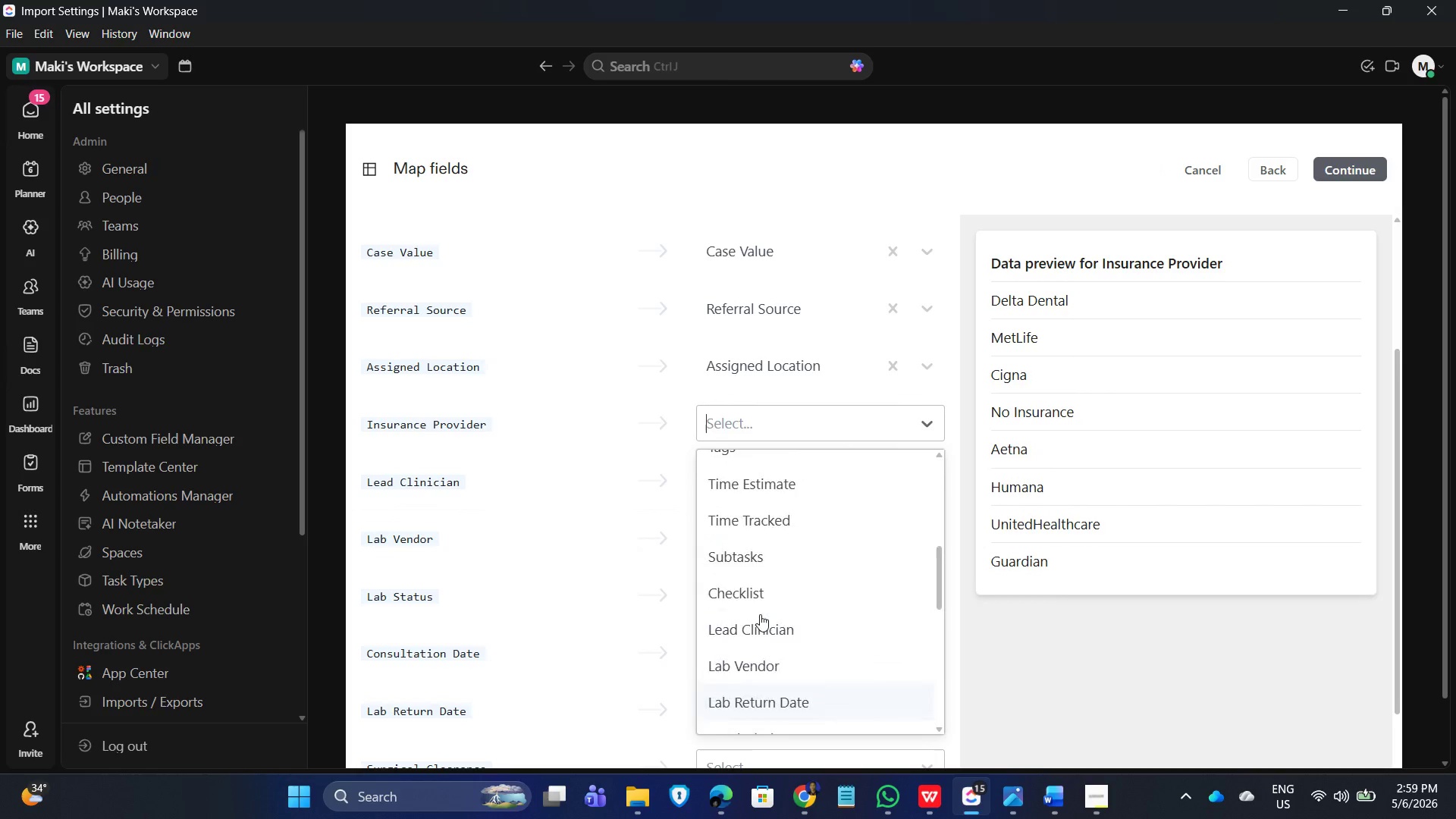 
scroll: coordinate [760, 614], scroll_direction: down, amount: 7.0
 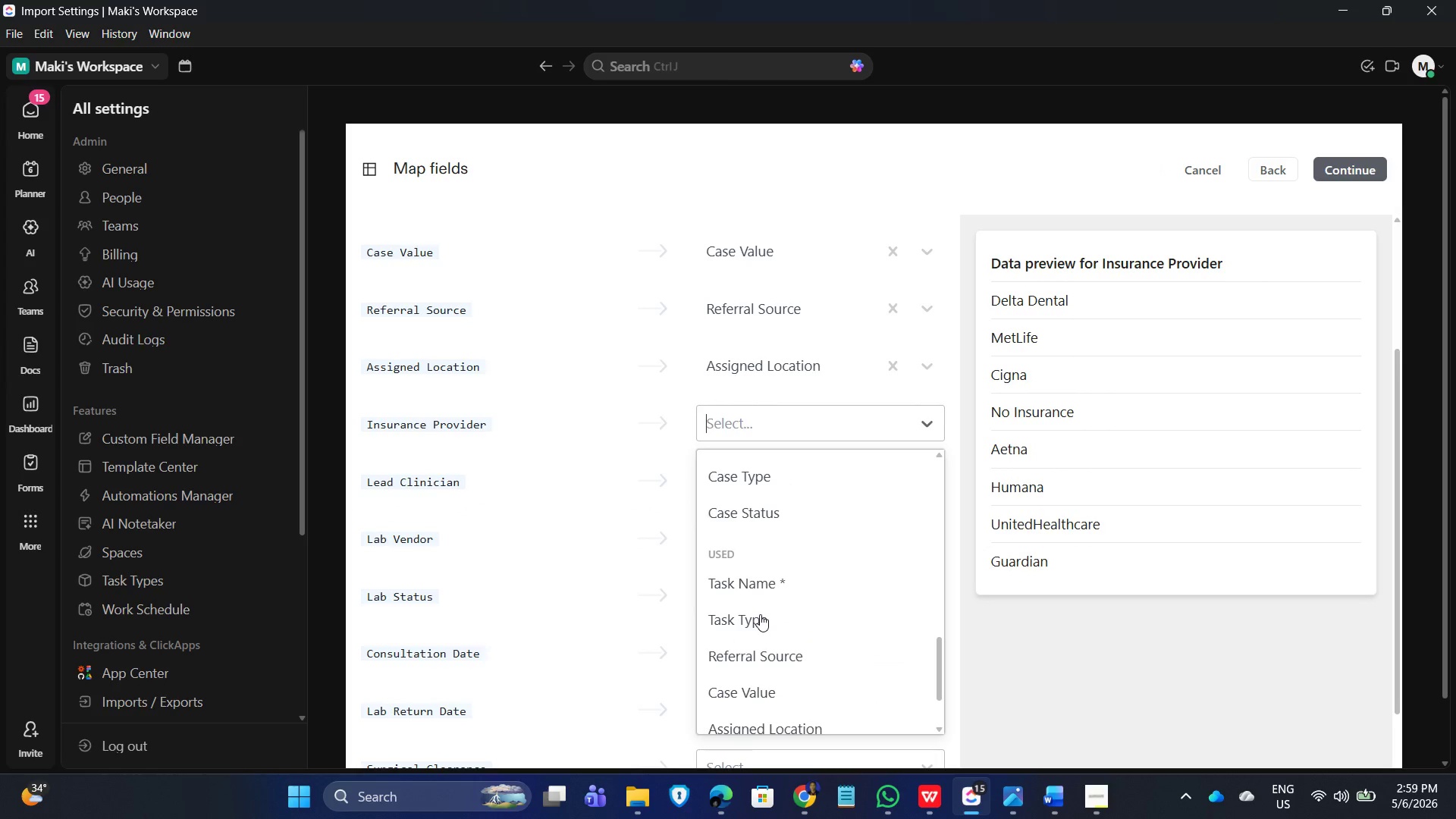 
scroll: coordinate [760, 614], scroll_direction: up, amount: 5.0
 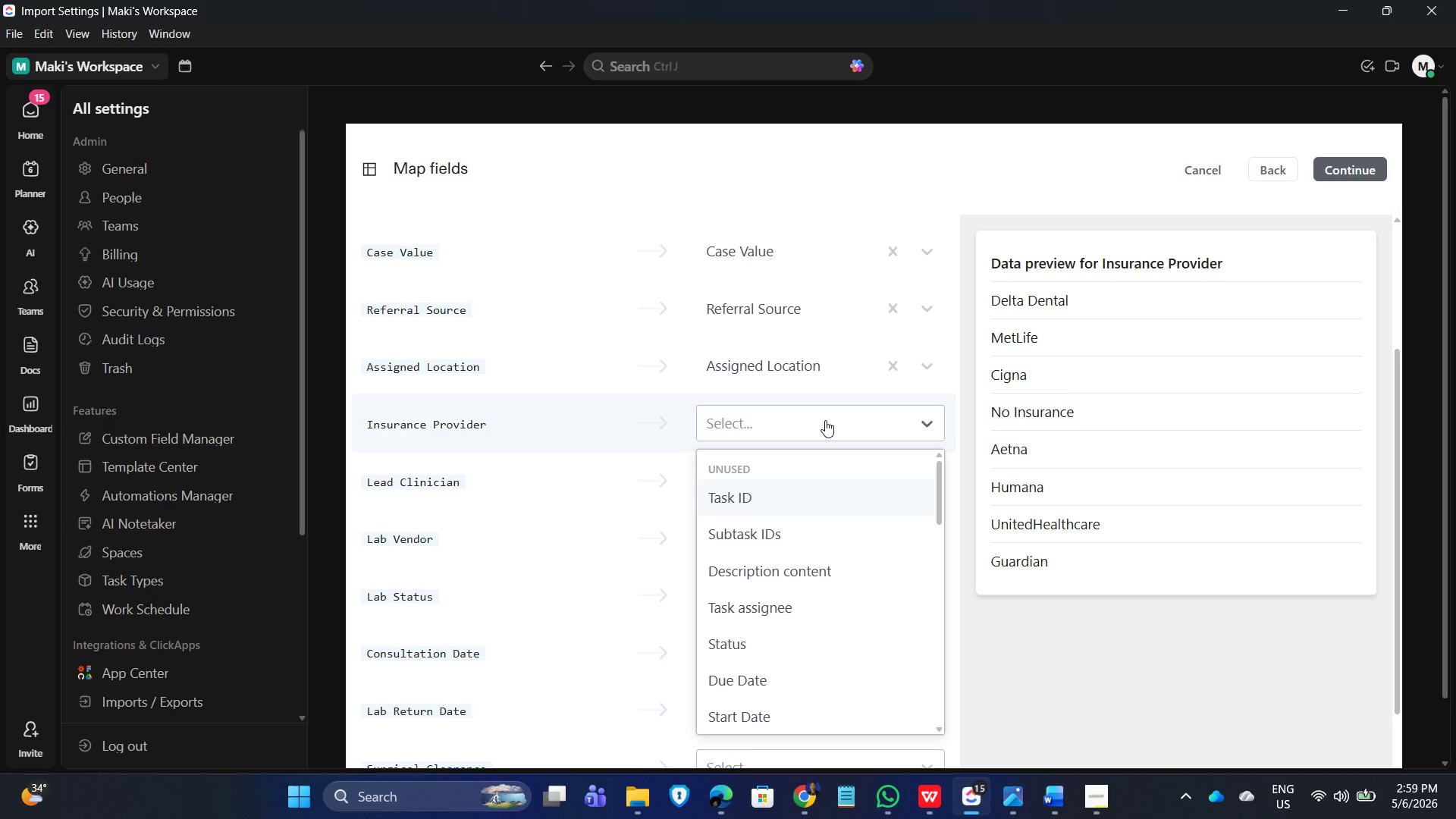 
scroll: coordinate [799, 639], scroll_direction: down, amount: 15.0
 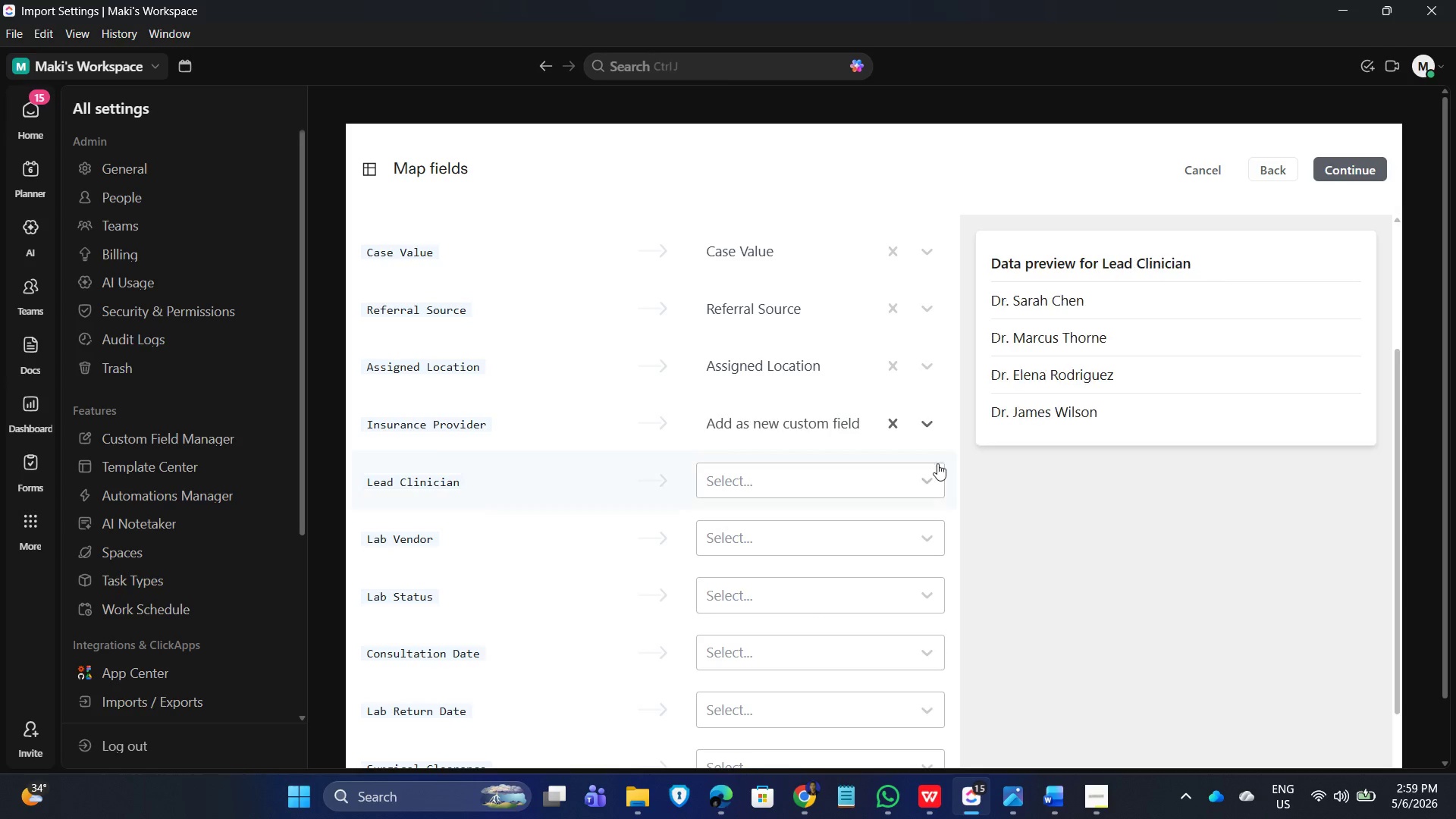 
wait(6.3)
 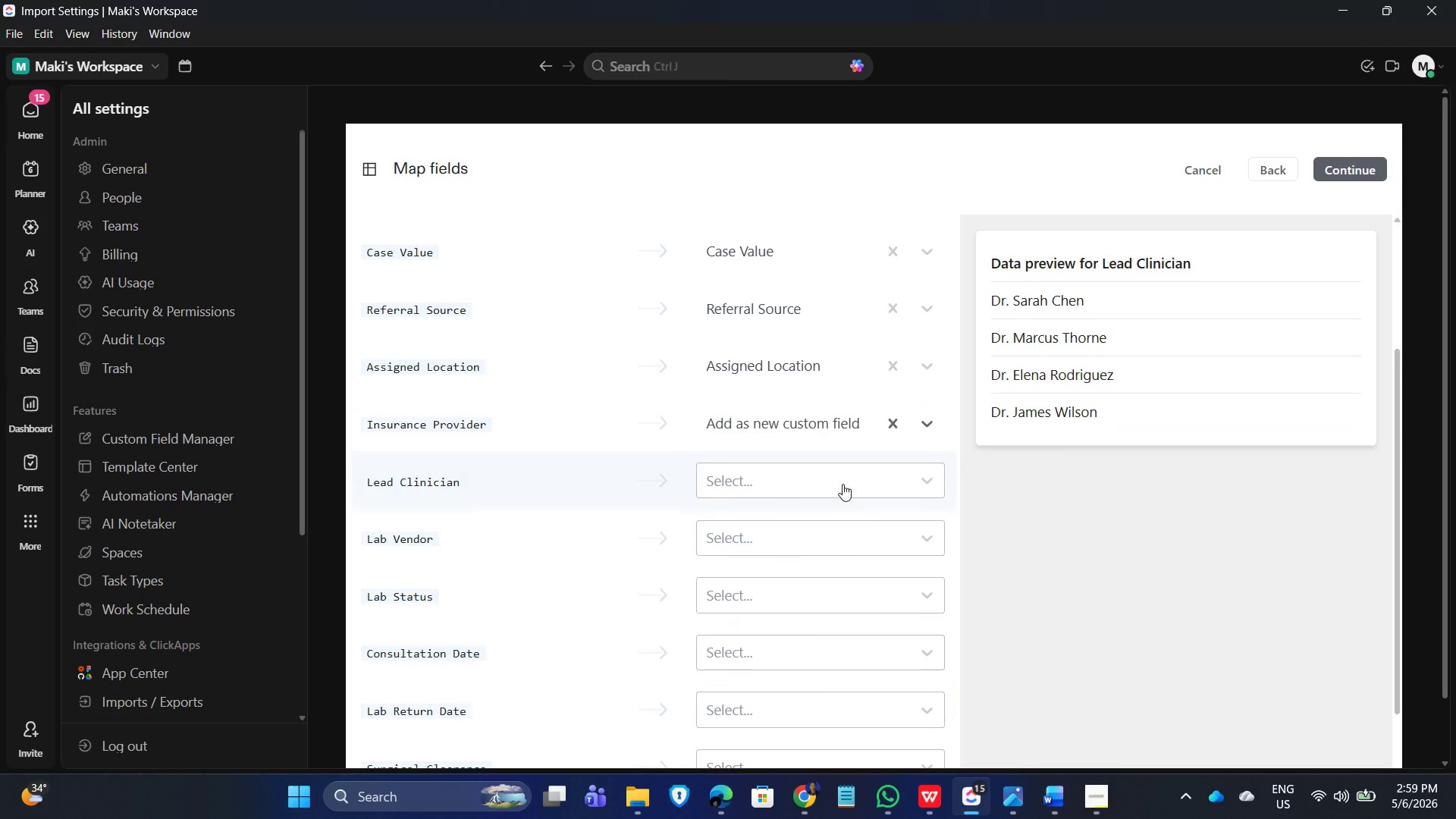 
left_click([898, 427])
 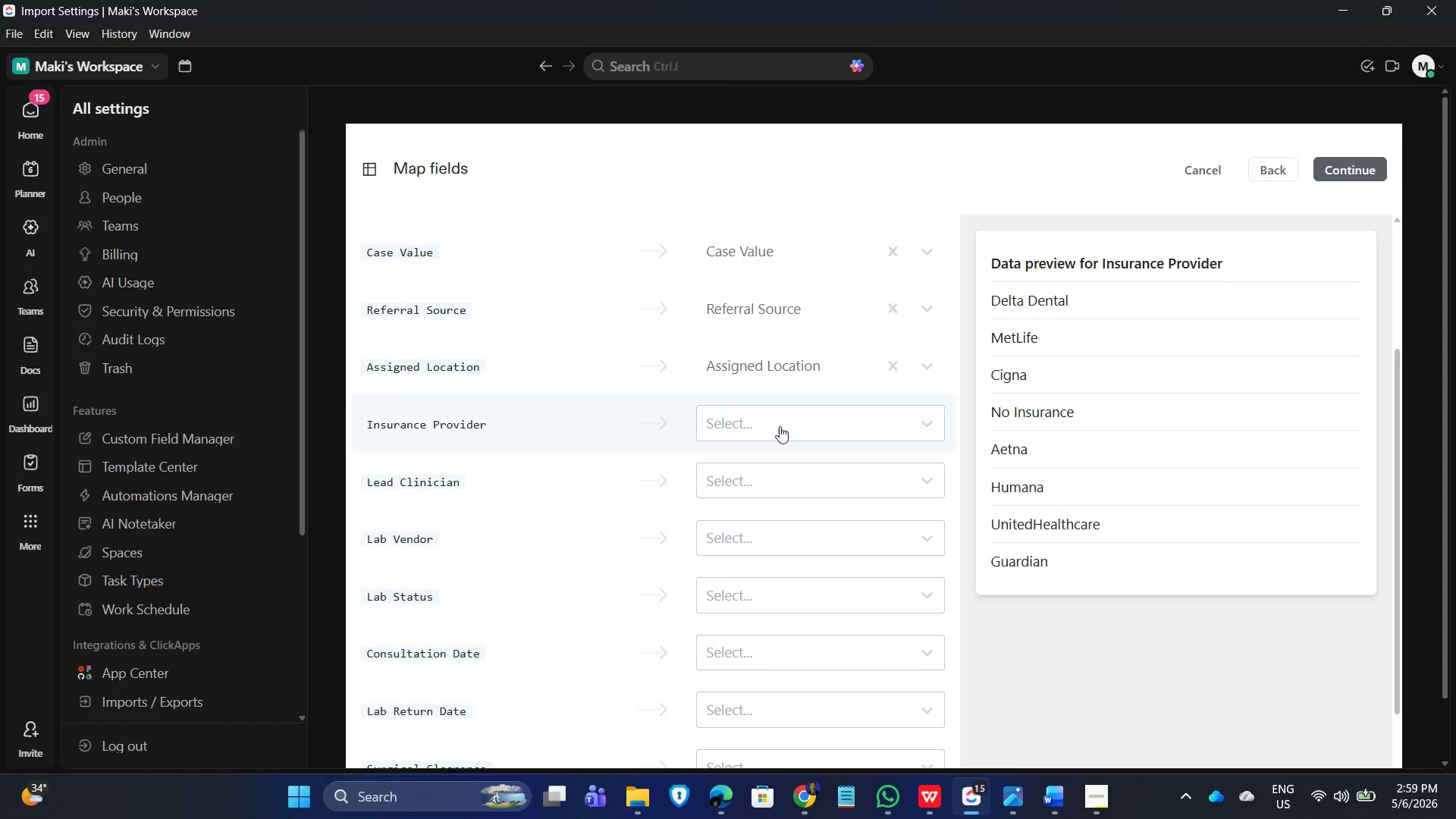 
left_click([785, 425])
 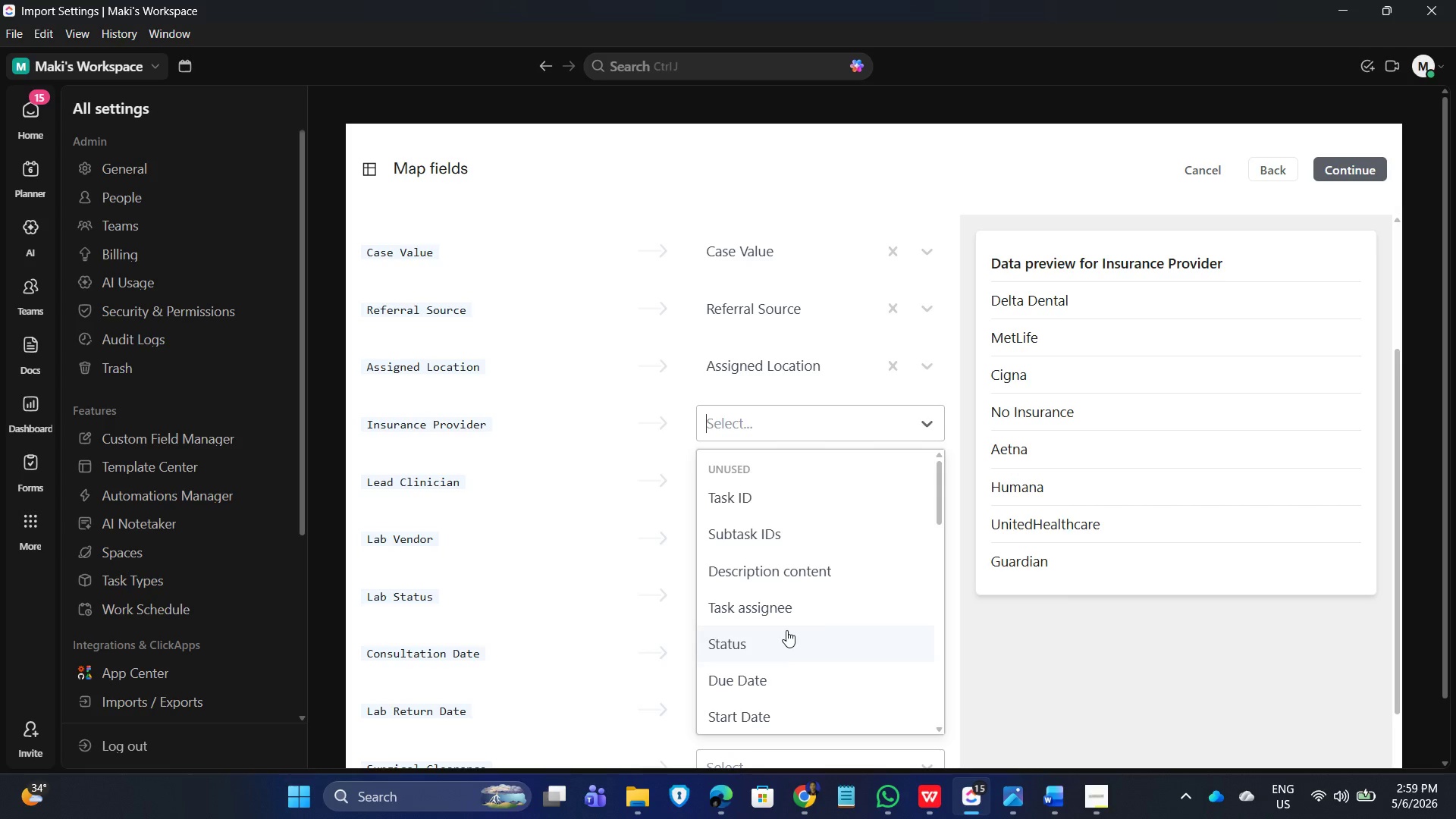 
scroll: coordinate [770, 657], scroll_direction: down, amount: 6.0
 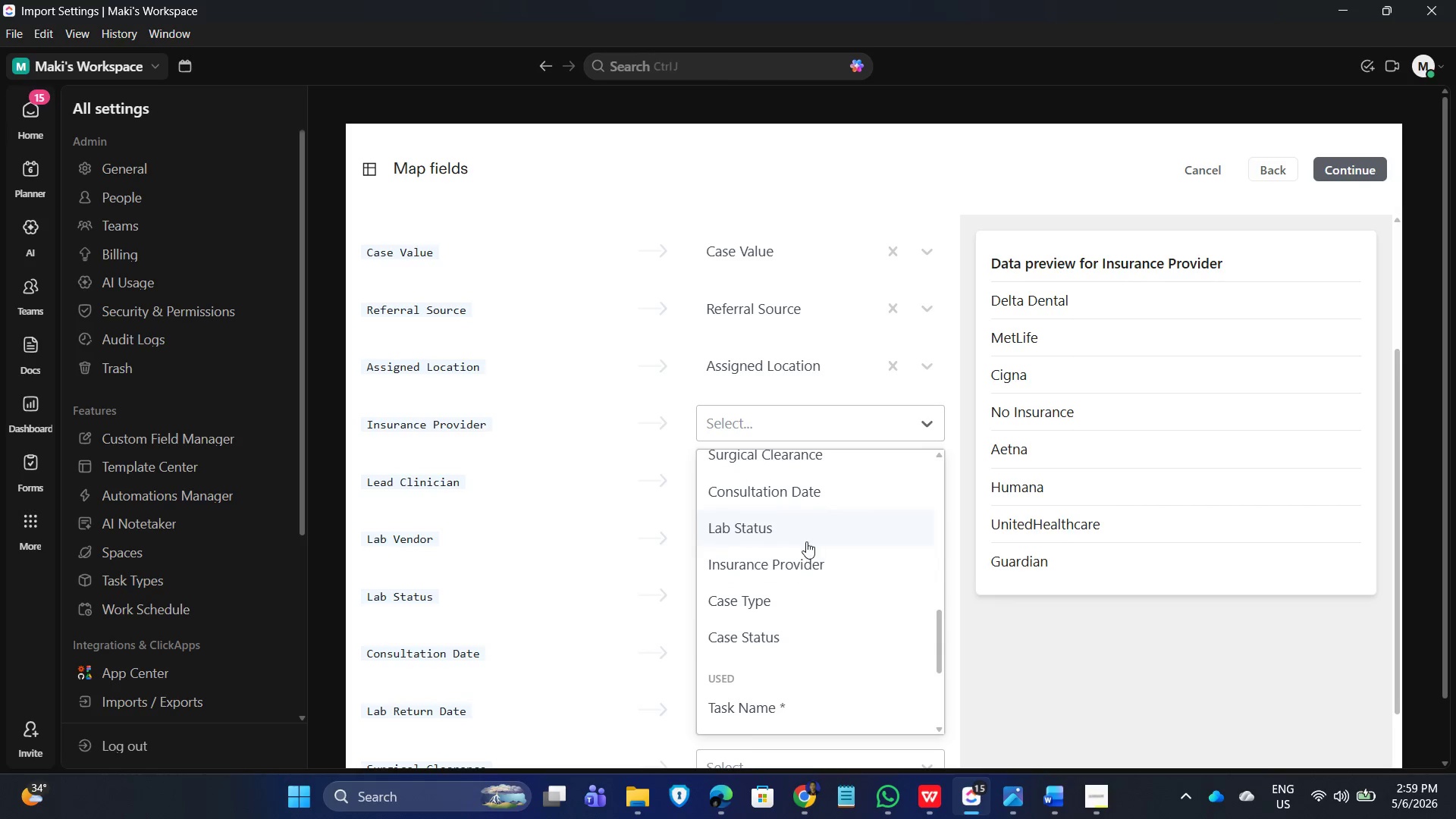 
left_click([804, 560])
 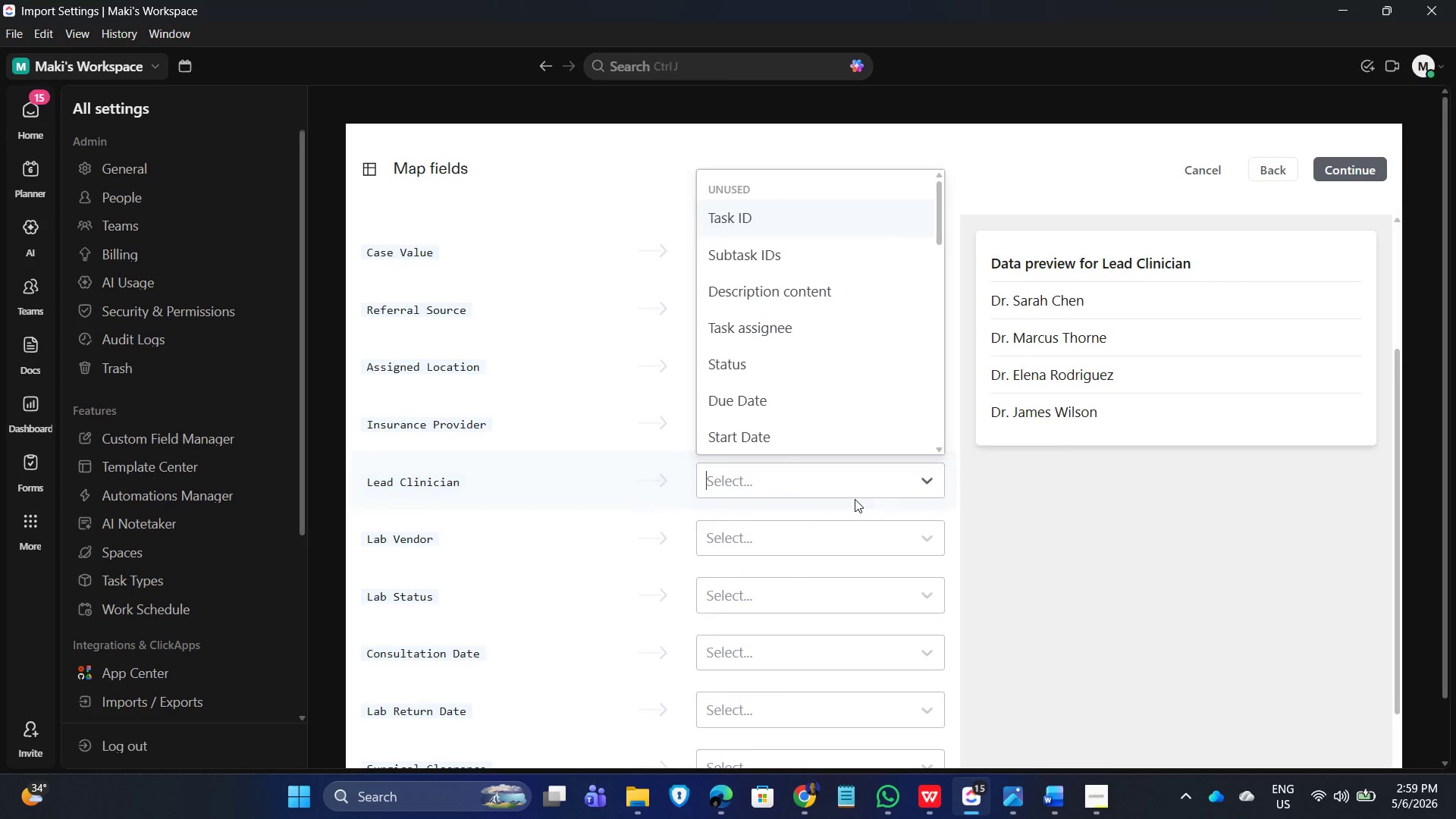 
scroll: coordinate [777, 388], scroll_direction: down, amount: 5.0
 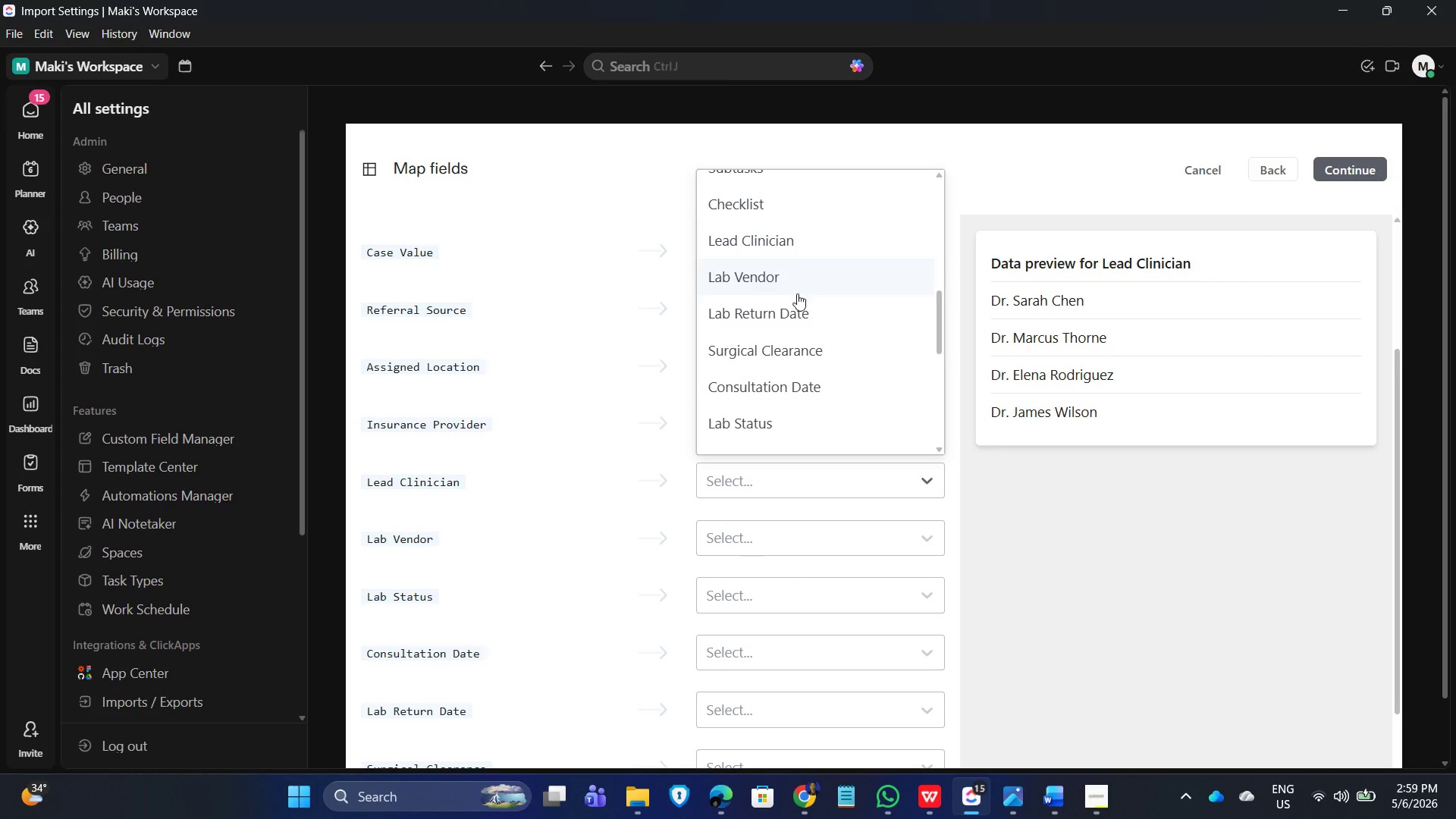 
left_click([811, 248])
 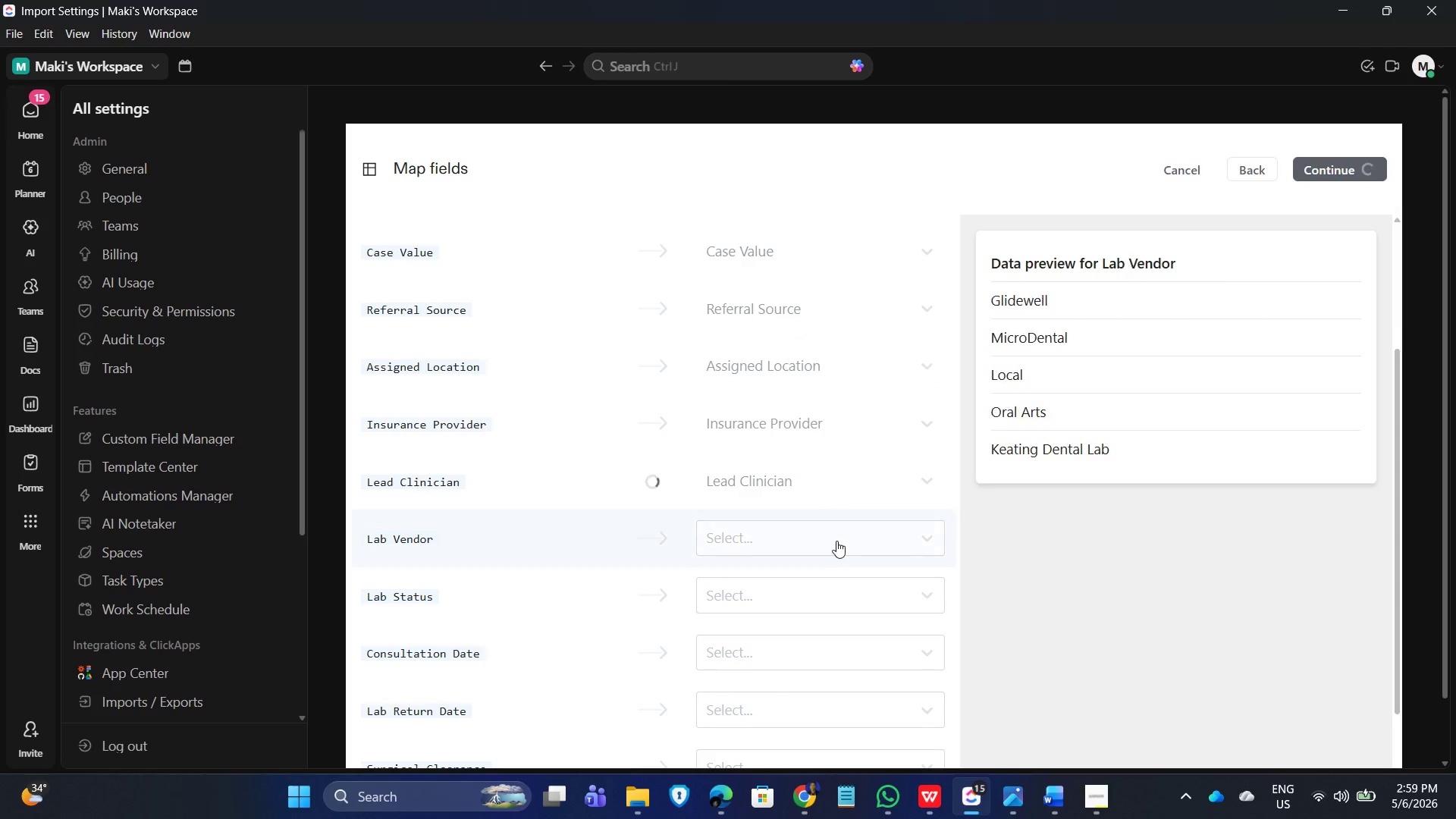 
scroll: coordinate [836, 542], scroll_direction: down, amount: 1.0
 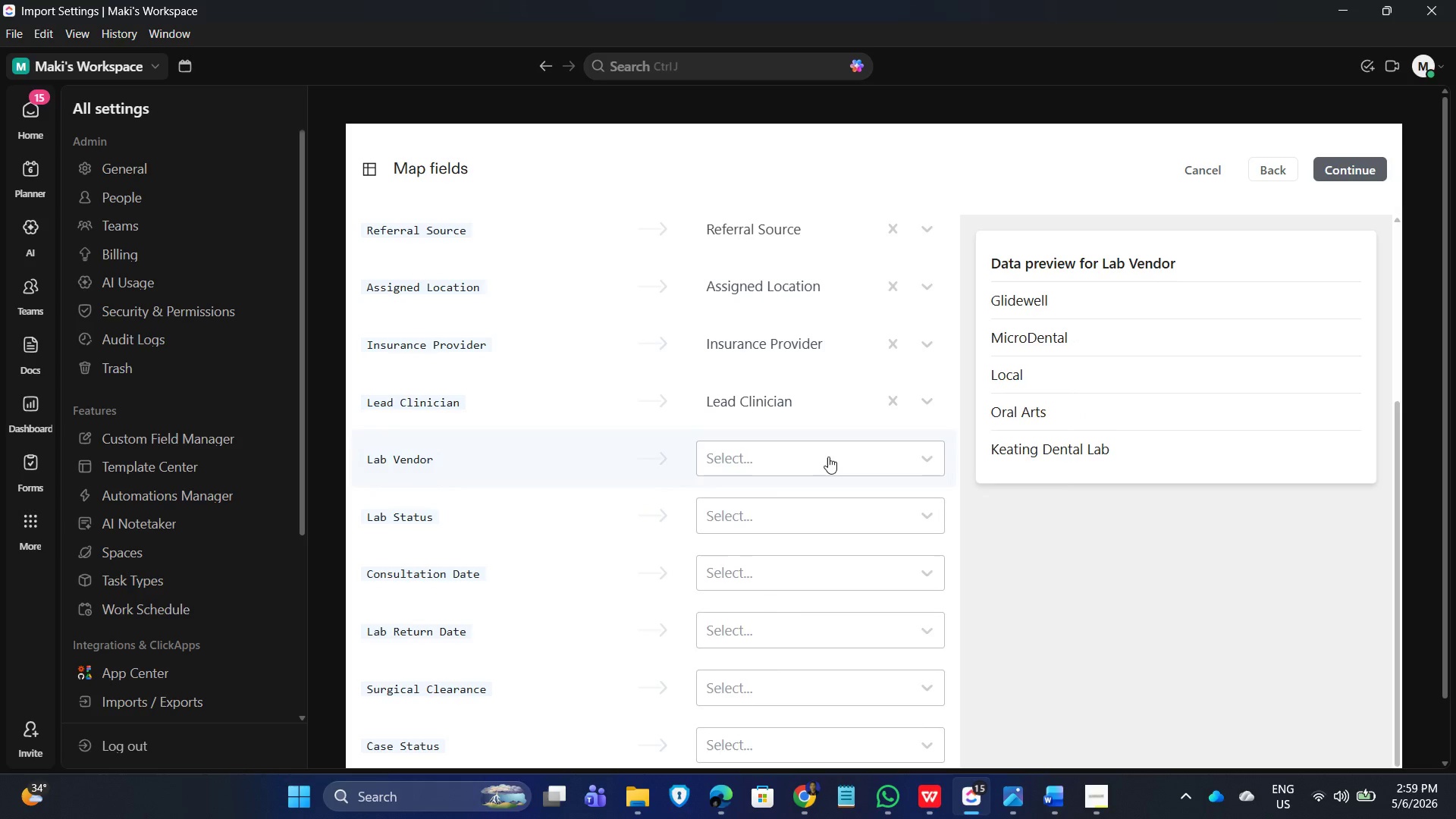 
left_click([833, 456])
 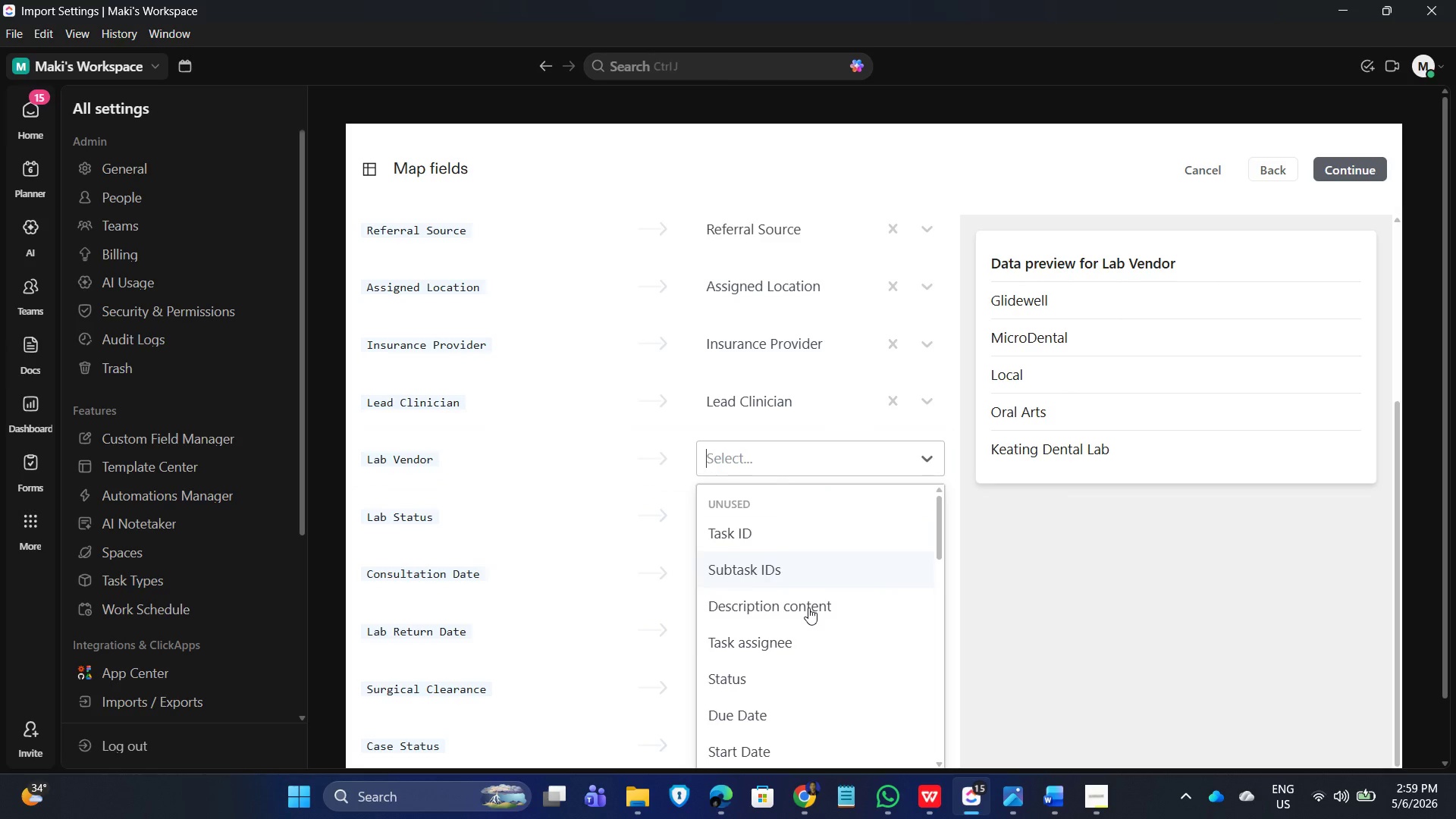 
scroll: coordinate [795, 639], scroll_direction: down, amount: 6.0
 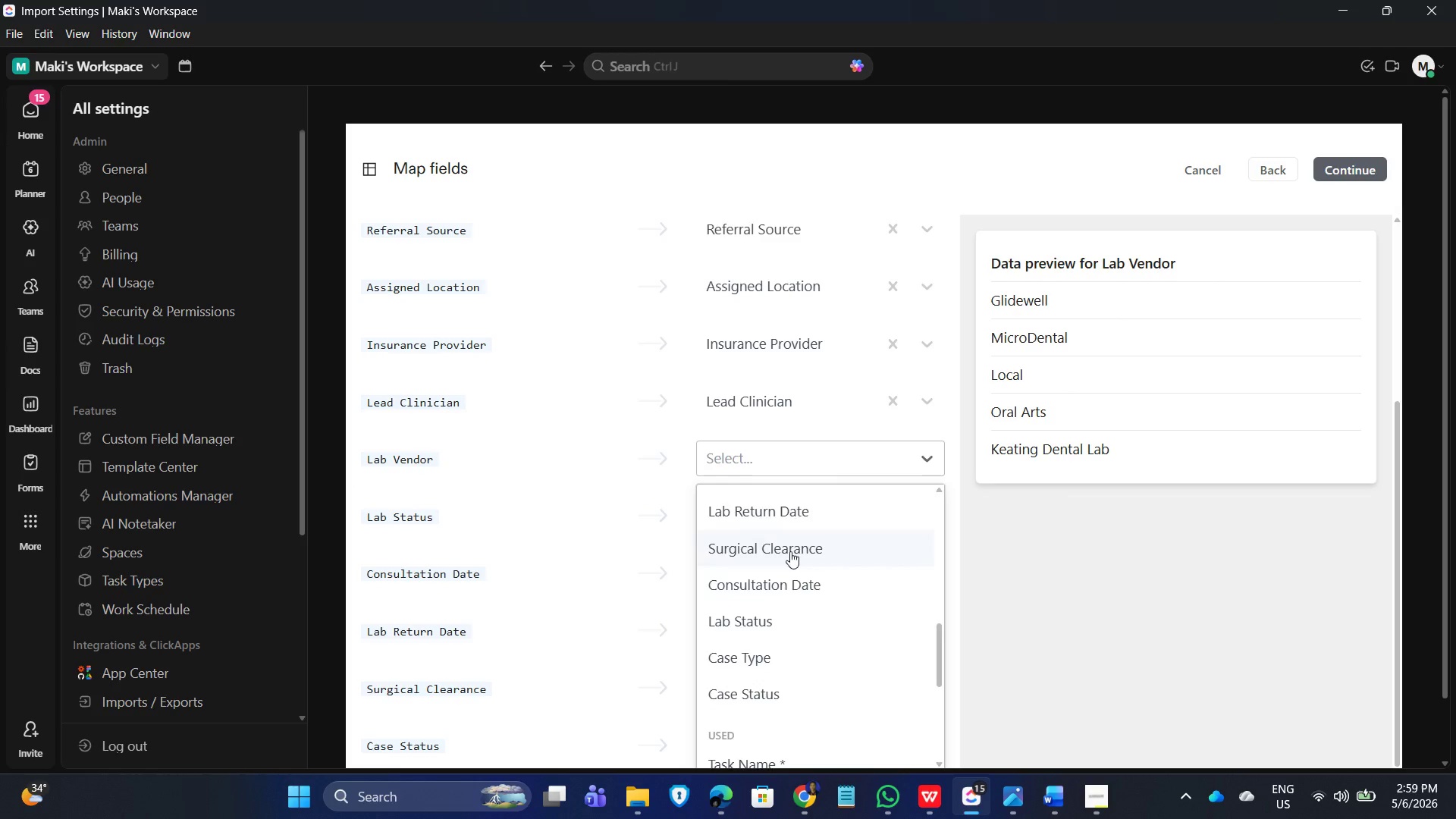 
scroll: coordinate [789, 570], scroll_direction: up, amount: 1.0
 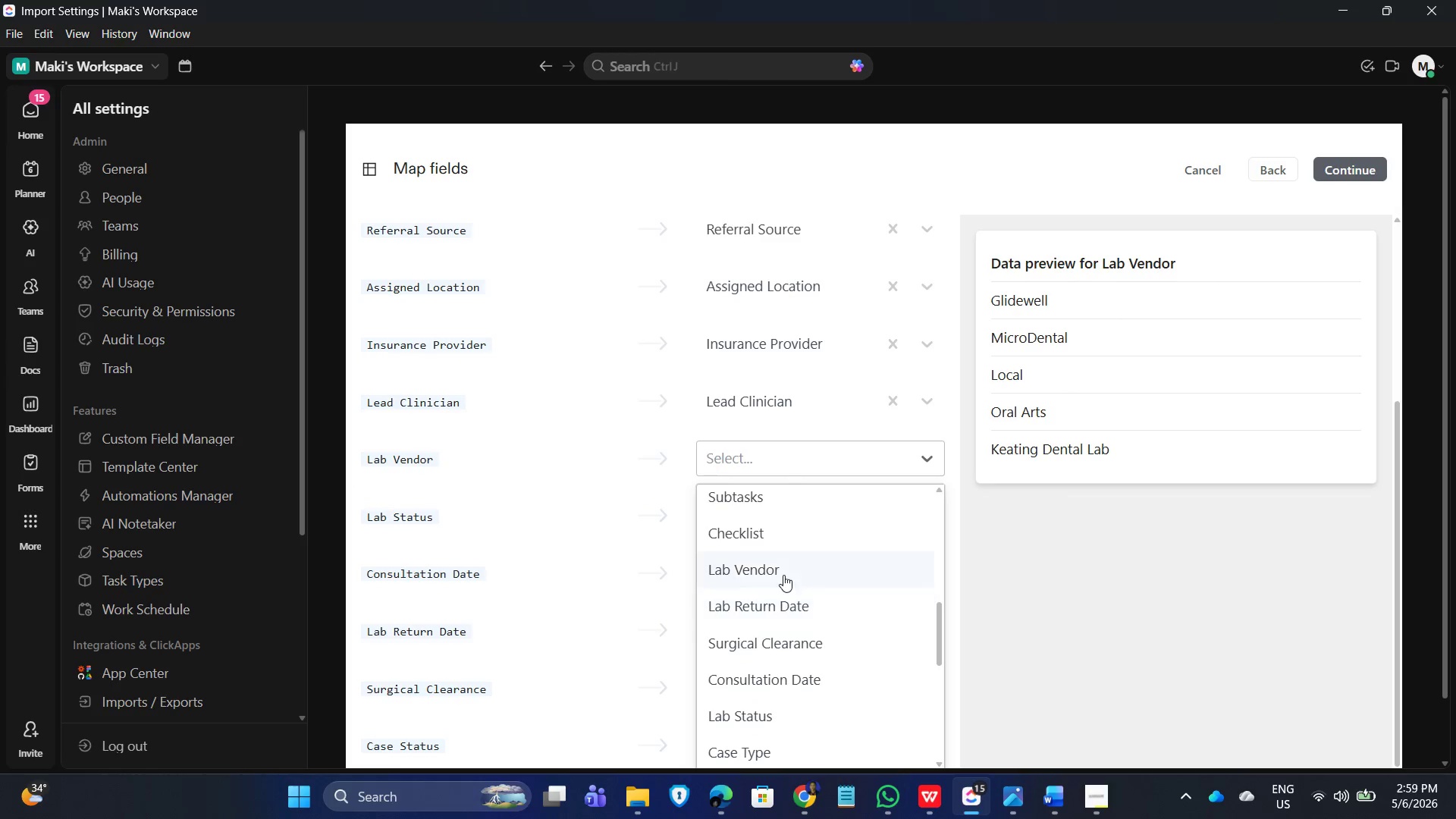 
left_click([783, 575])
 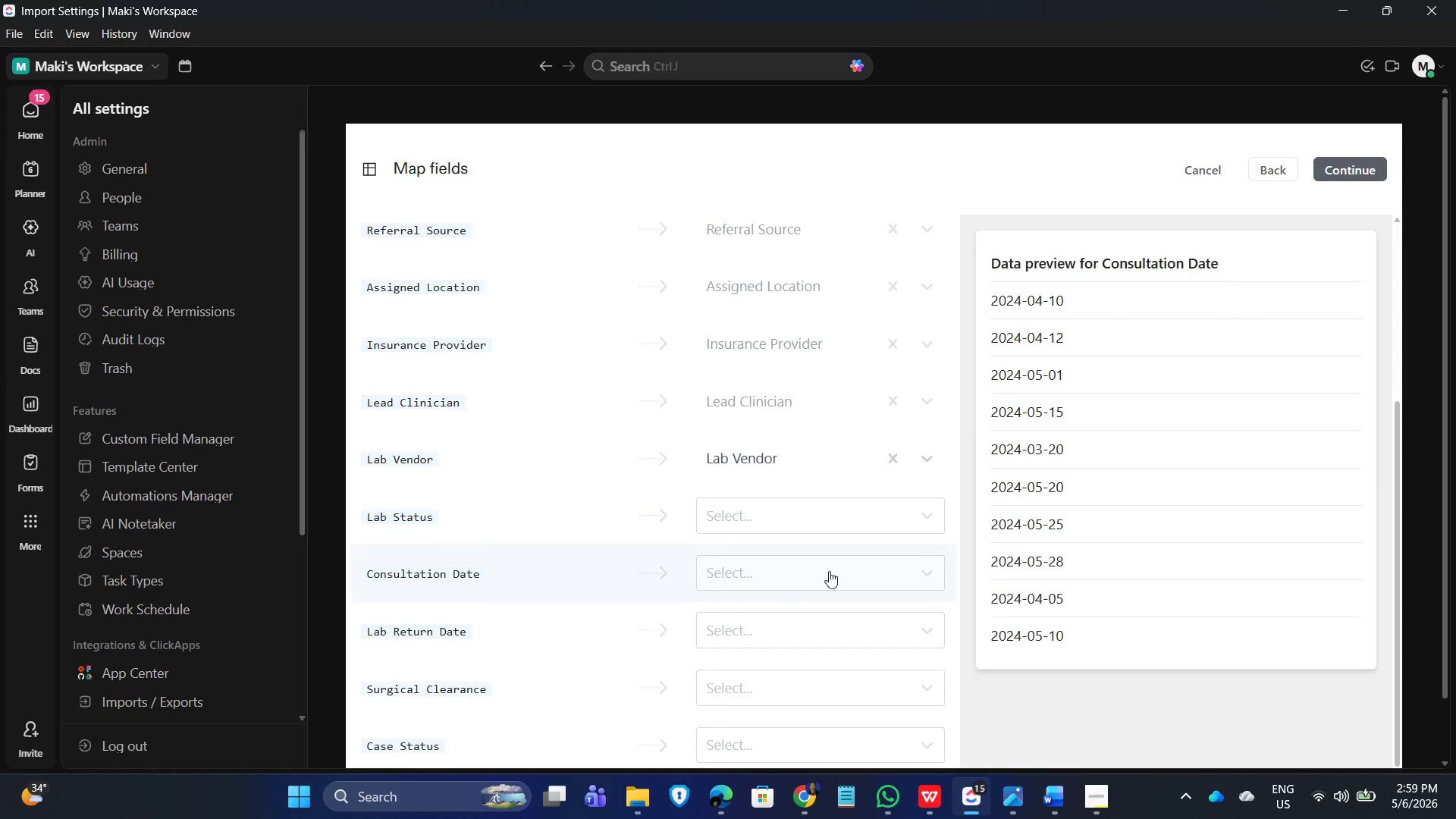 
scroll: coordinate [921, 562], scroll_direction: down, amount: 1.0
 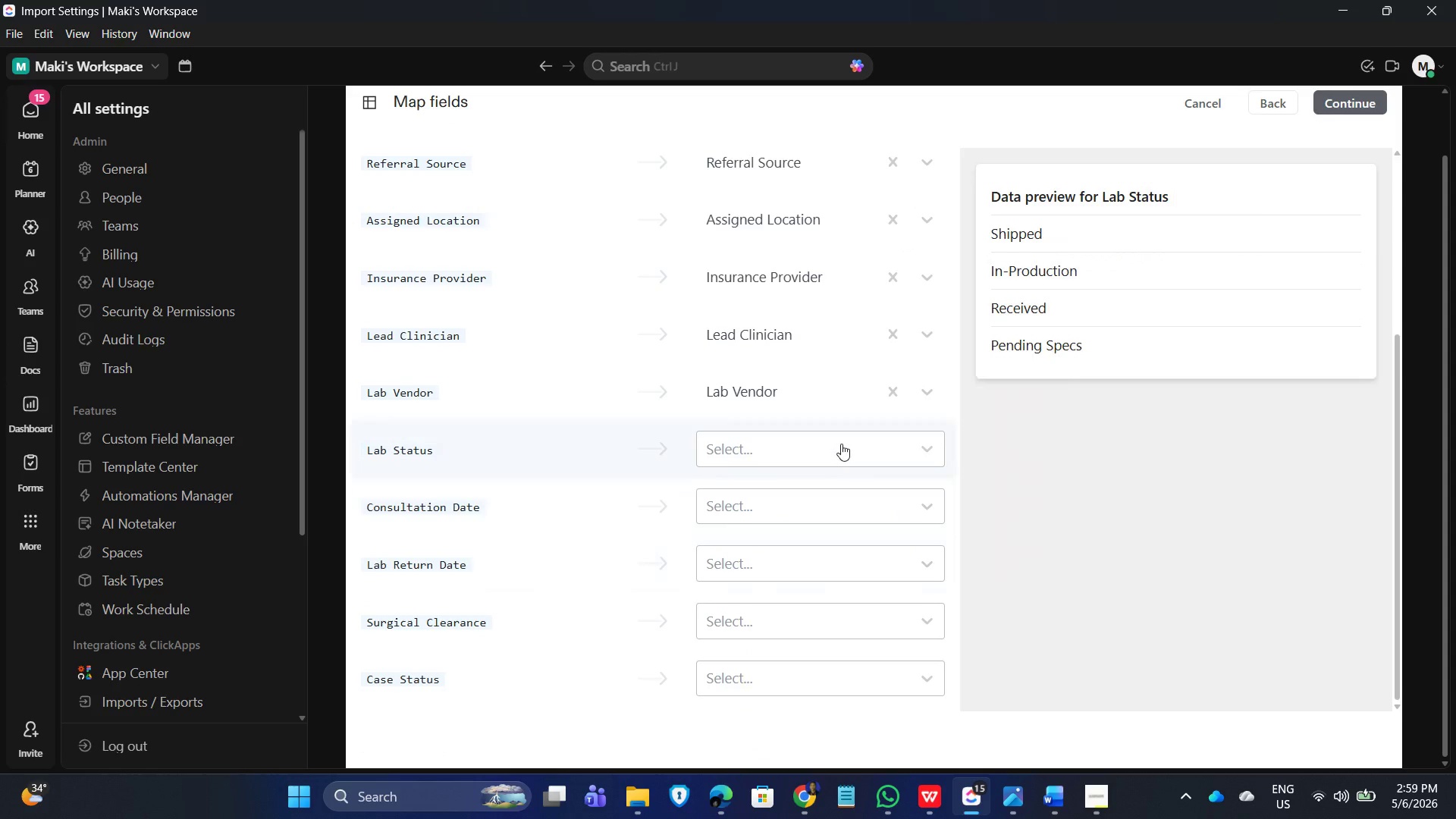 
left_click([836, 447])
 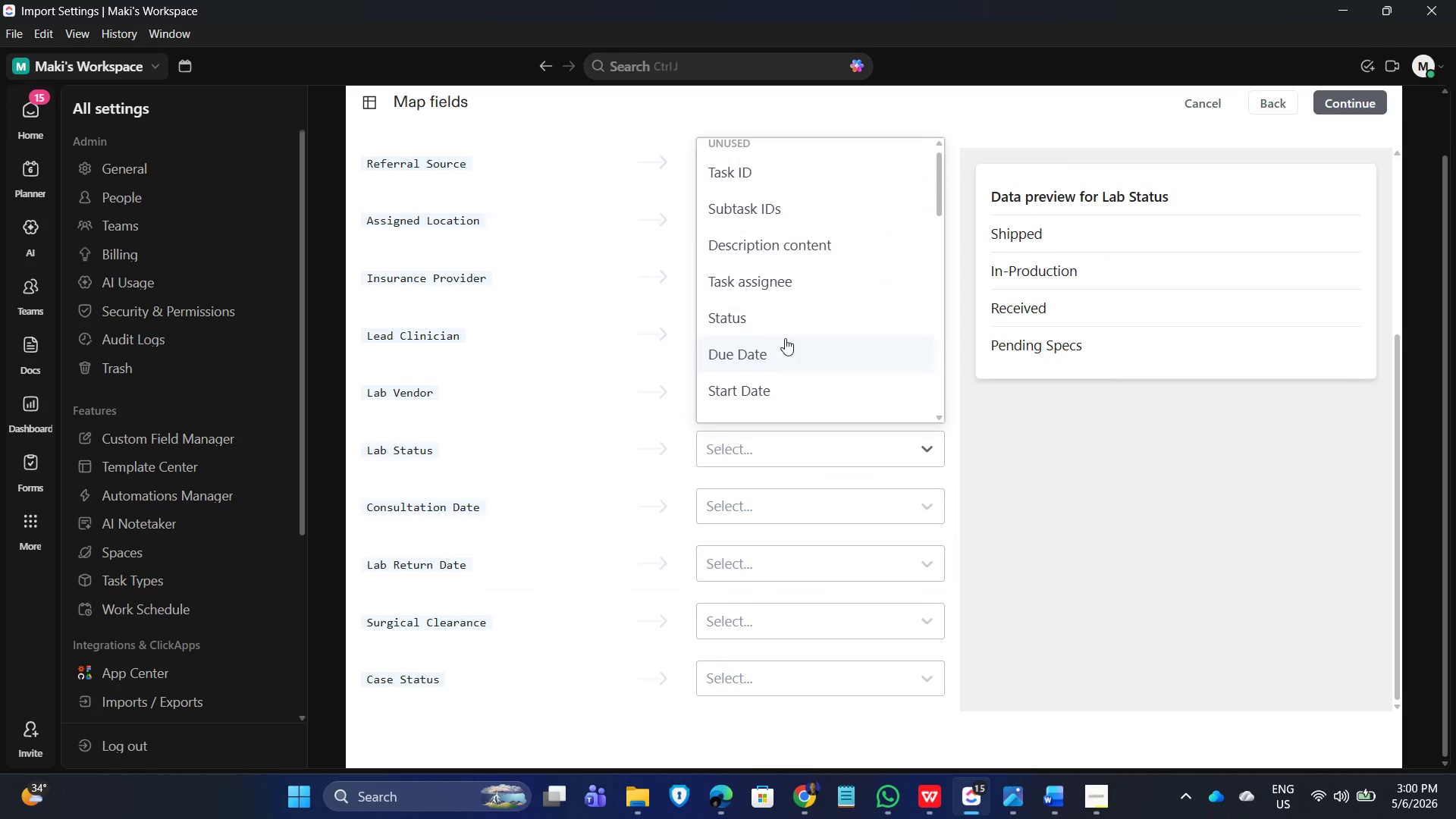 
scroll: coordinate [783, 375], scroll_direction: down, amount: 5.0
 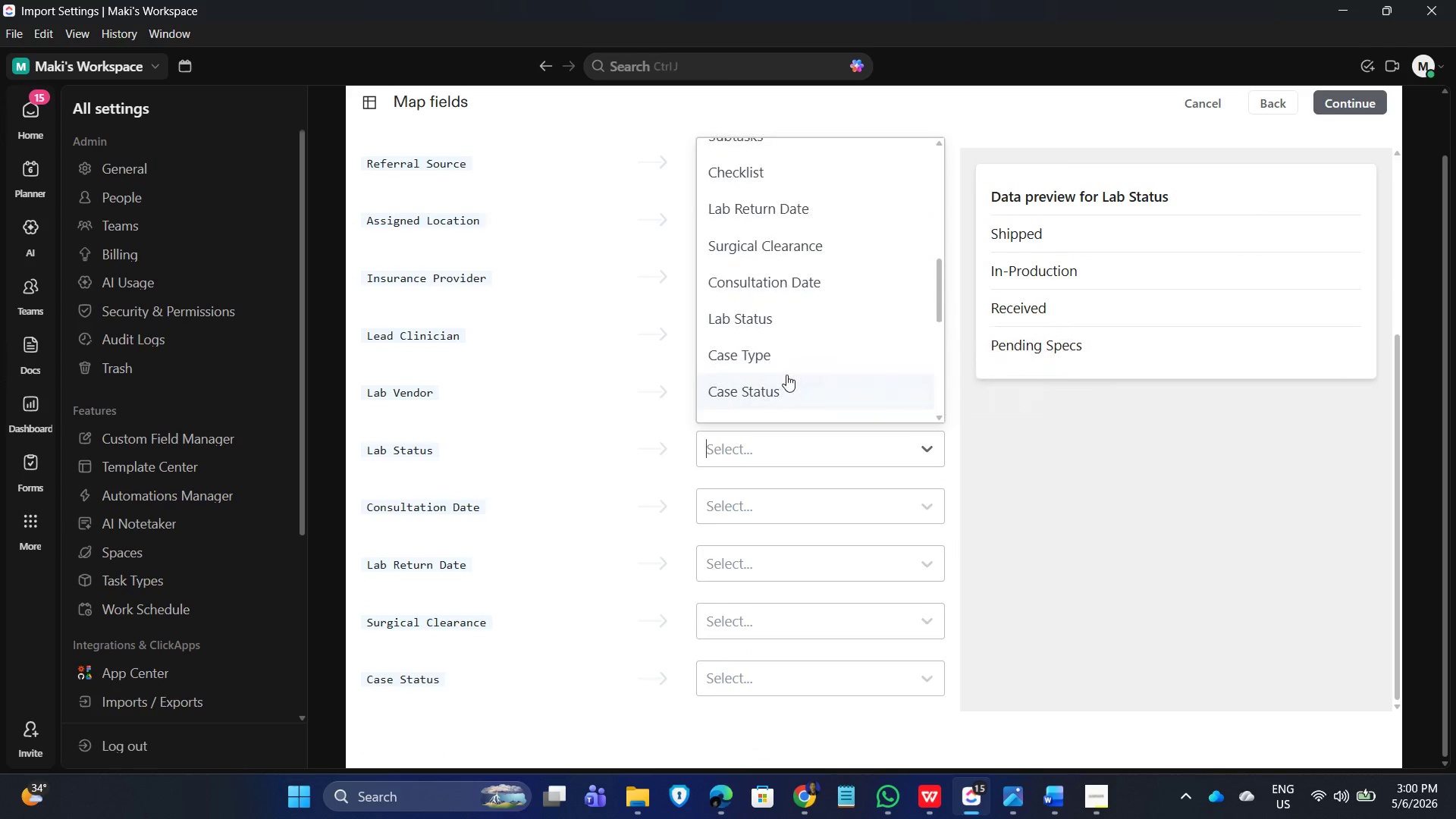 
scroll: coordinate [808, 403], scroll_direction: up, amount: 10.0
 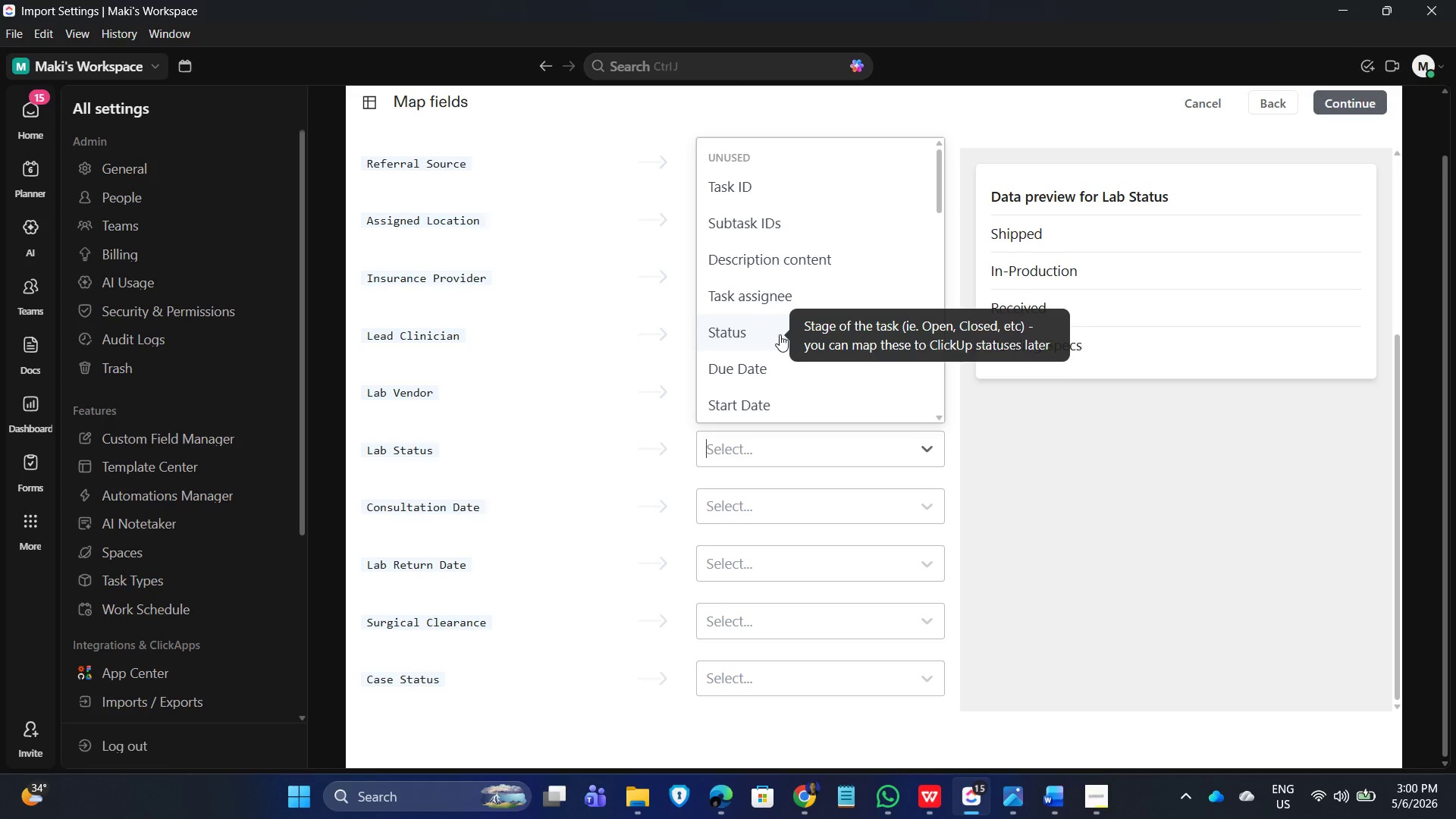 
left_click([780, 334])
 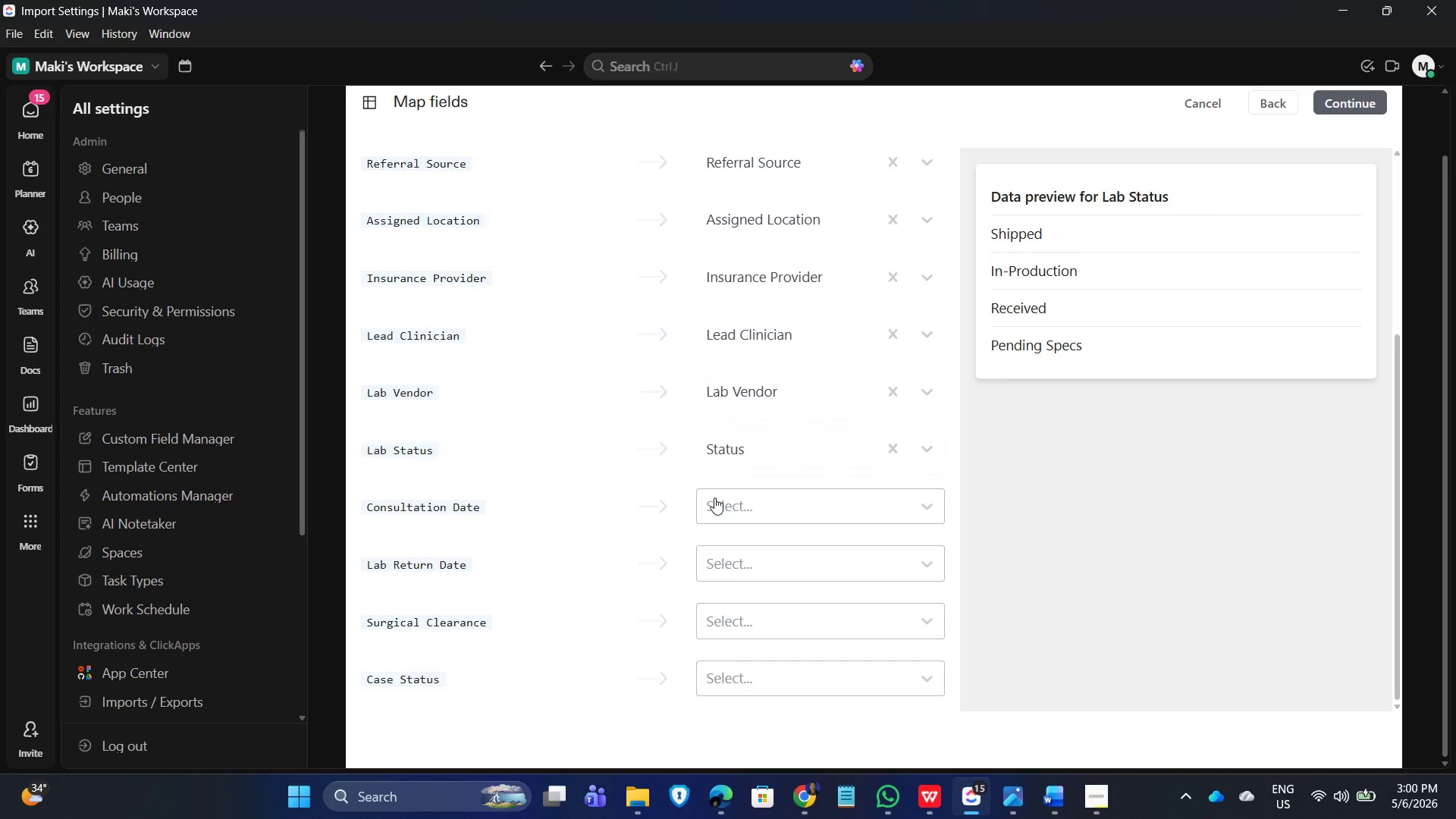 
left_click([756, 503])
 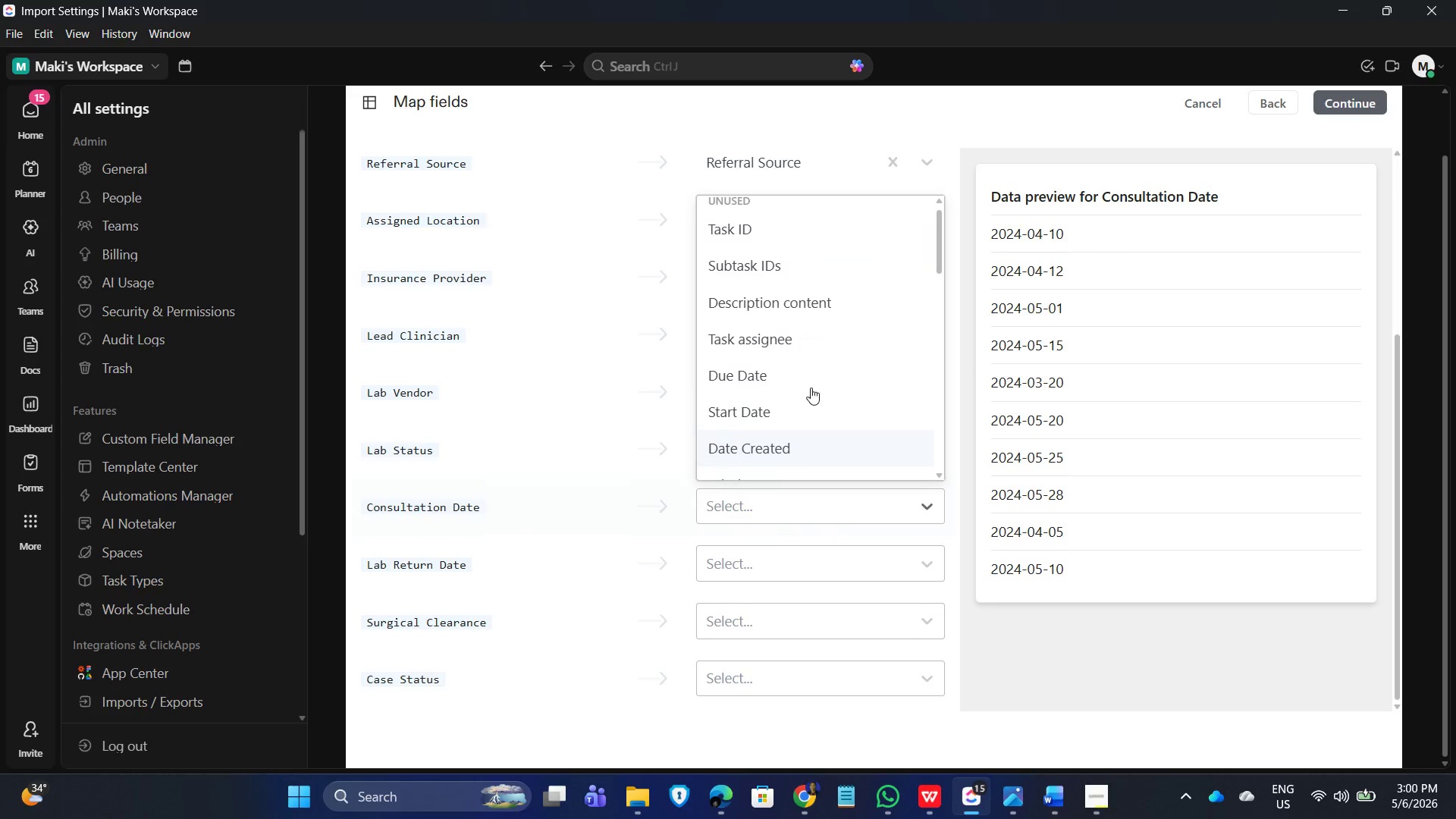 
scroll: coordinate [789, 440], scroll_direction: down, amount: 11.0
 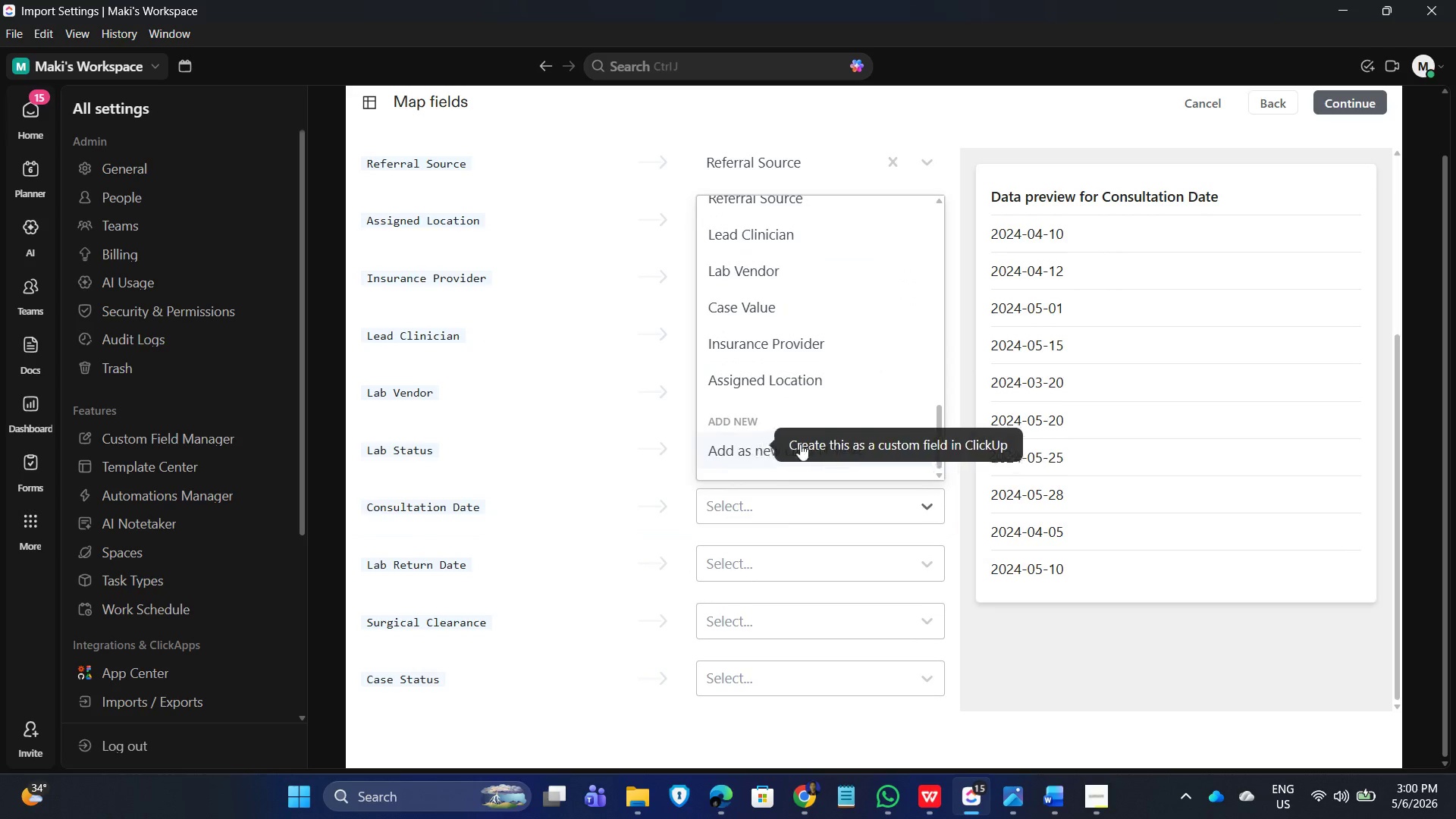 
left_click([799, 446])
 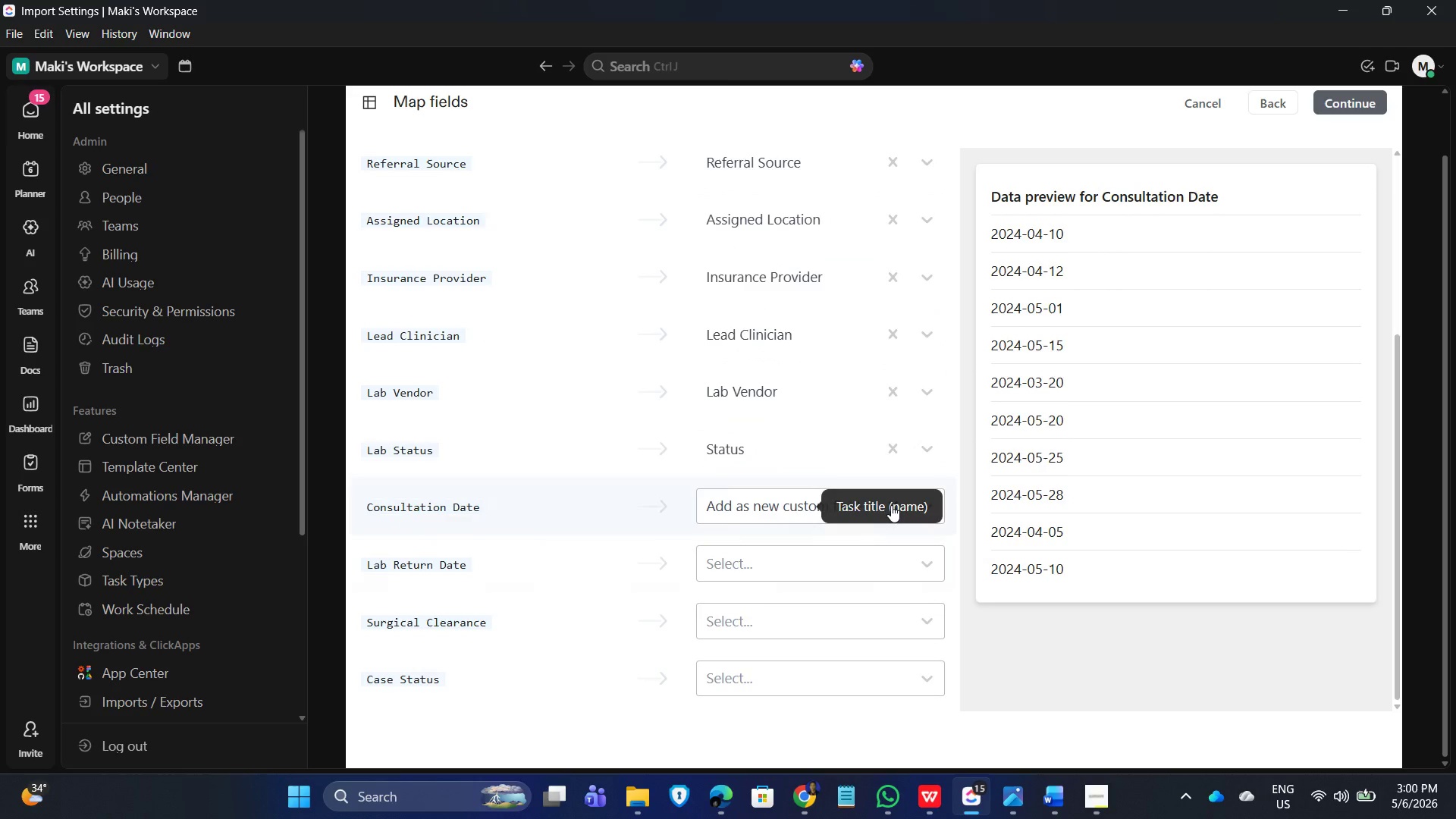 
scroll: coordinate [813, 447], scroll_direction: down, amount: 4.0
 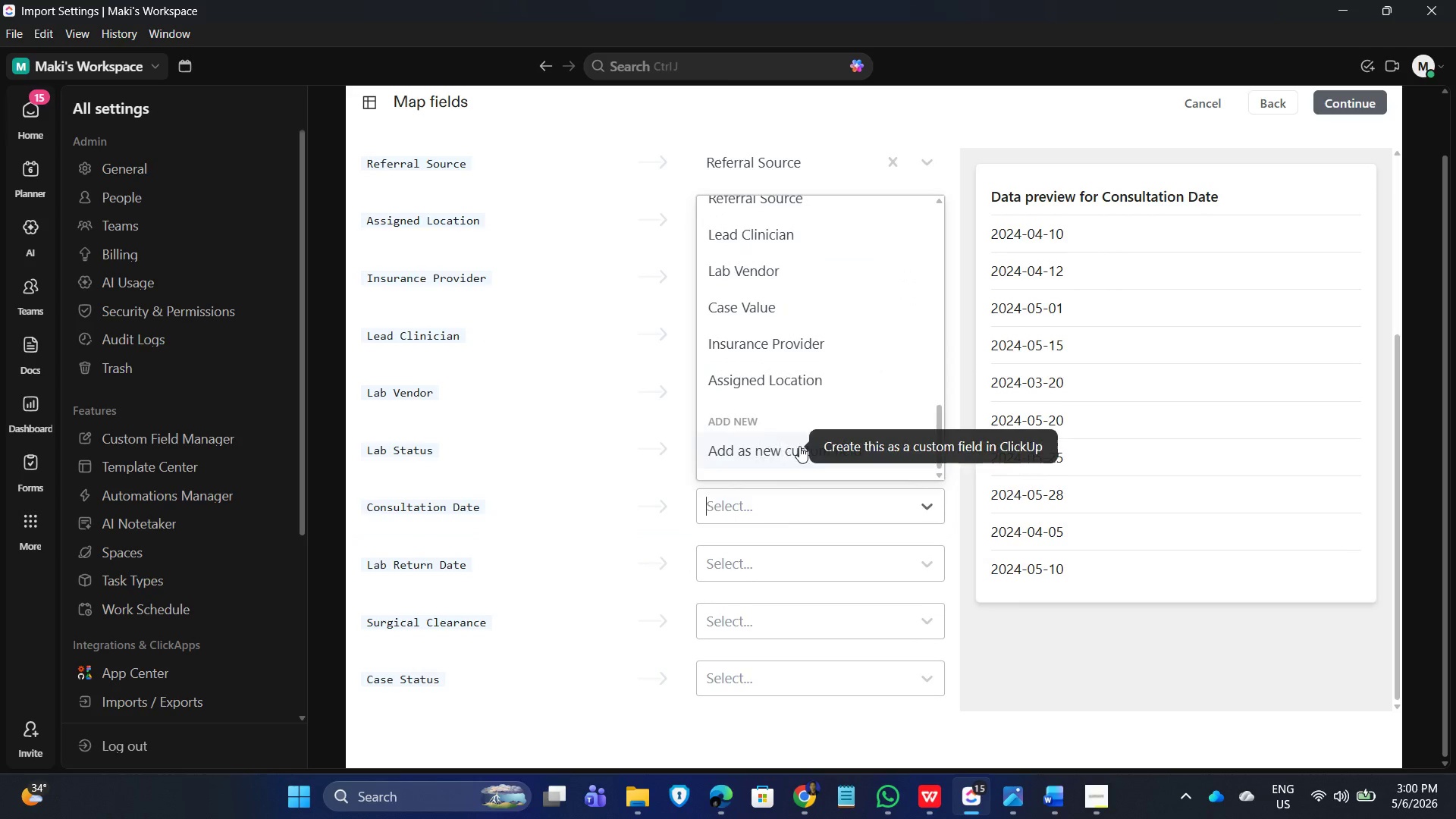 
left_click([892, 505])
 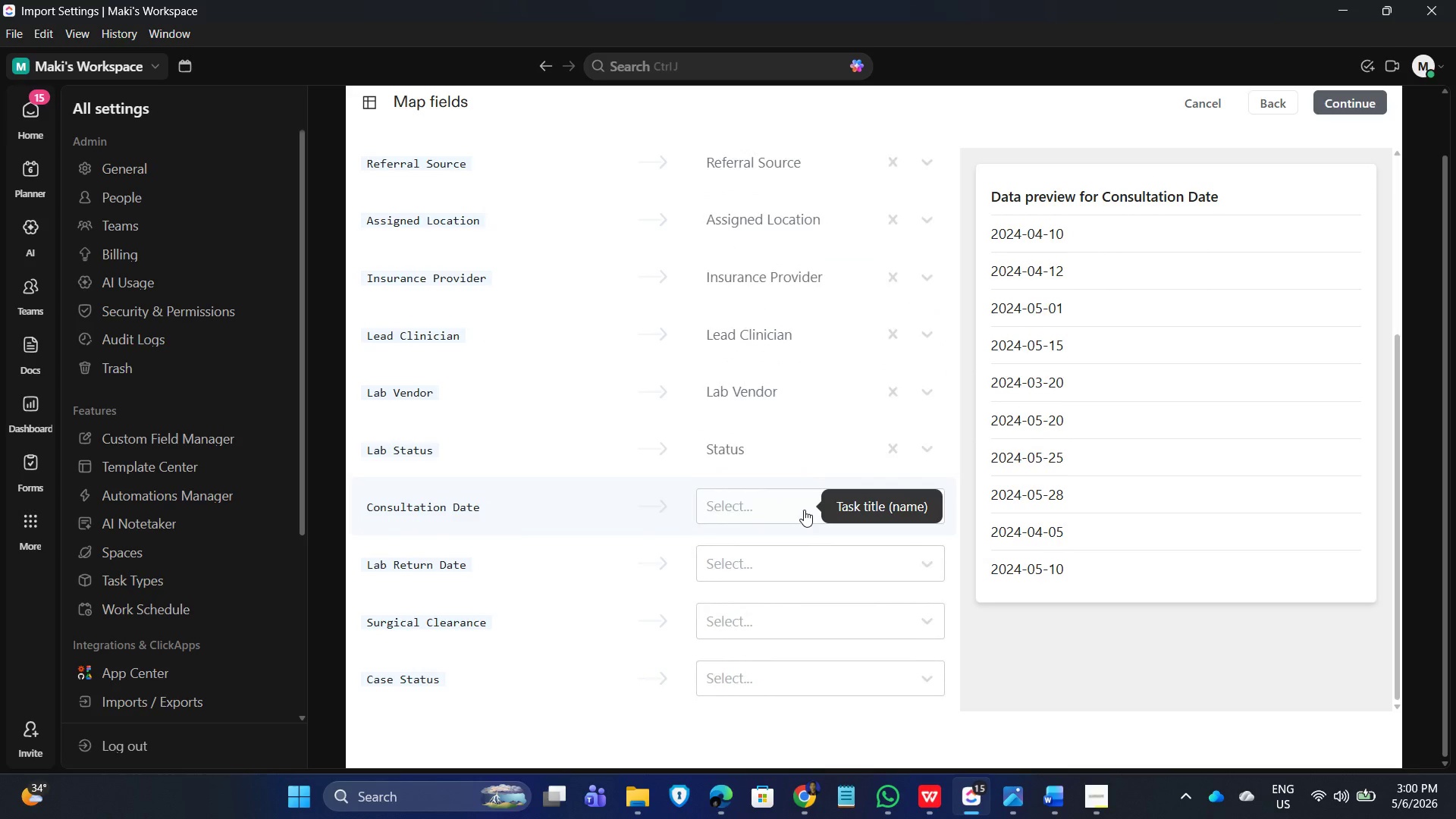 
left_click([804, 510])
 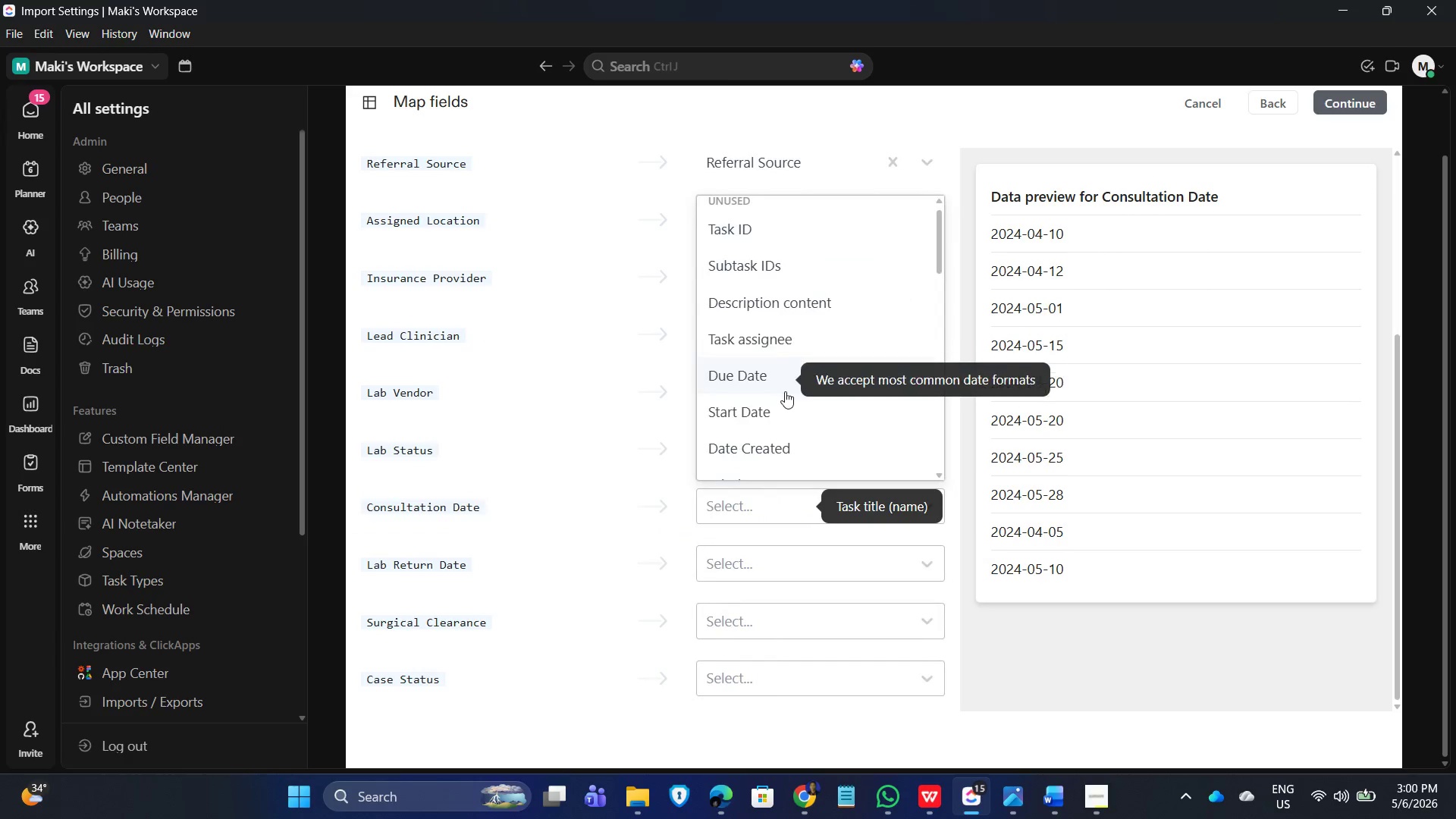 
scroll: coordinate [785, 436], scroll_direction: down, amount: 4.0
 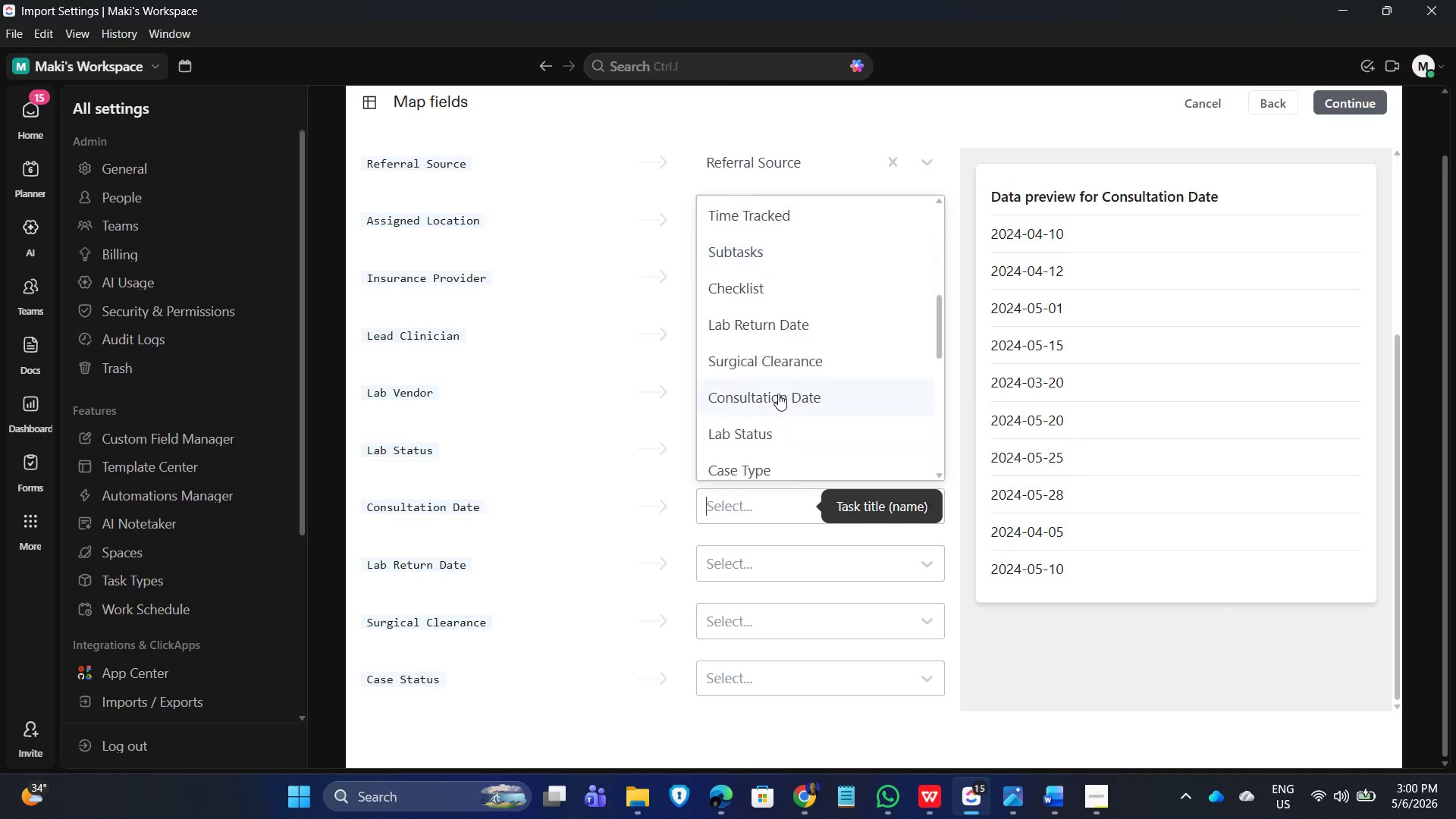 
left_click([778, 394])
 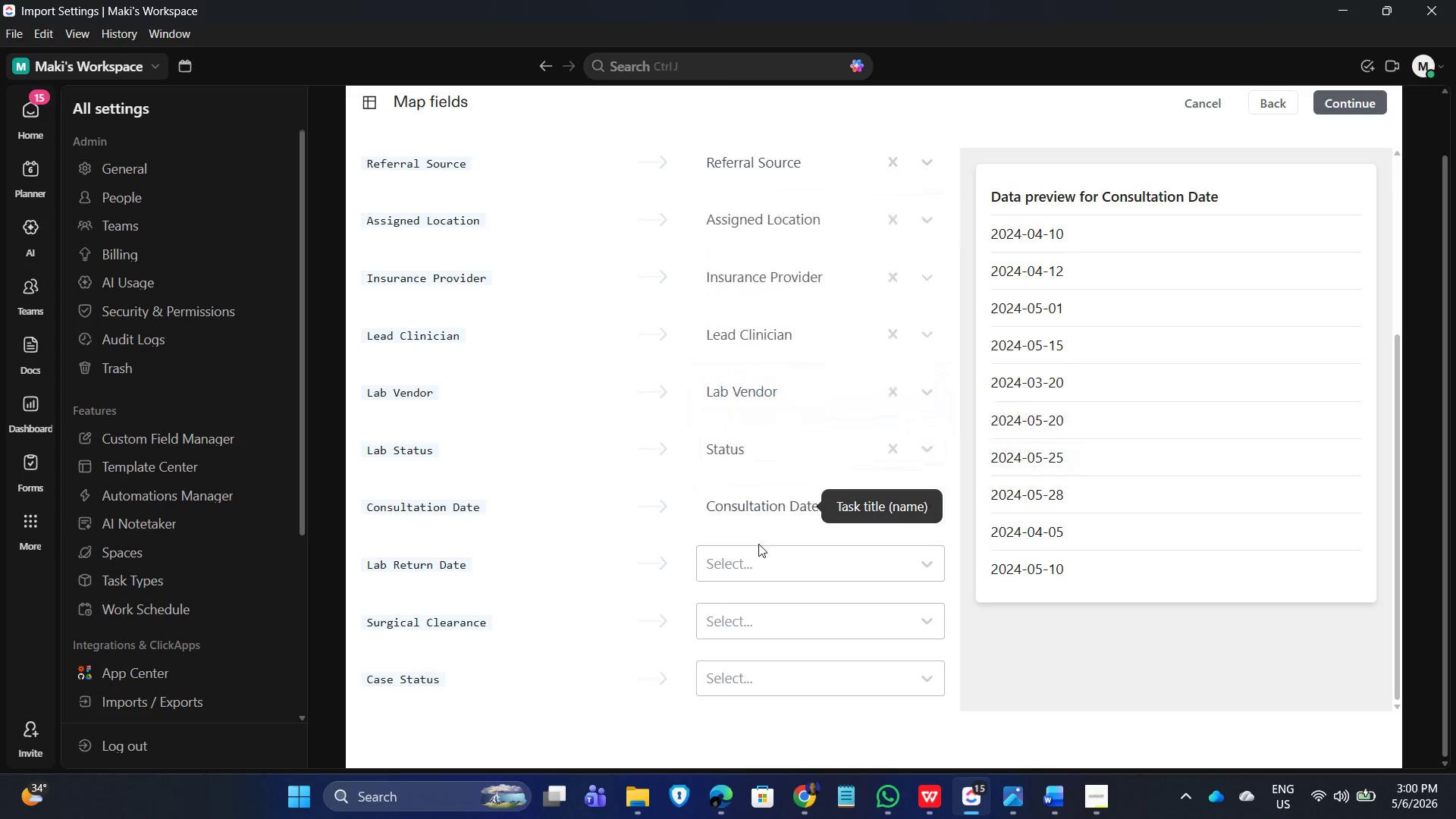 
scroll: coordinate [785, 447], scroll_direction: down, amount: 6.0
 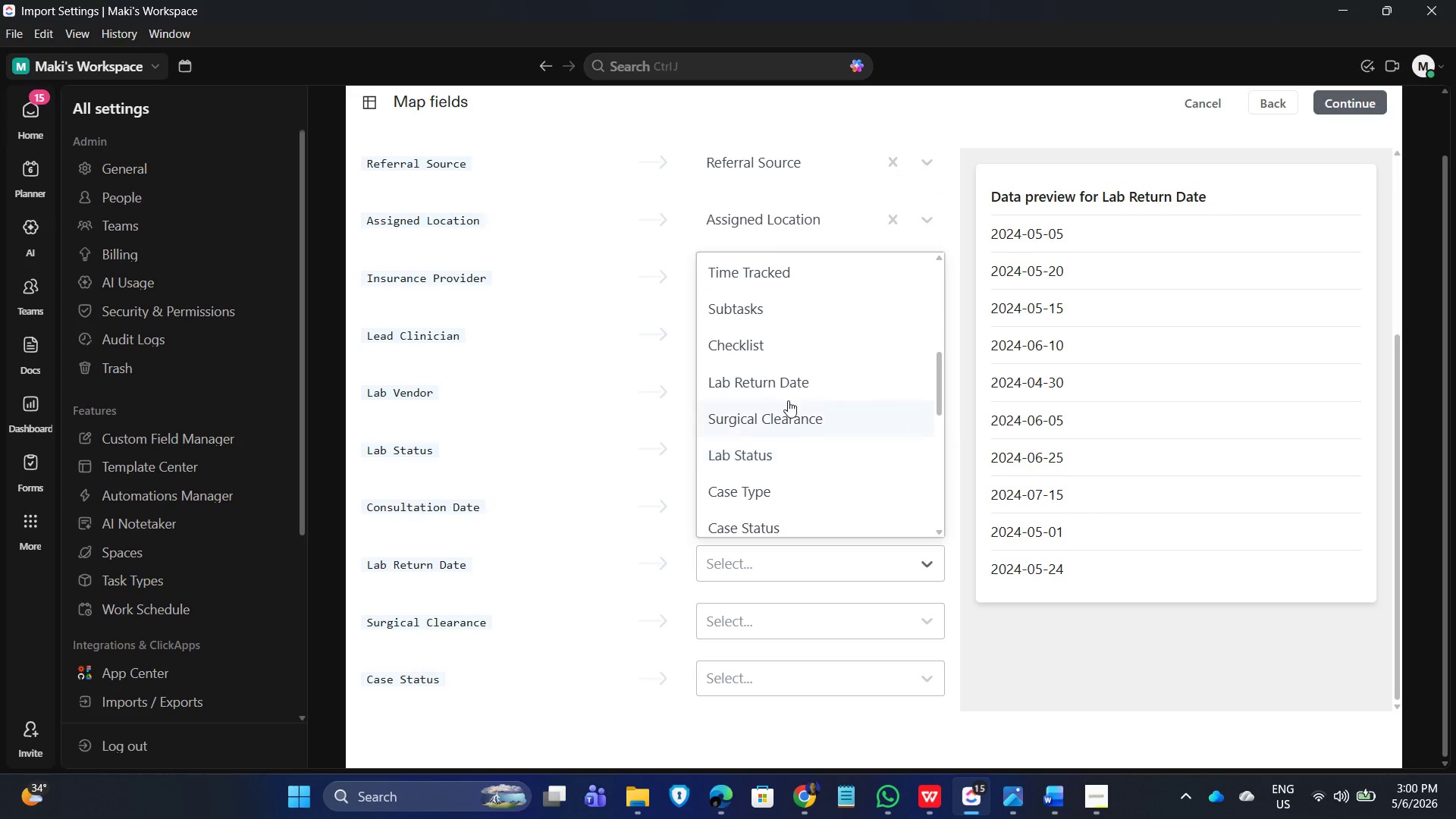 
left_click([798, 386])
 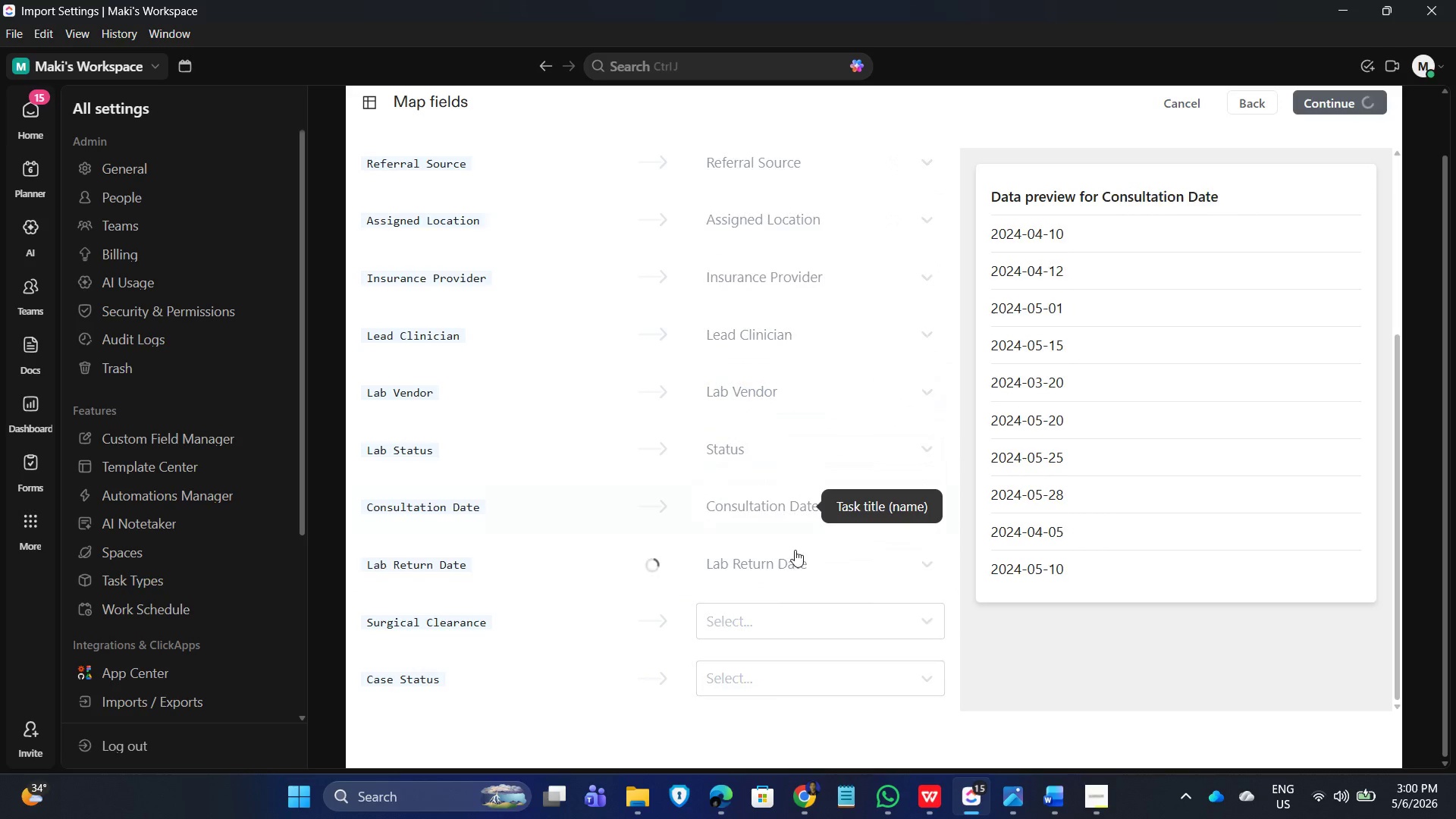 
scroll: coordinate [788, 513], scroll_direction: down, amount: 12.0
 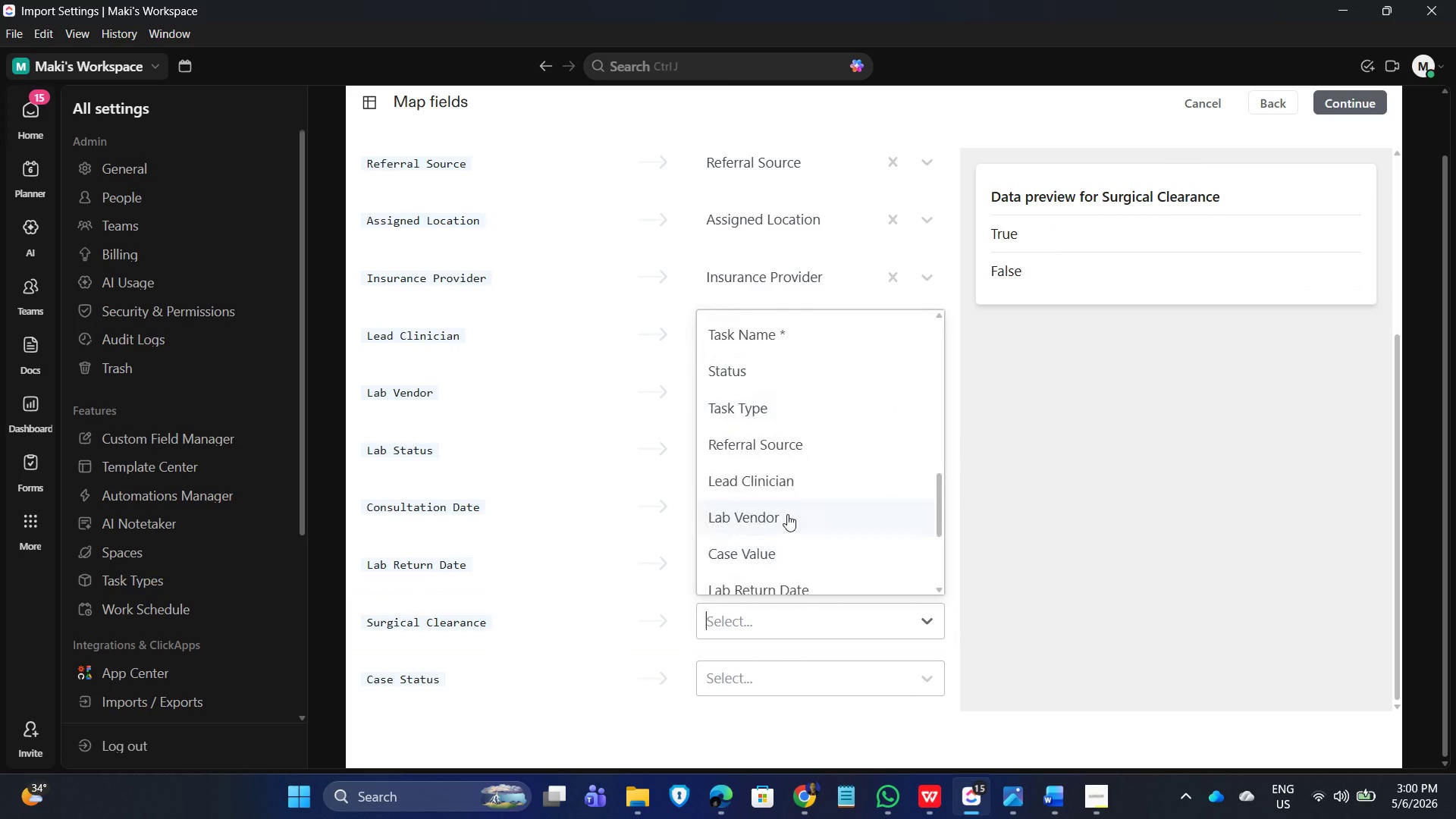 
scroll: coordinate [787, 514], scroll_direction: up, amount: 4.0
 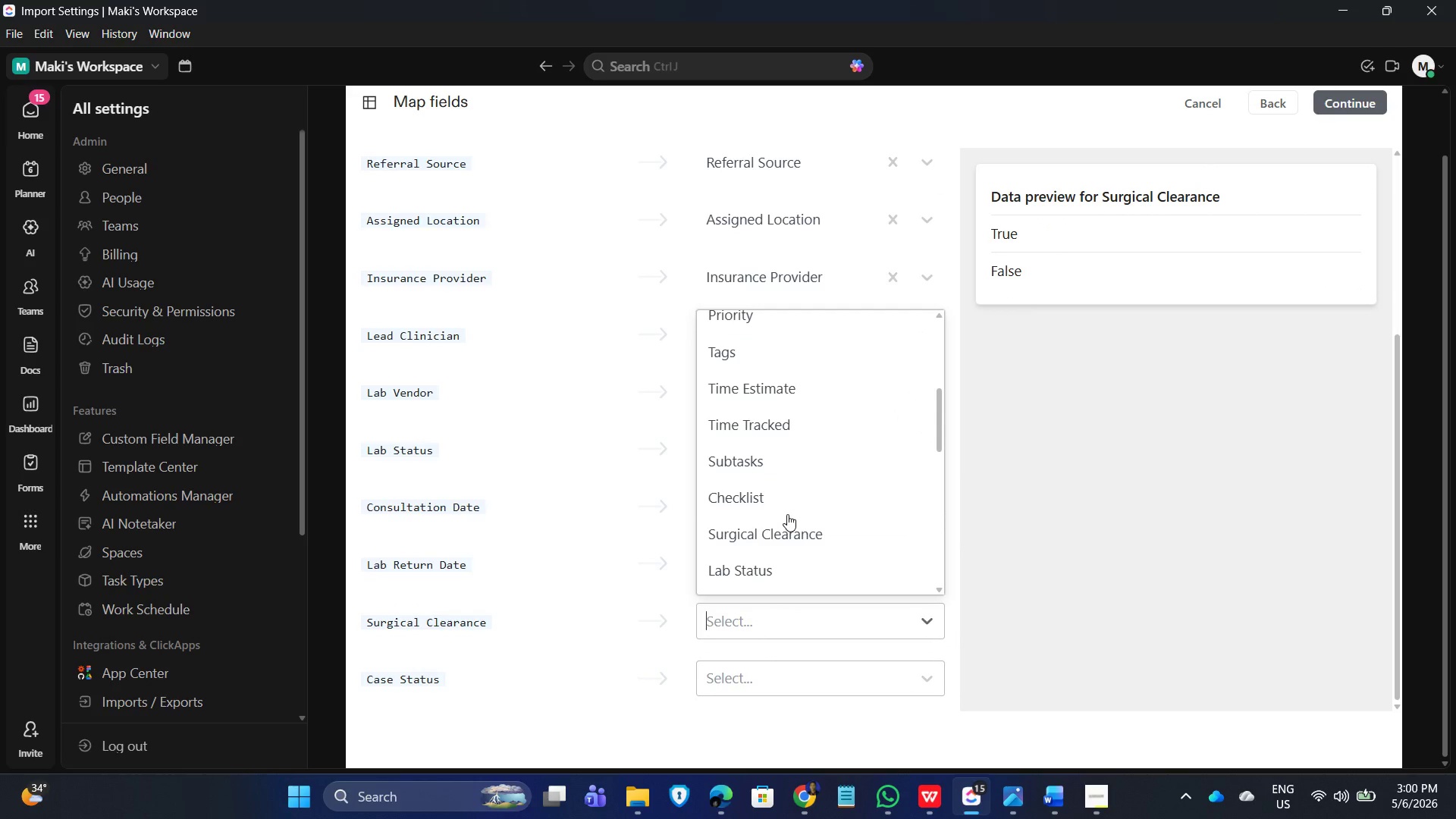 
scroll: coordinate [787, 514], scroll_direction: down, amount: 1.0
 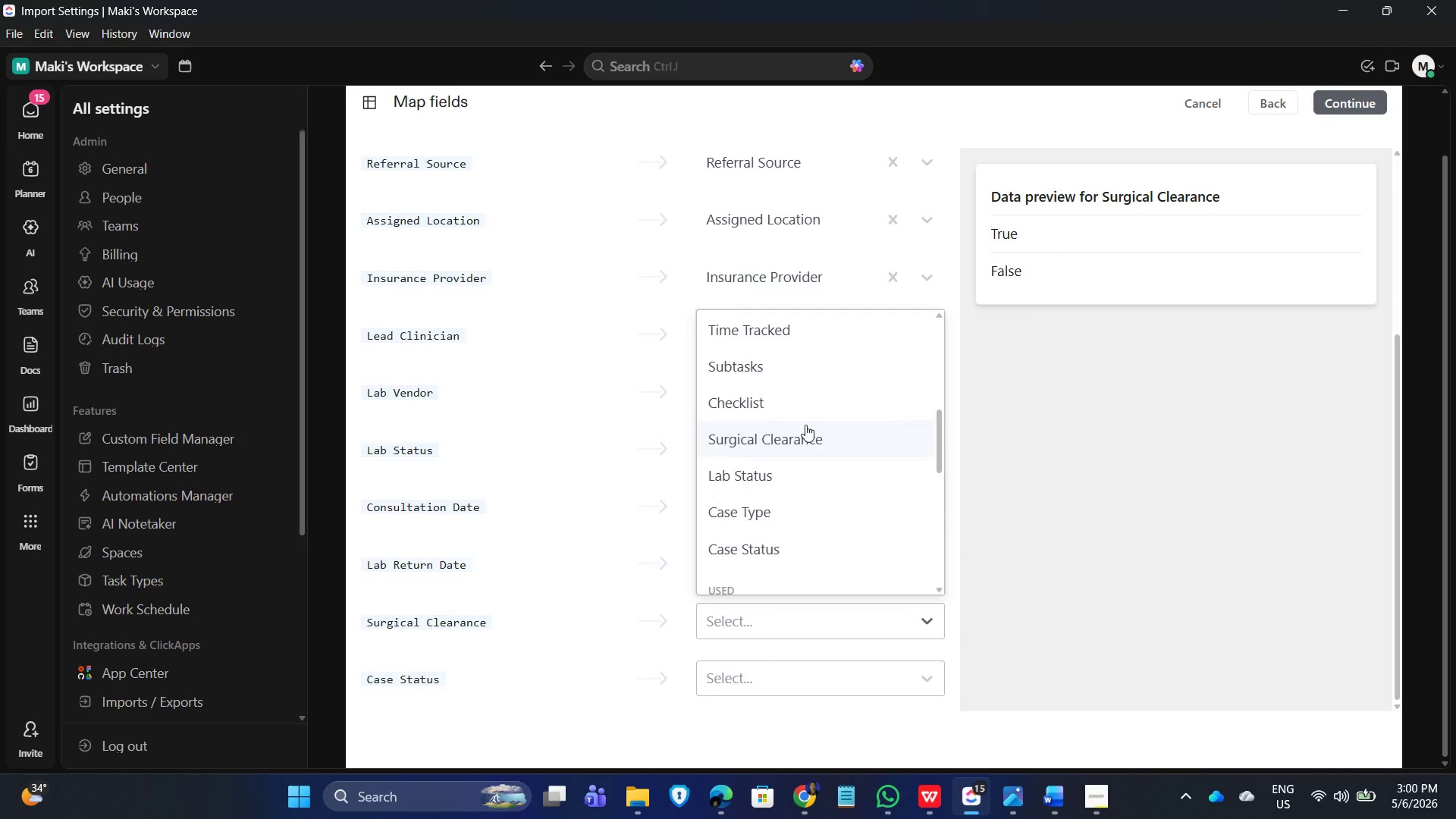 
left_click([805, 425])
 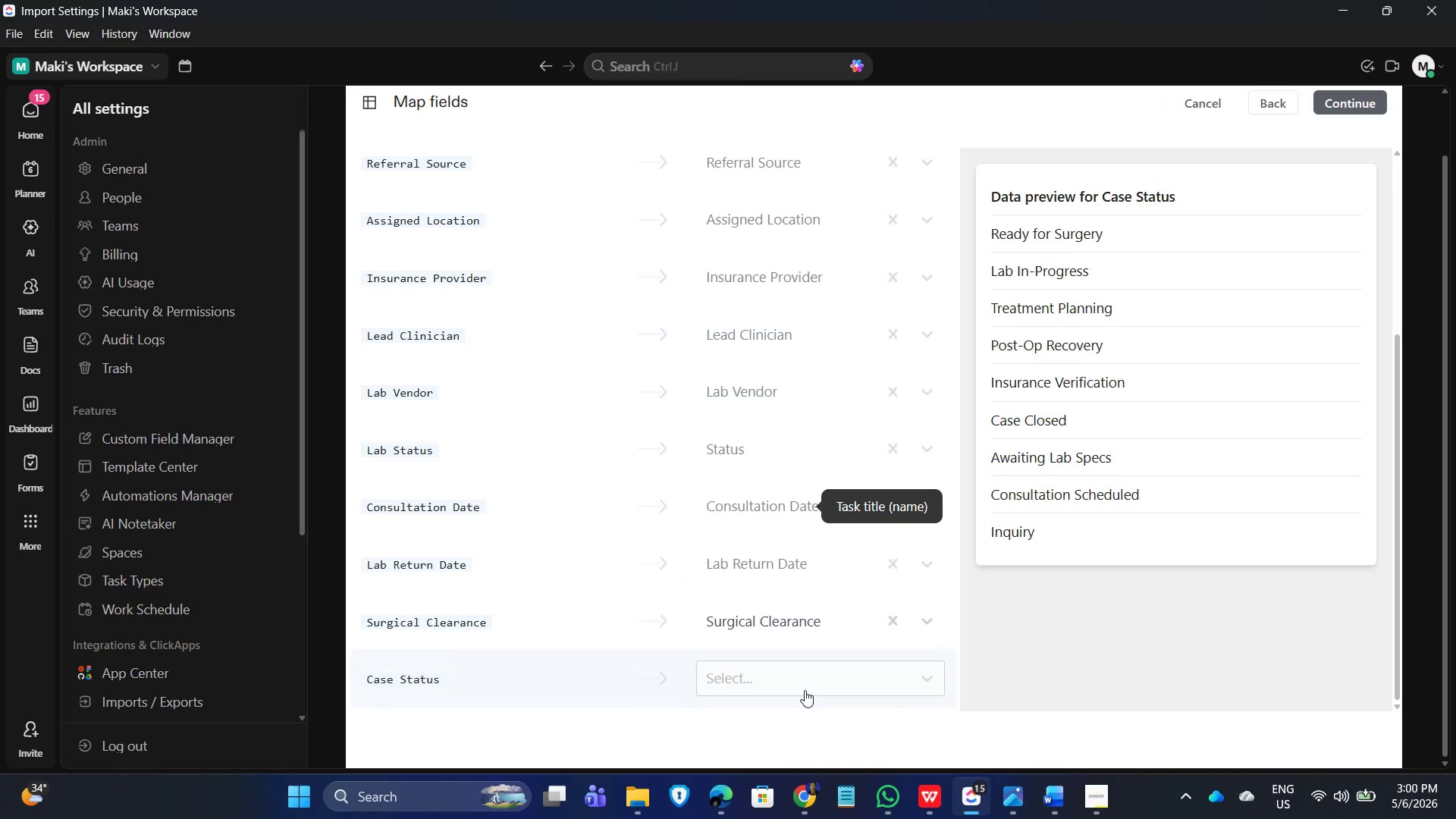 
scroll: coordinate [776, 686], scroll_direction: down, amount: 3.0
 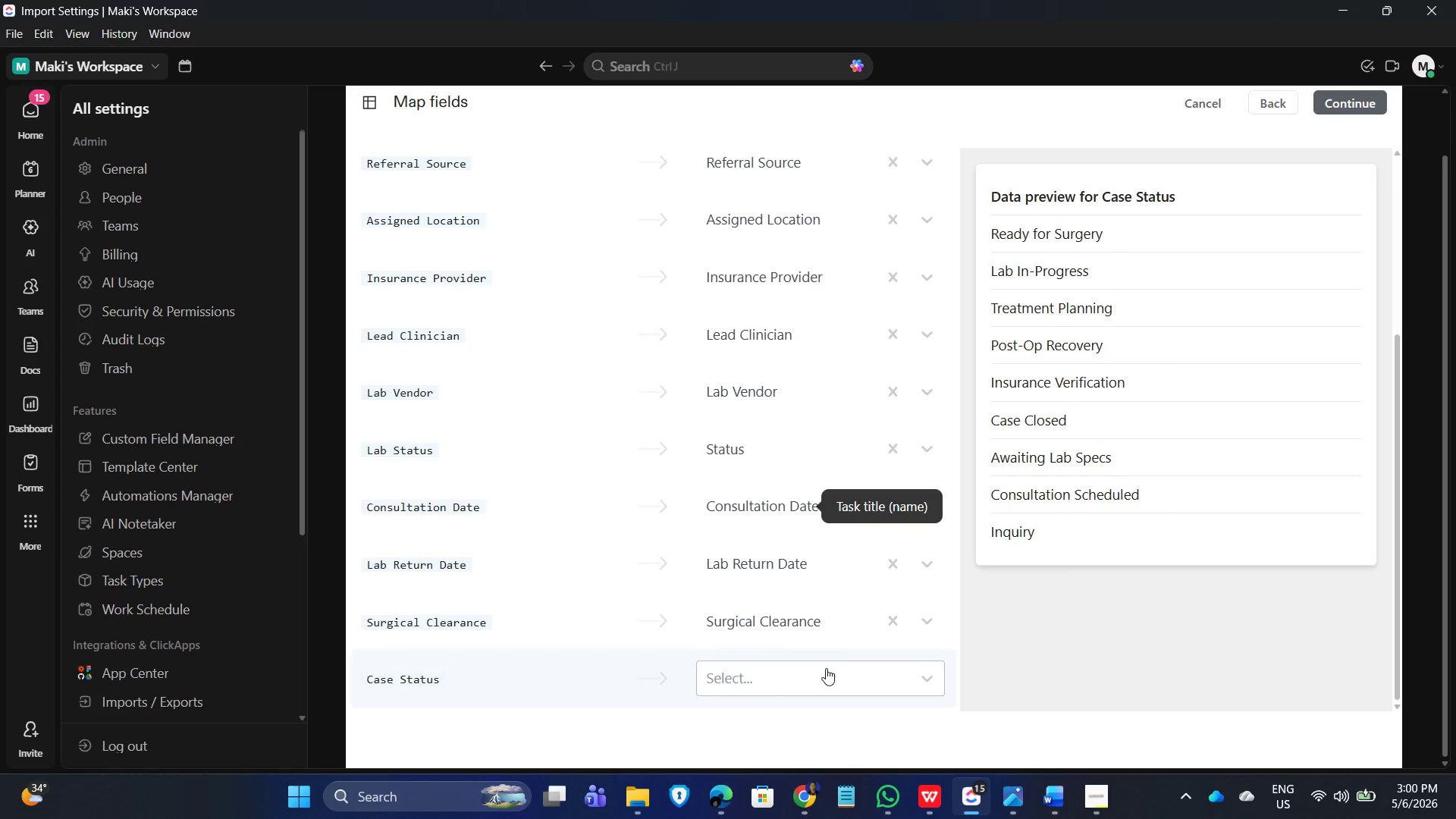 
left_click([811, 679])
 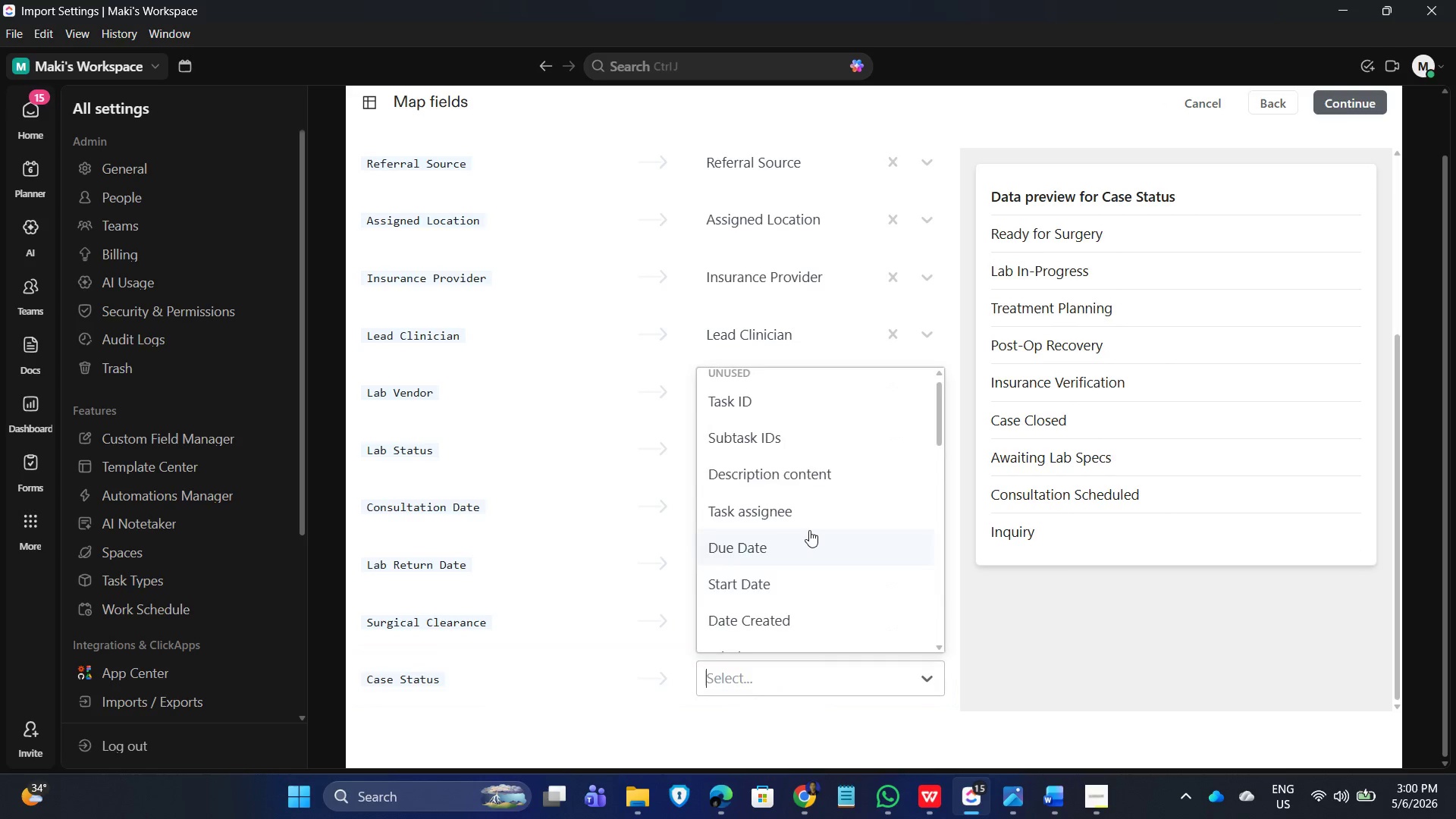 
scroll: coordinate [780, 619], scroll_direction: down, amount: 18.0
 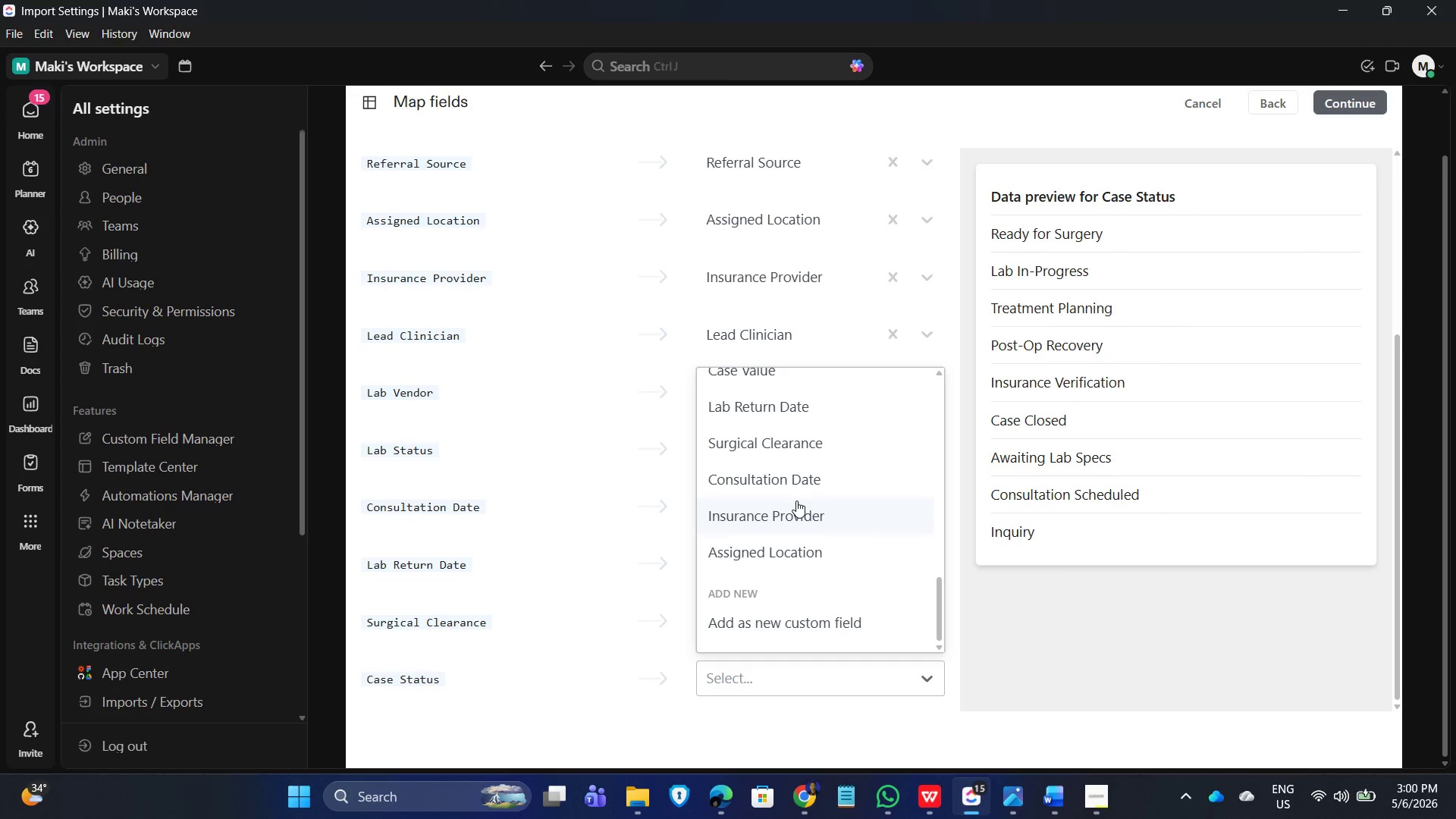 
scroll: coordinate [786, 522], scroll_direction: up, amount: 2.0
 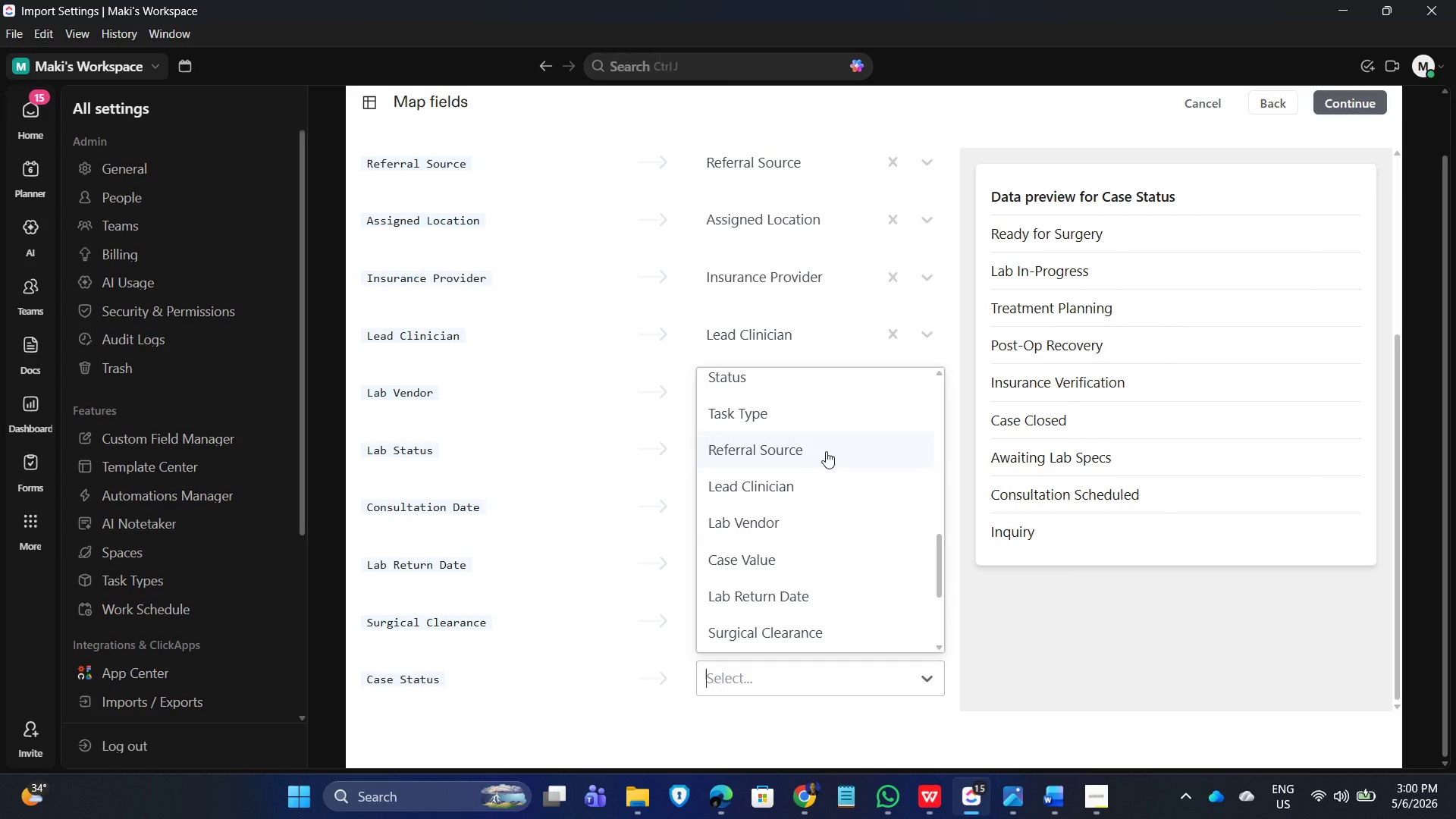 
scroll: coordinate [813, 546], scroll_direction: down, amount: 2.0
 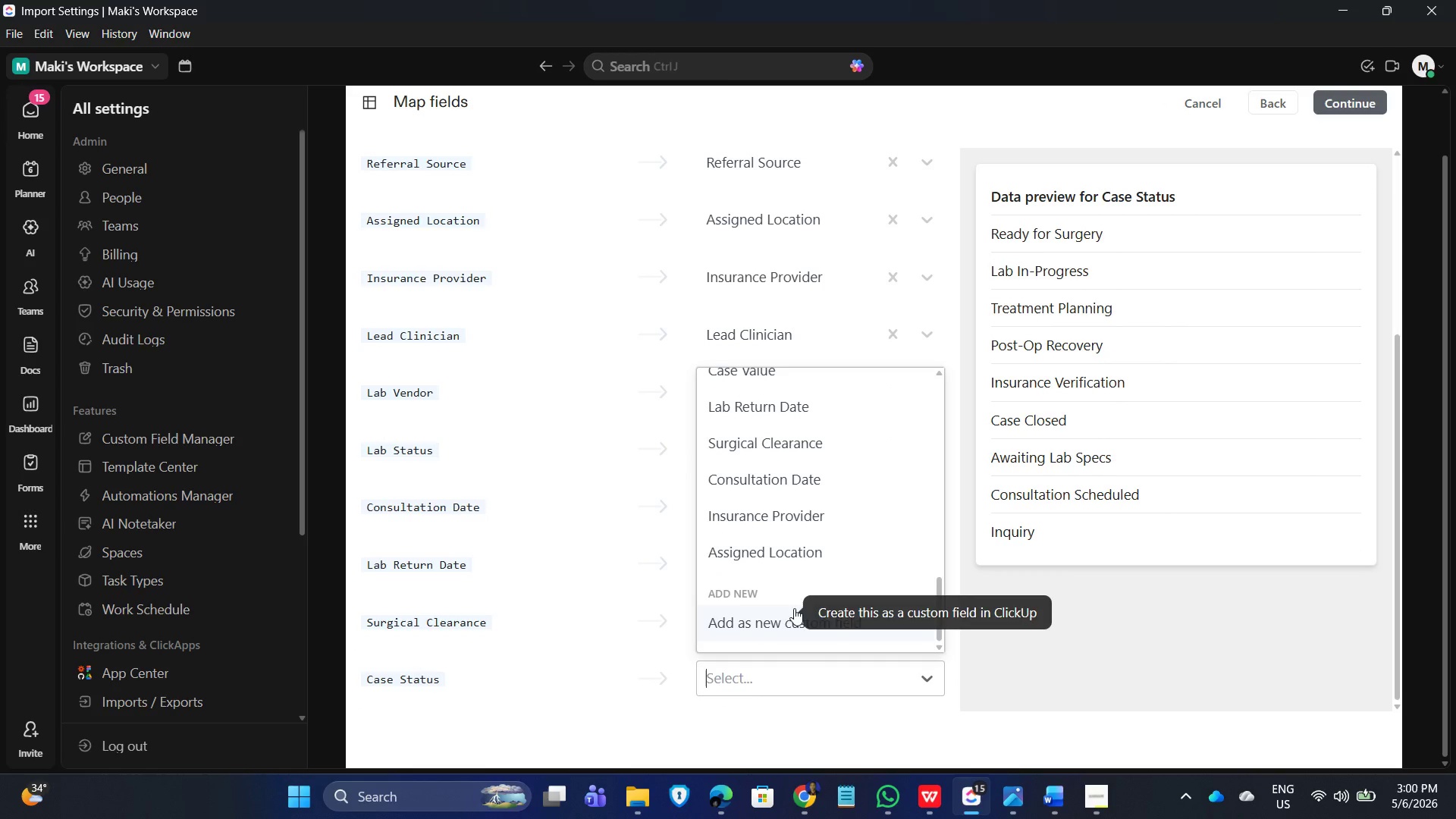 
scroll: coordinate [794, 607], scroll_direction: up, amount: 5.0
 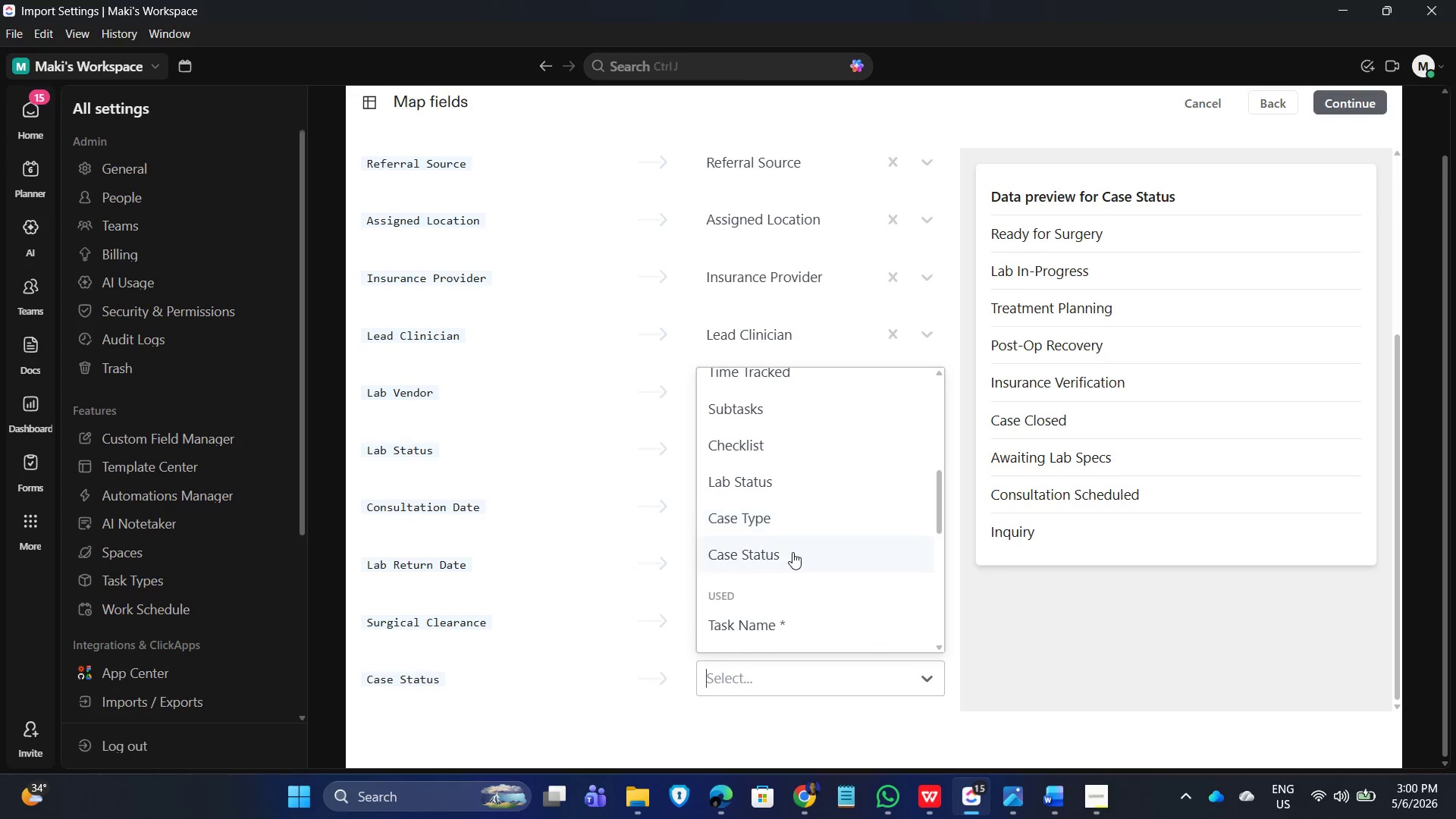 
left_click([792, 555])
 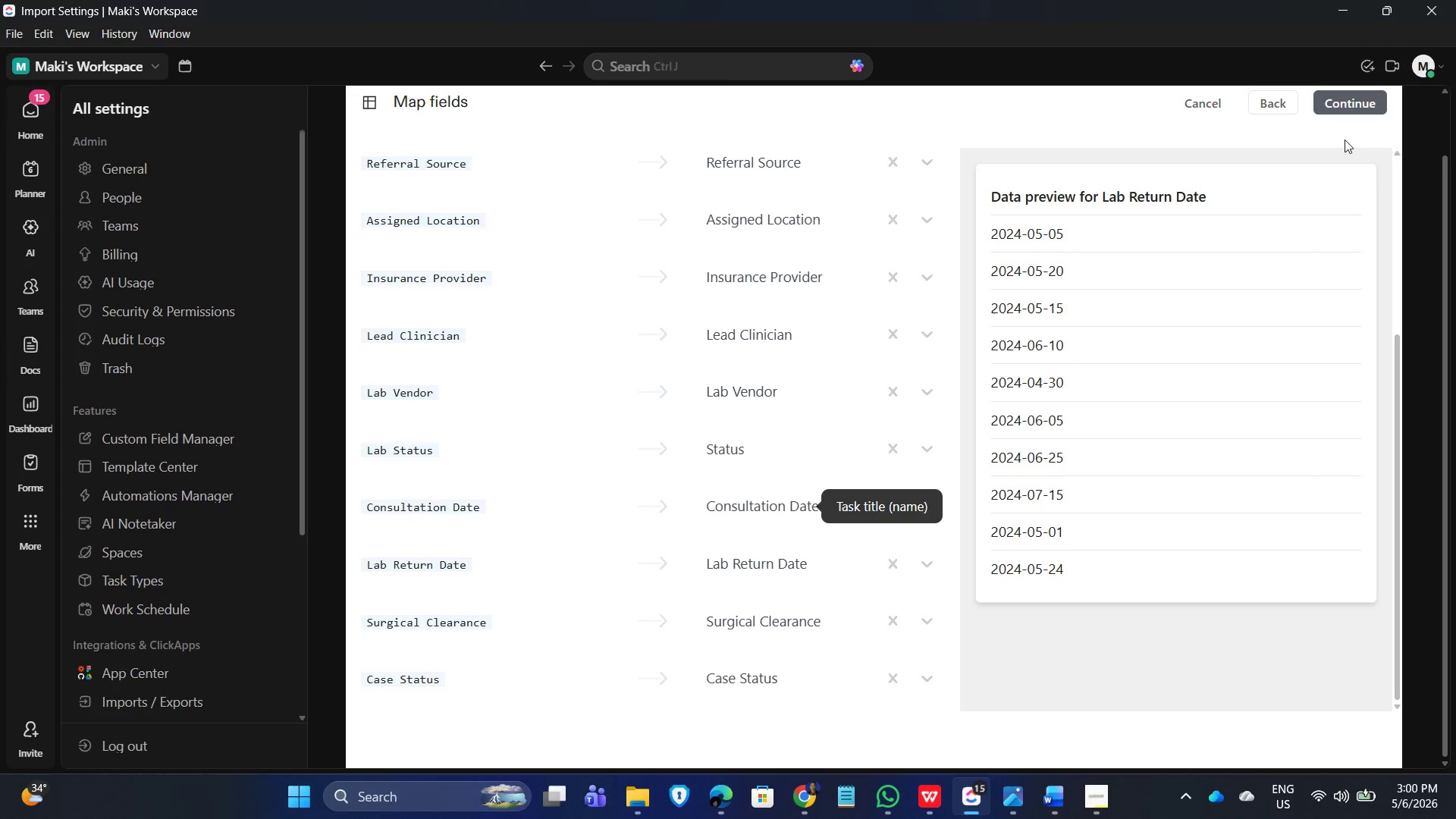 
left_click([1360, 93])
 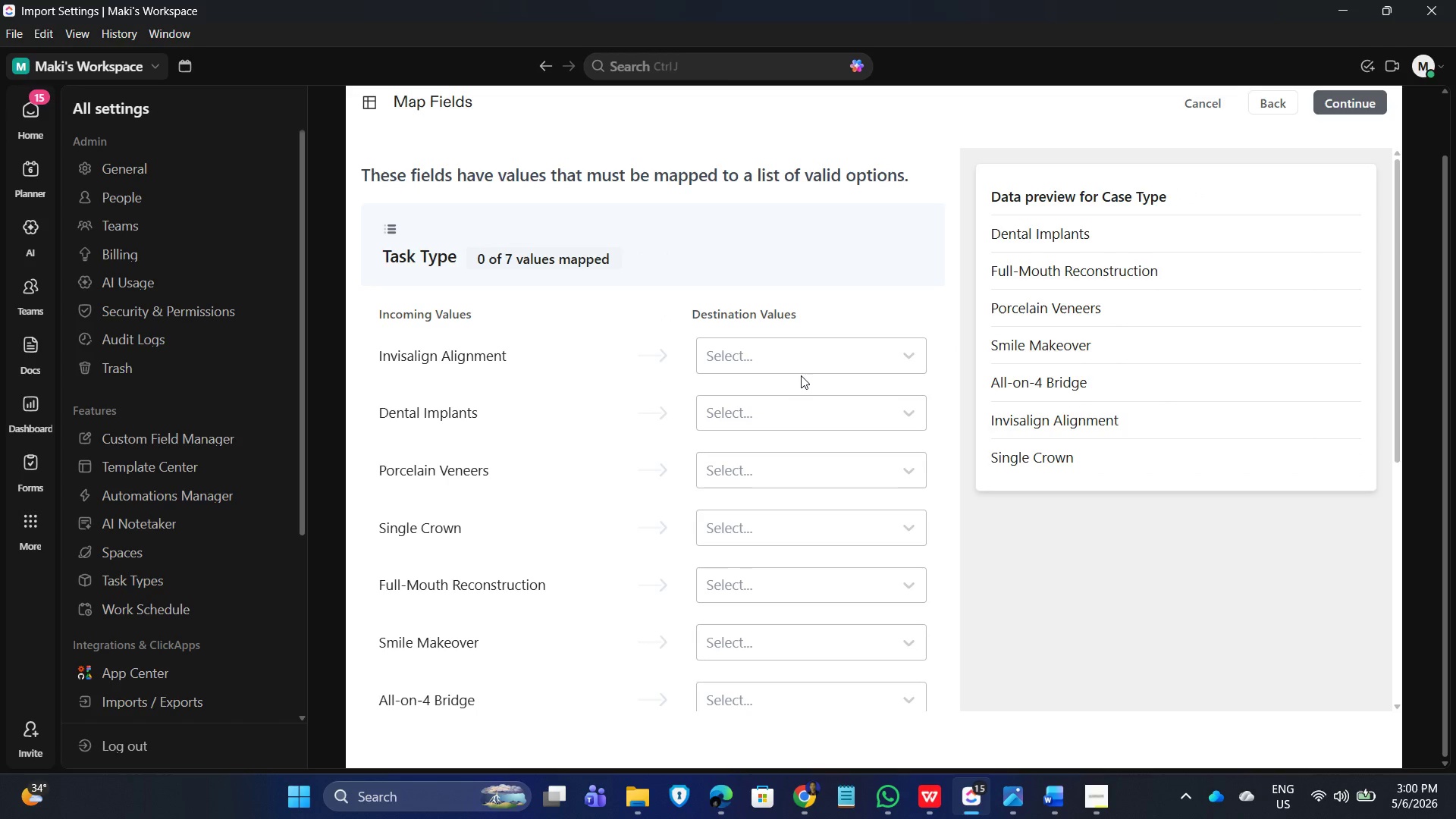 
scroll: coordinate [791, 386], scroll_direction: down, amount: 2.0
 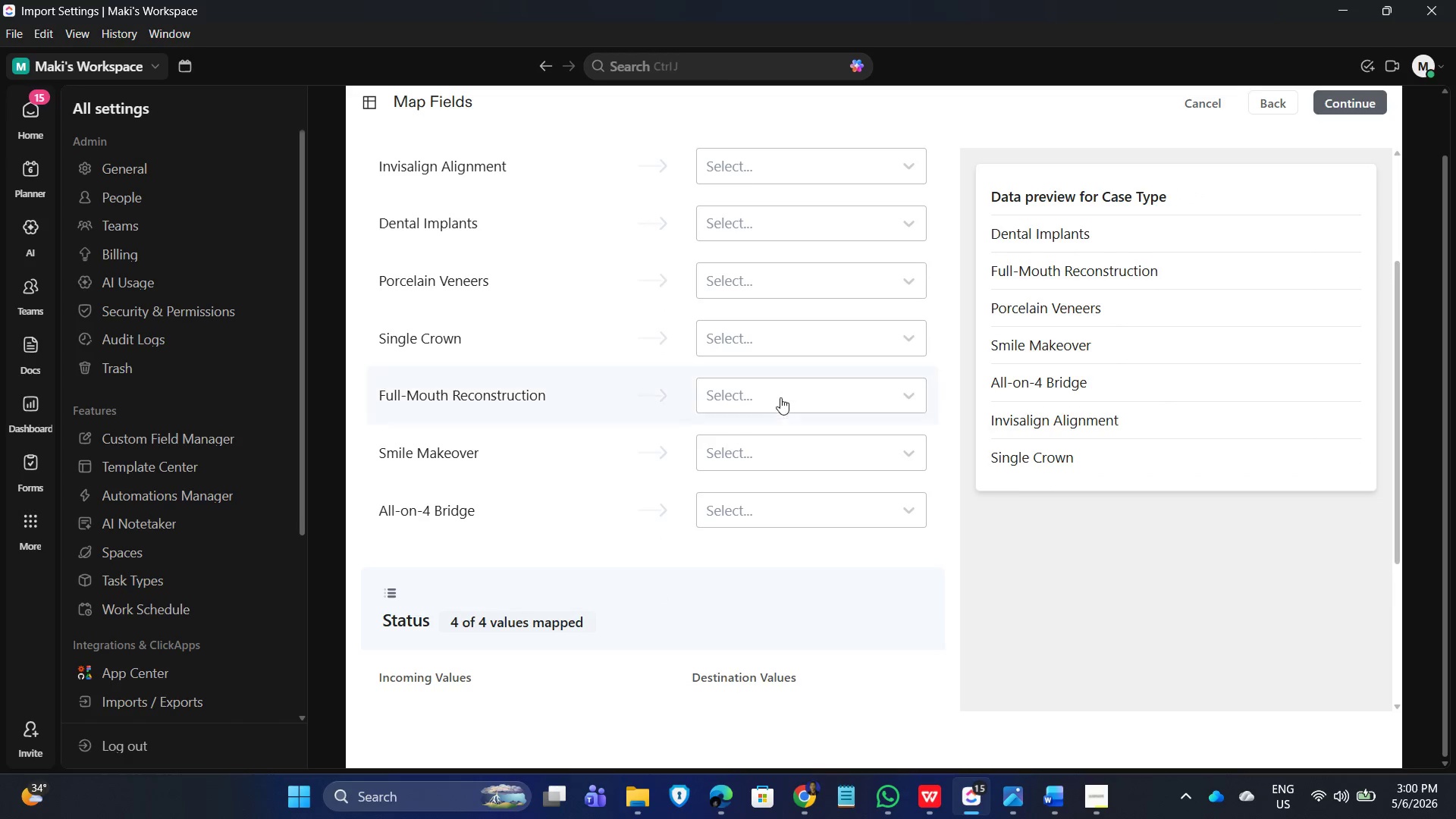 
scroll: coordinate [774, 410], scroll_direction: up, amount: 2.0
 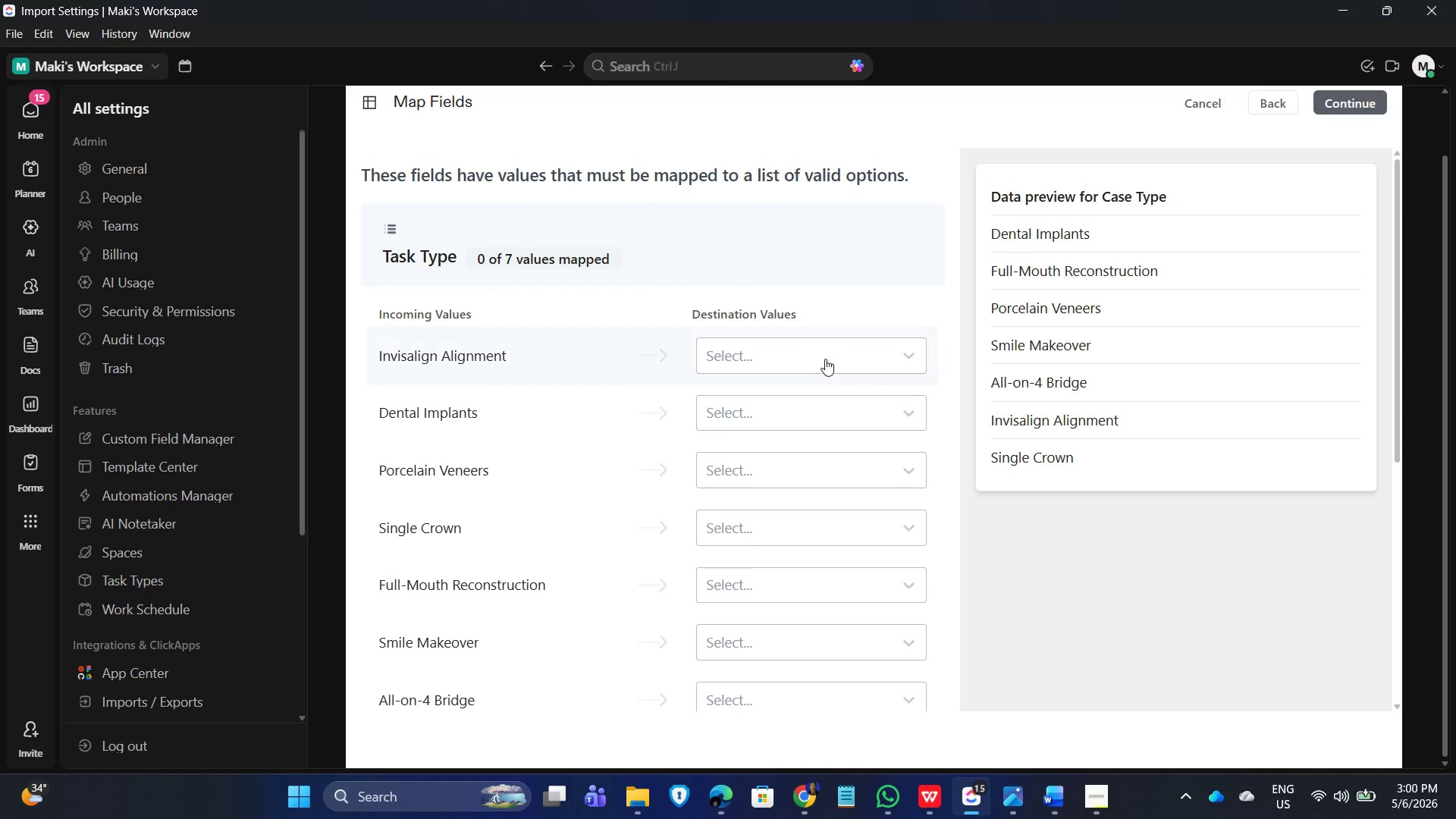 
left_click([825, 359])
 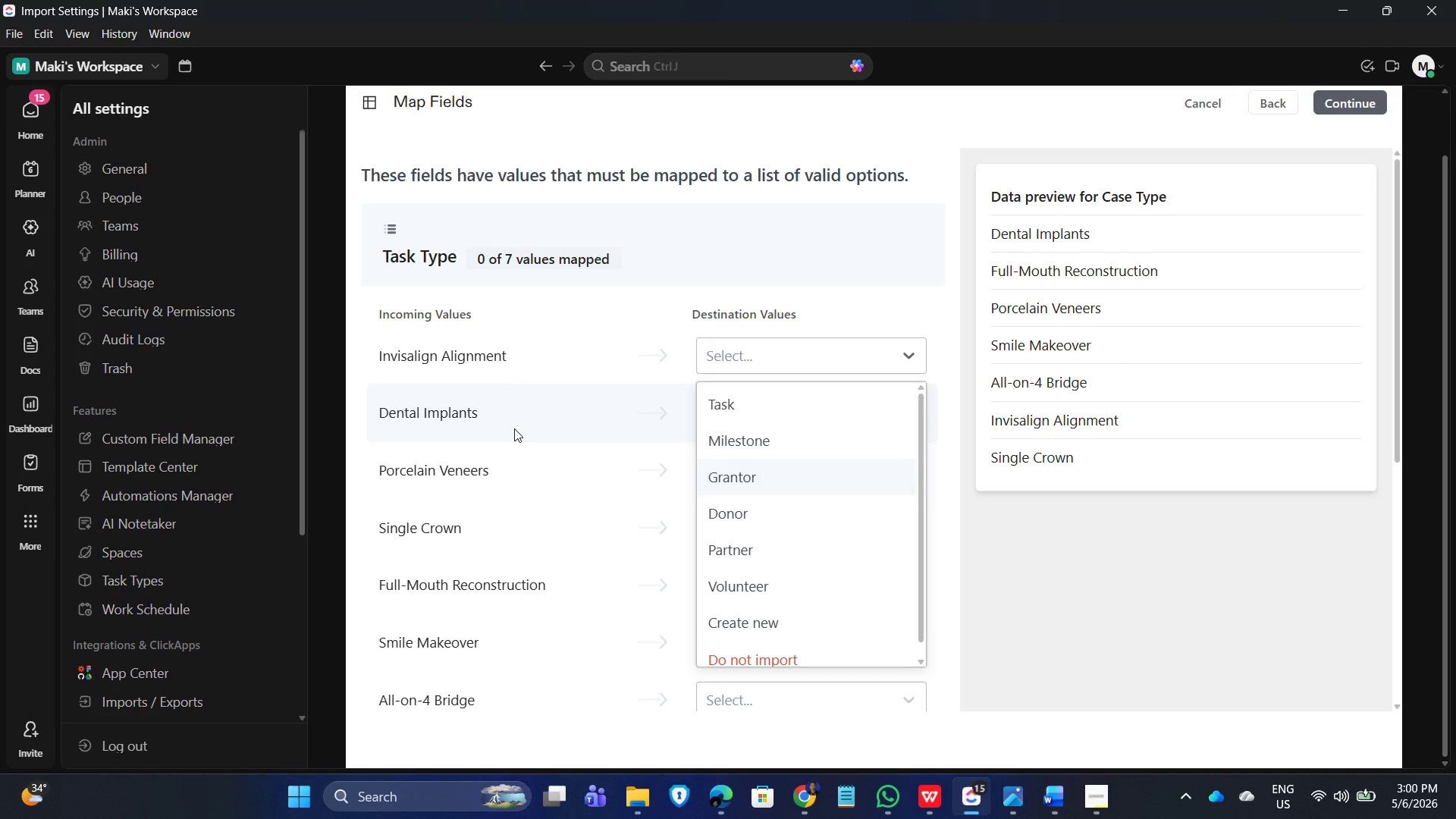 
wait(11.78)
 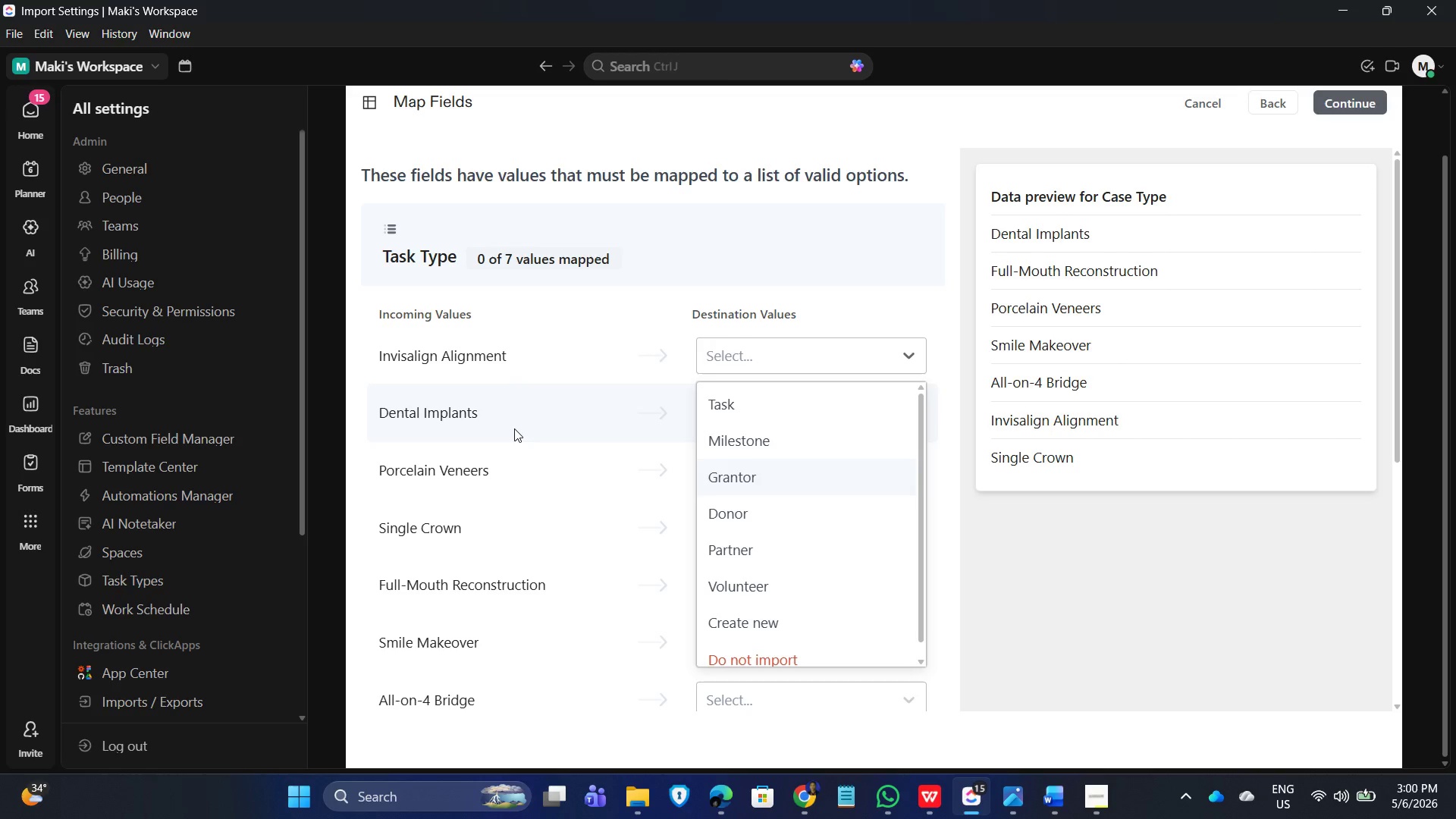 
scroll: coordinate [755, 624], scroll_direction: down, amount: 7.0
 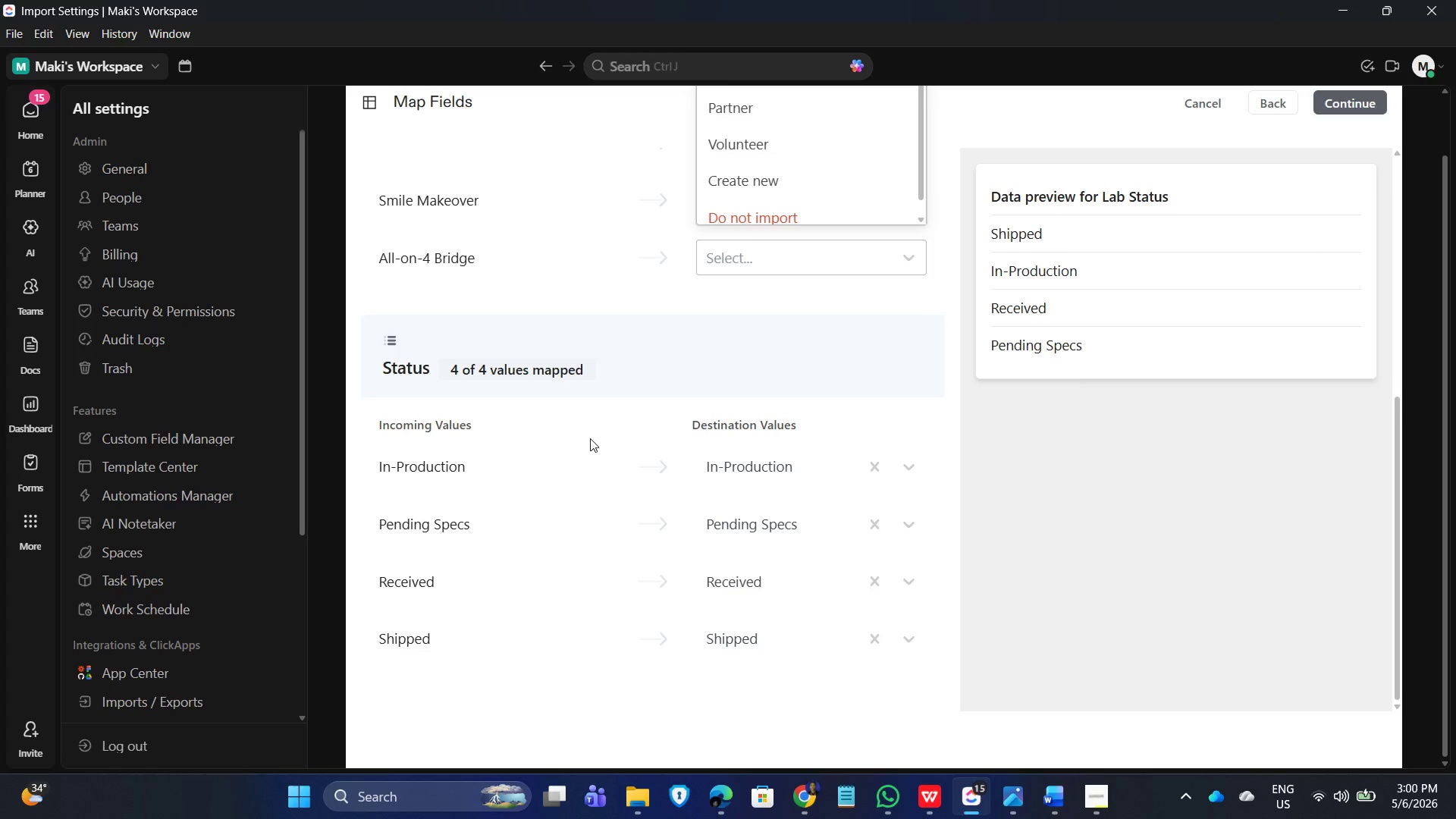 
scroll: coordinate [570, 551], scroll_direction: up, amount: 4.0
 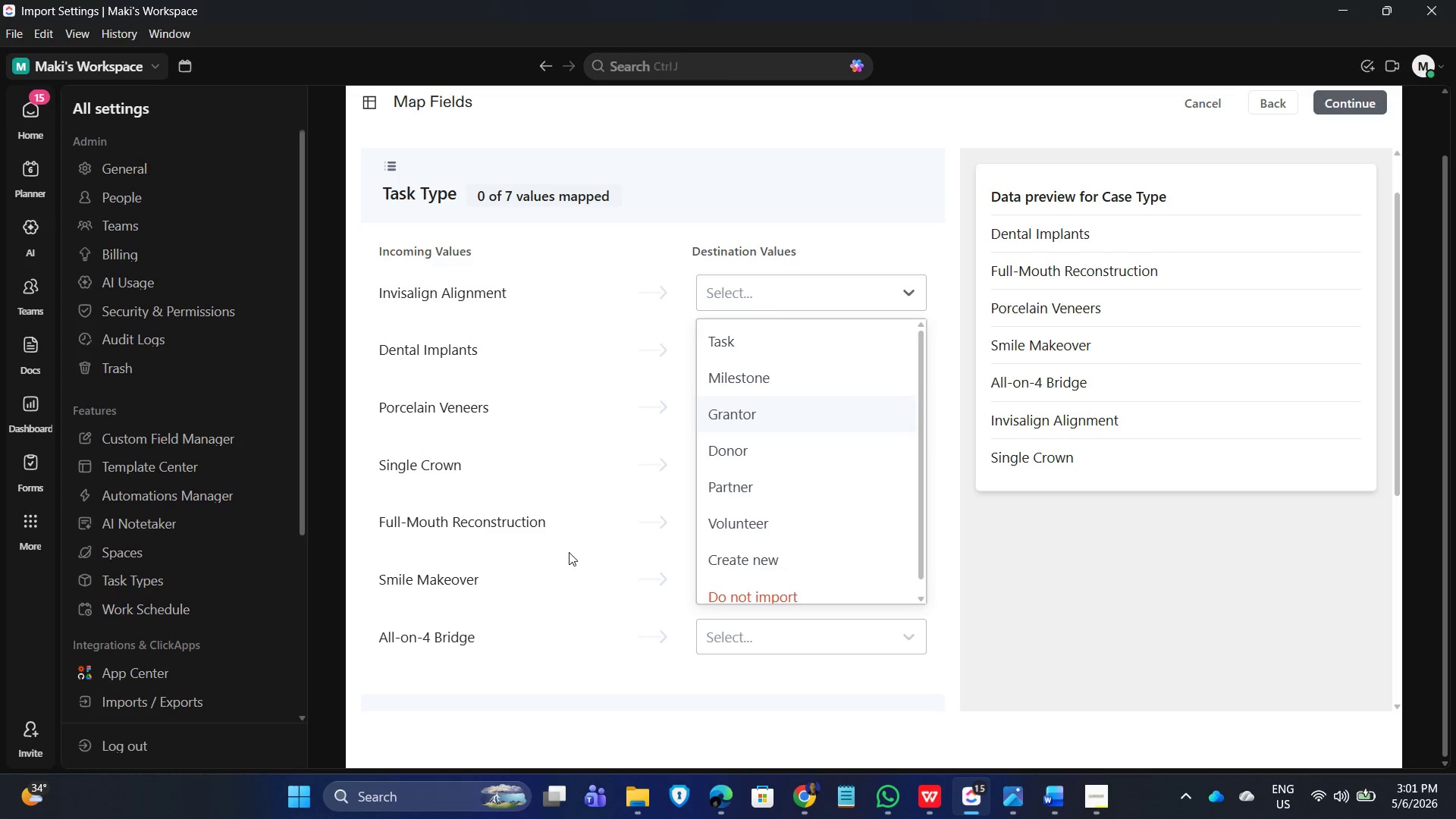 
wait(5.95)
 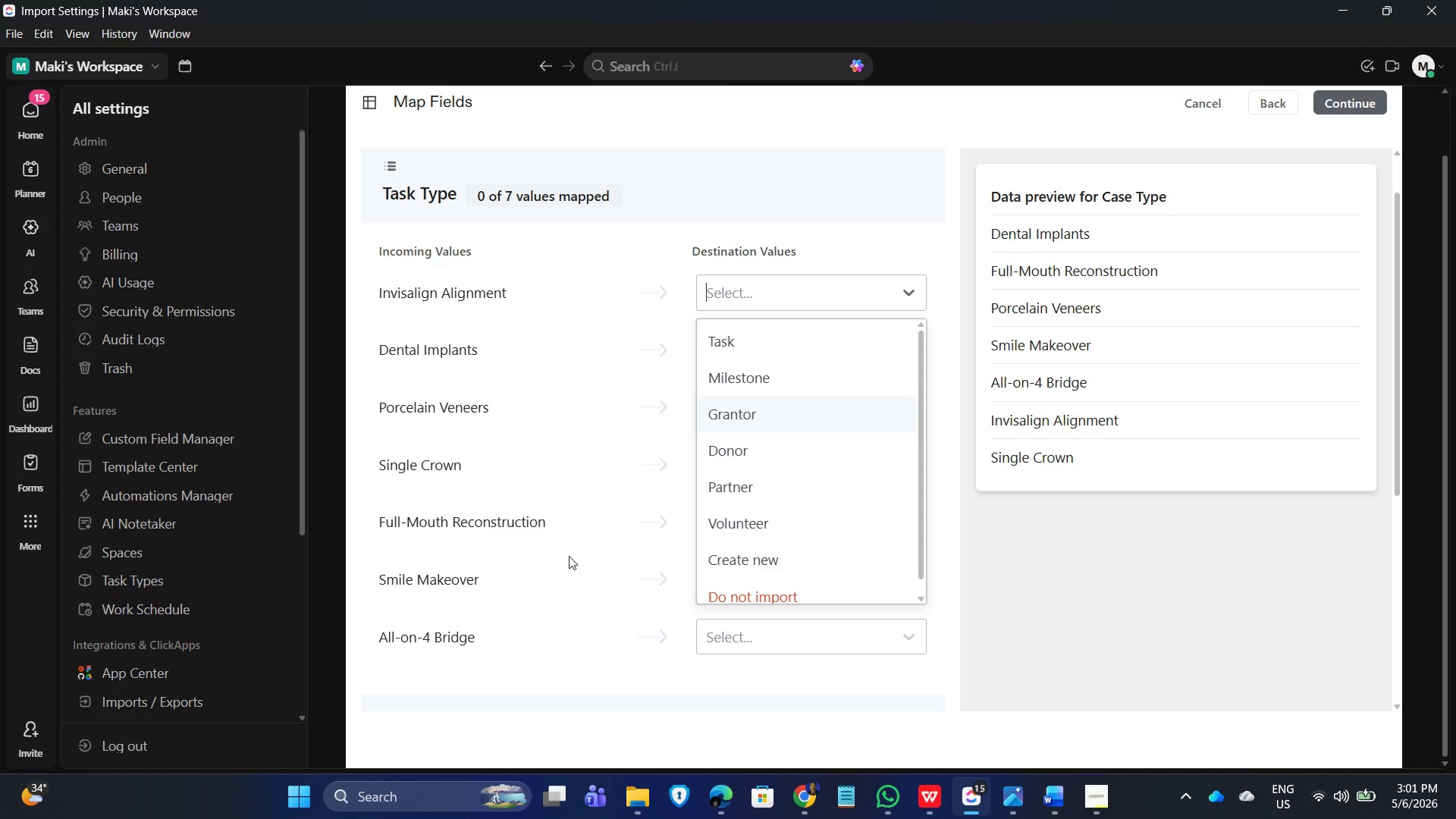 
scroll: coordinate [1296, 168], scroll_direction: up, amount: 5.0
 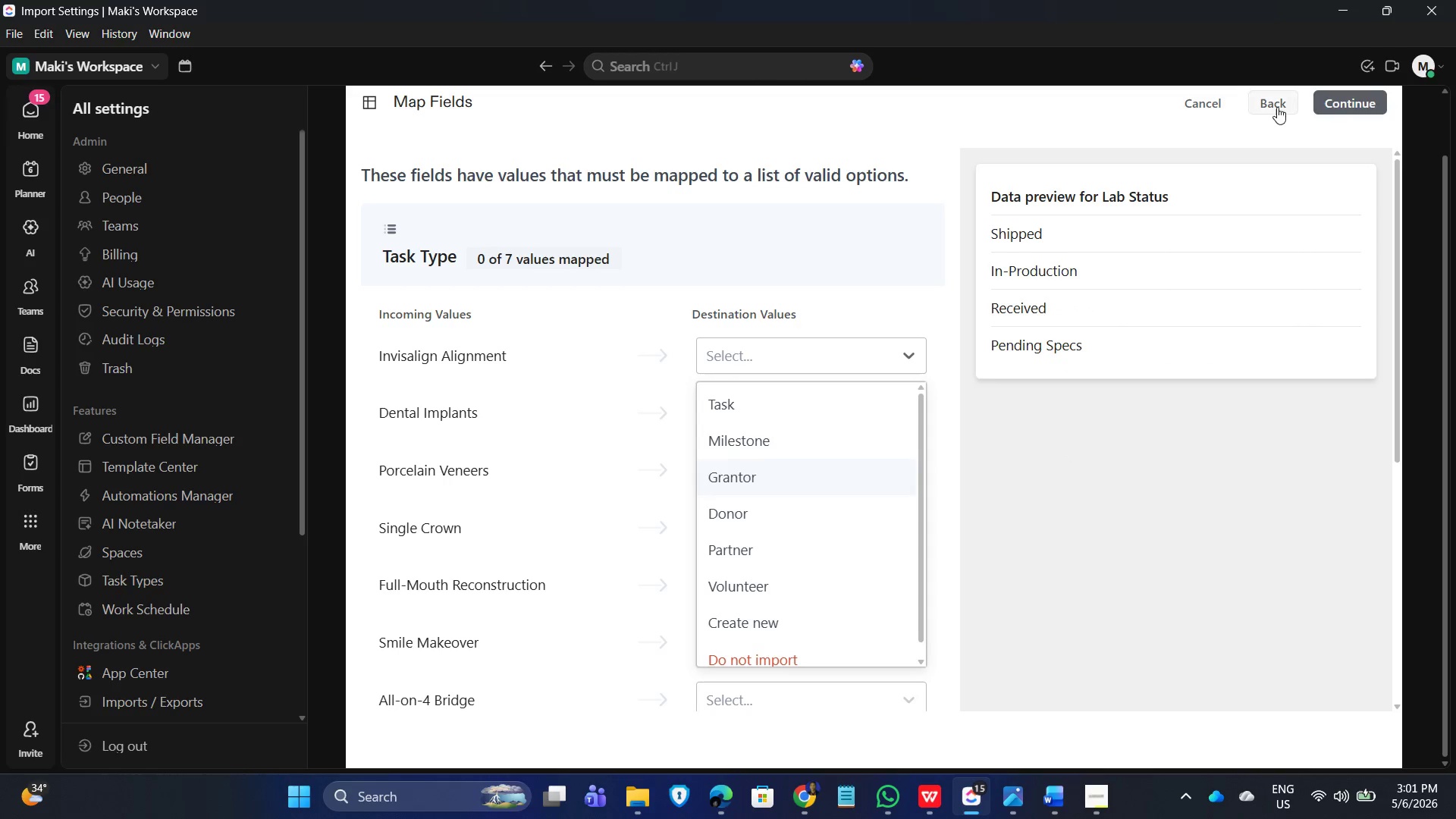 
left_click([1276, 102])
 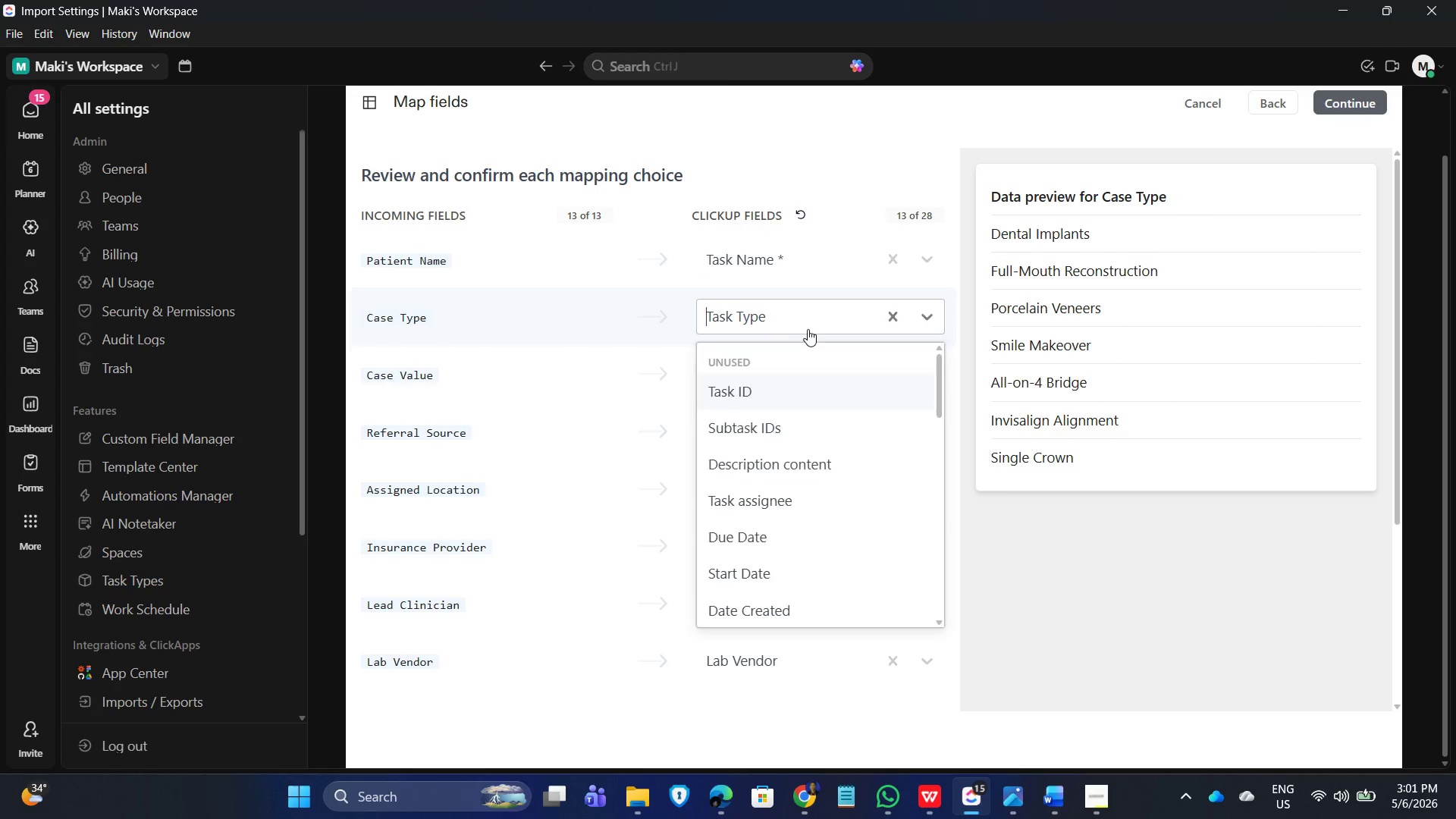 
scroll: coordinate [778, 577], scroll_direction: down, amount: 14.0
 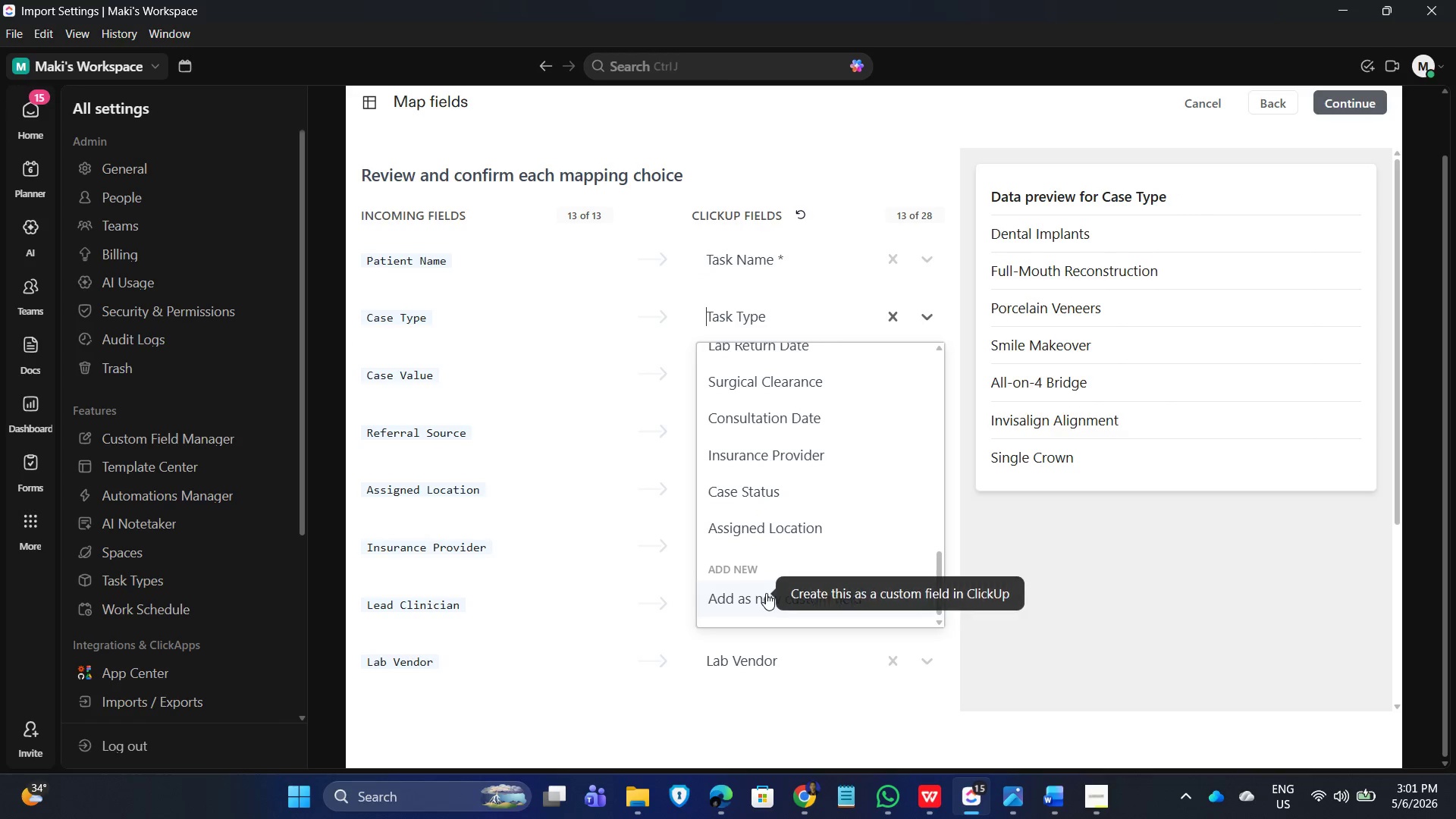 
left_click([766, 593])
 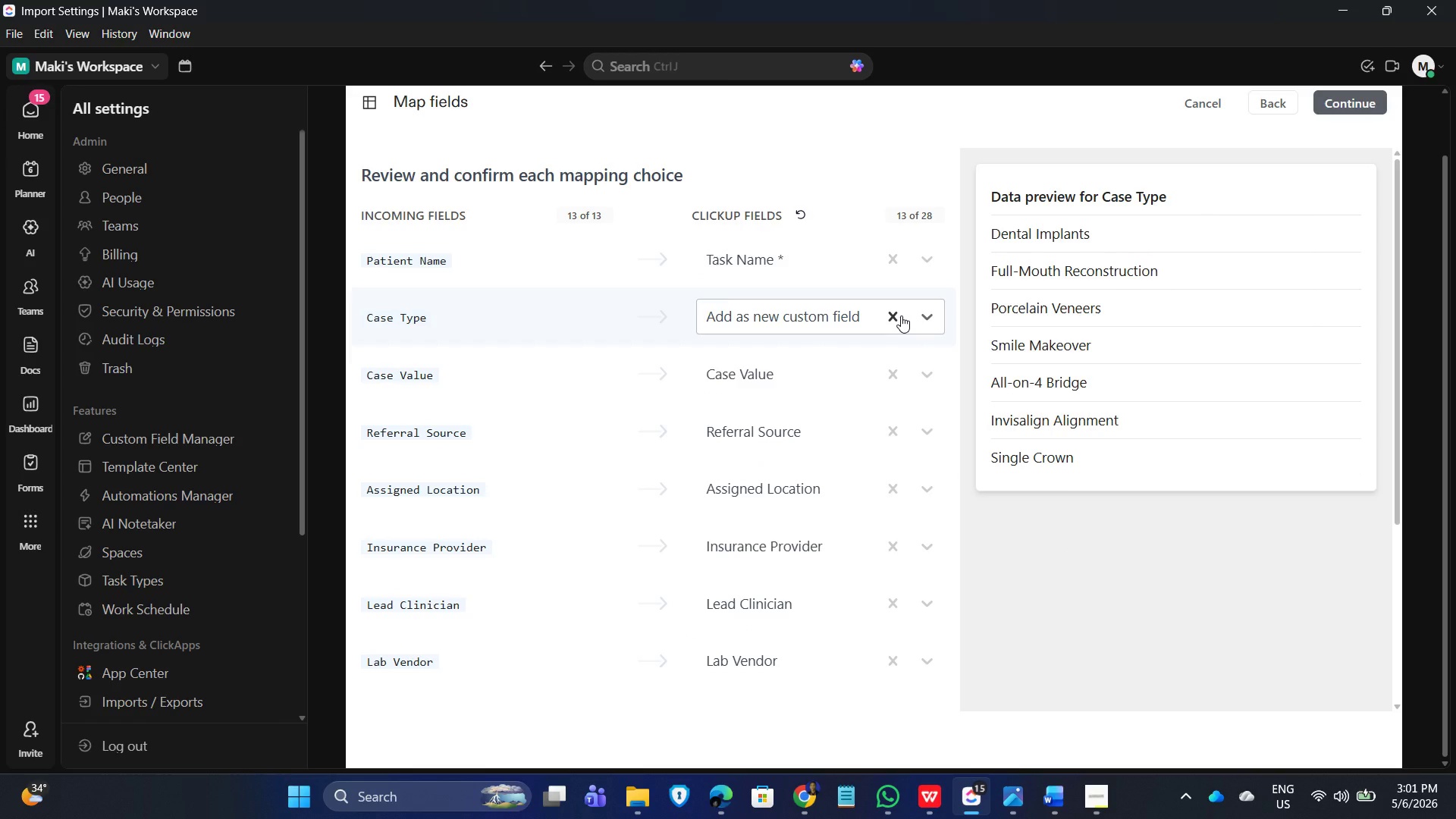 
left_click([901, 315])
 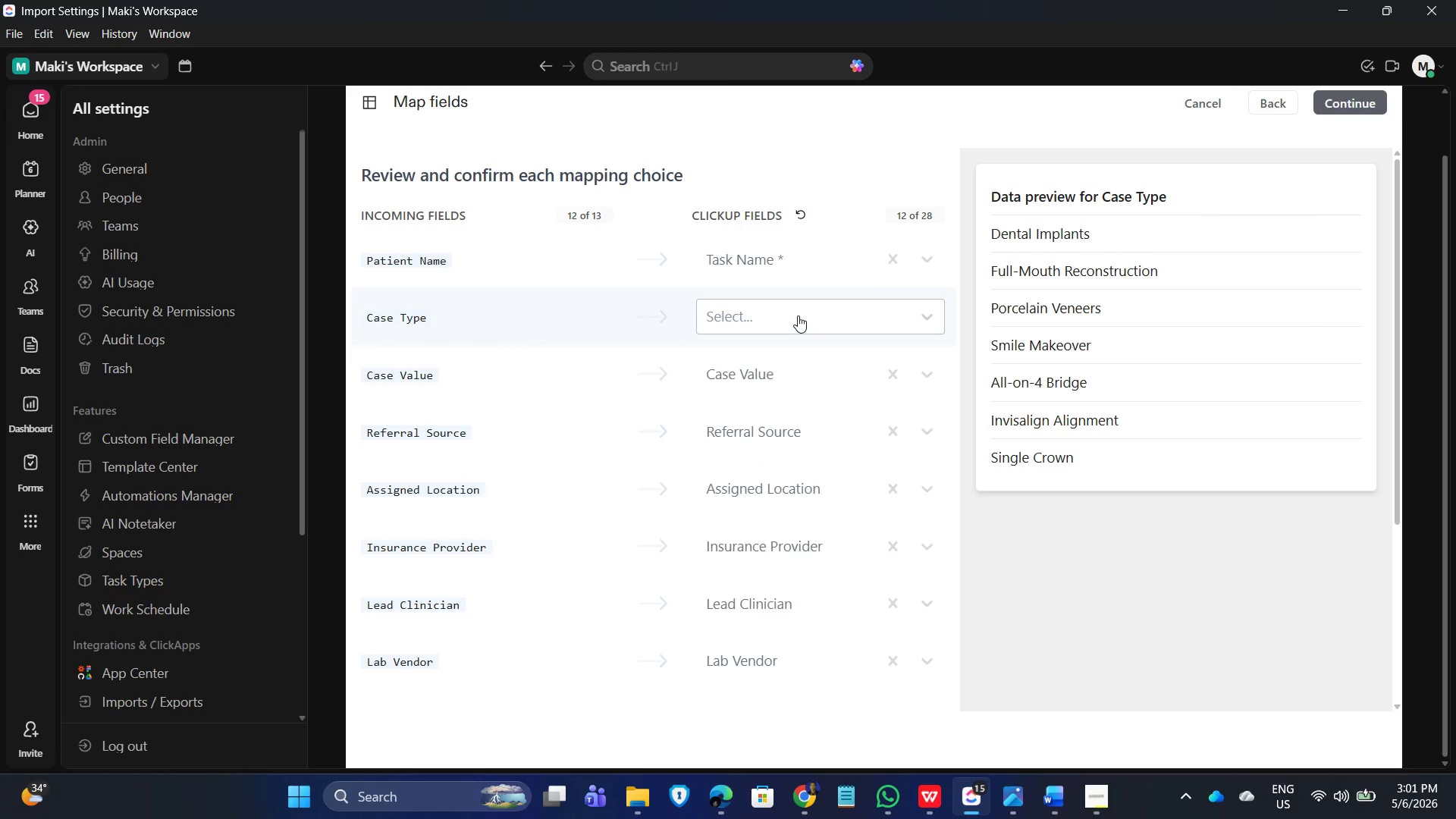 
left_click([798, 315])
 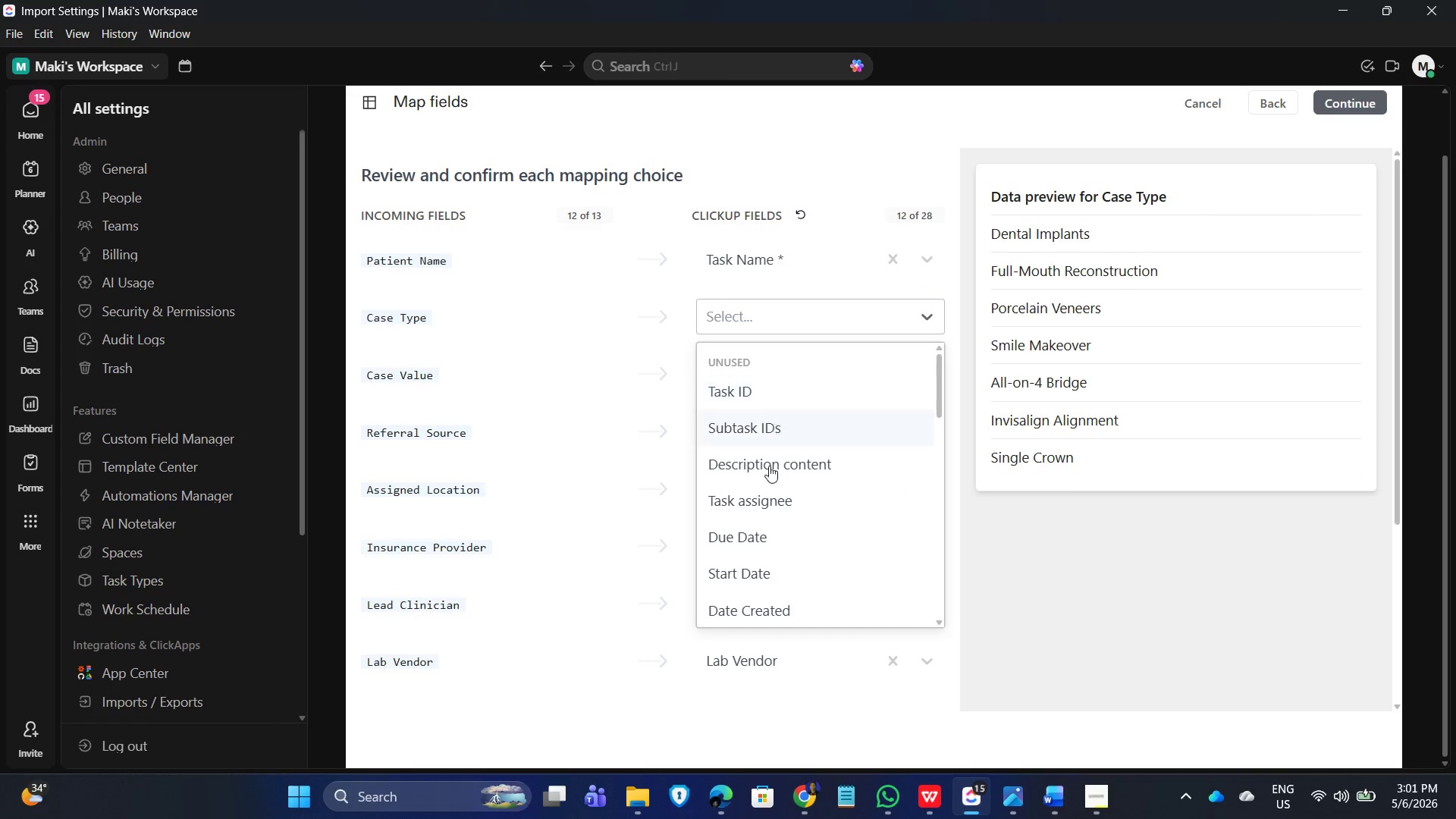 
scroll: coordinate [780, 542], scroll_direction: down, amount: 4.0
 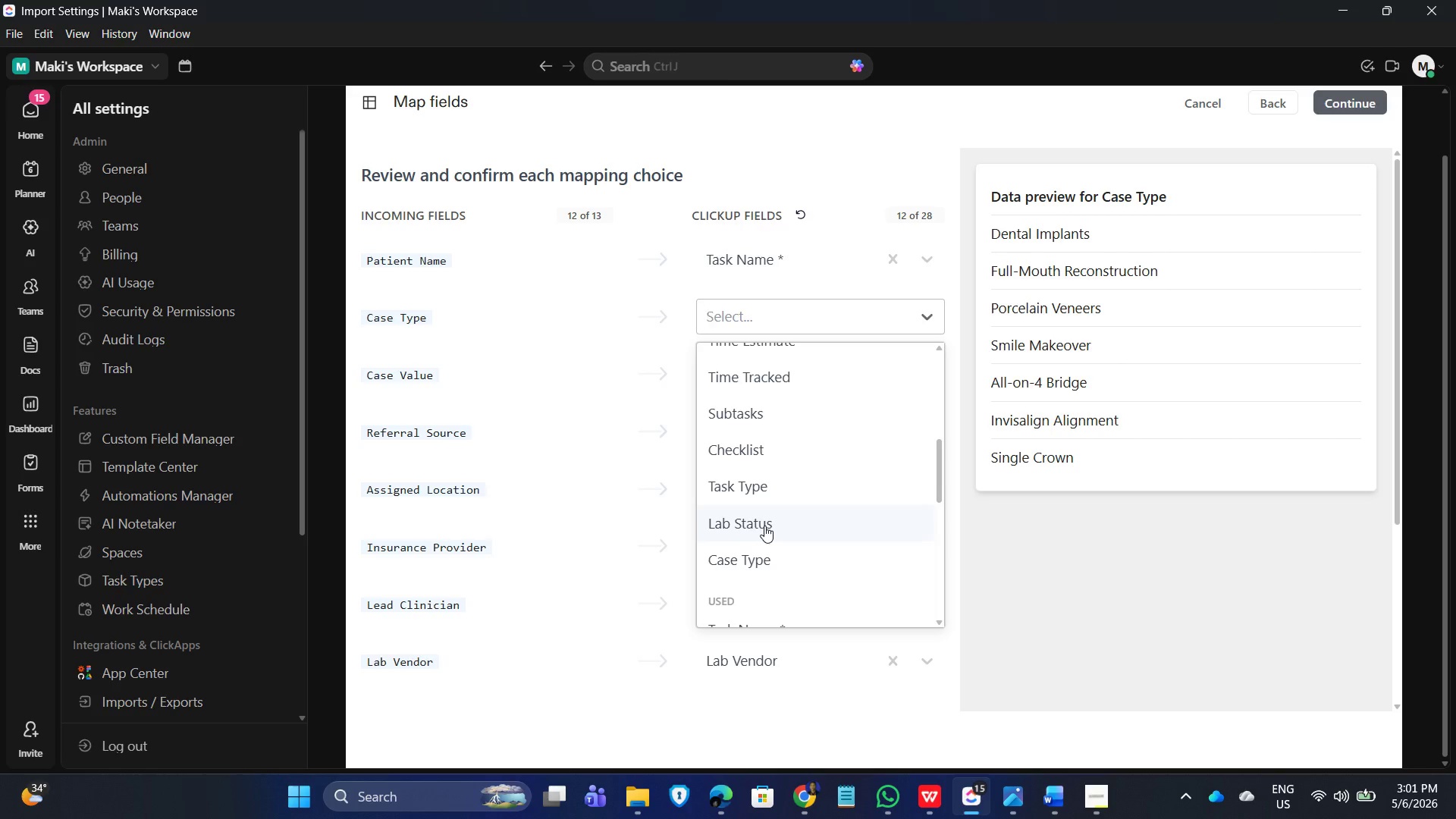 
scroll: coordinate [766, 524], scroll_direction: up, amount: 1.0
 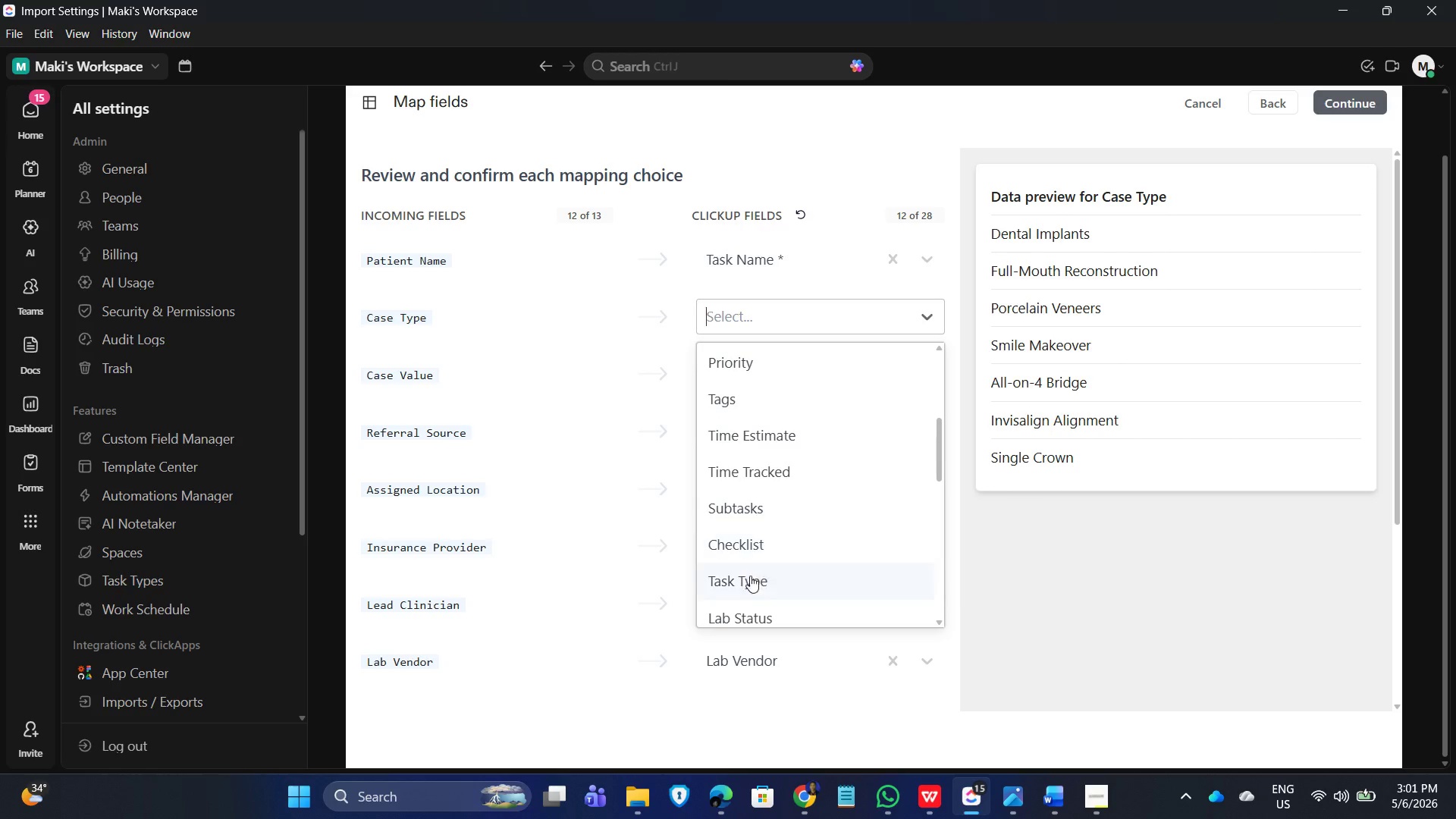 
scroll: coordinate [757, 572], scroll_direction: down, amount: 1.0
 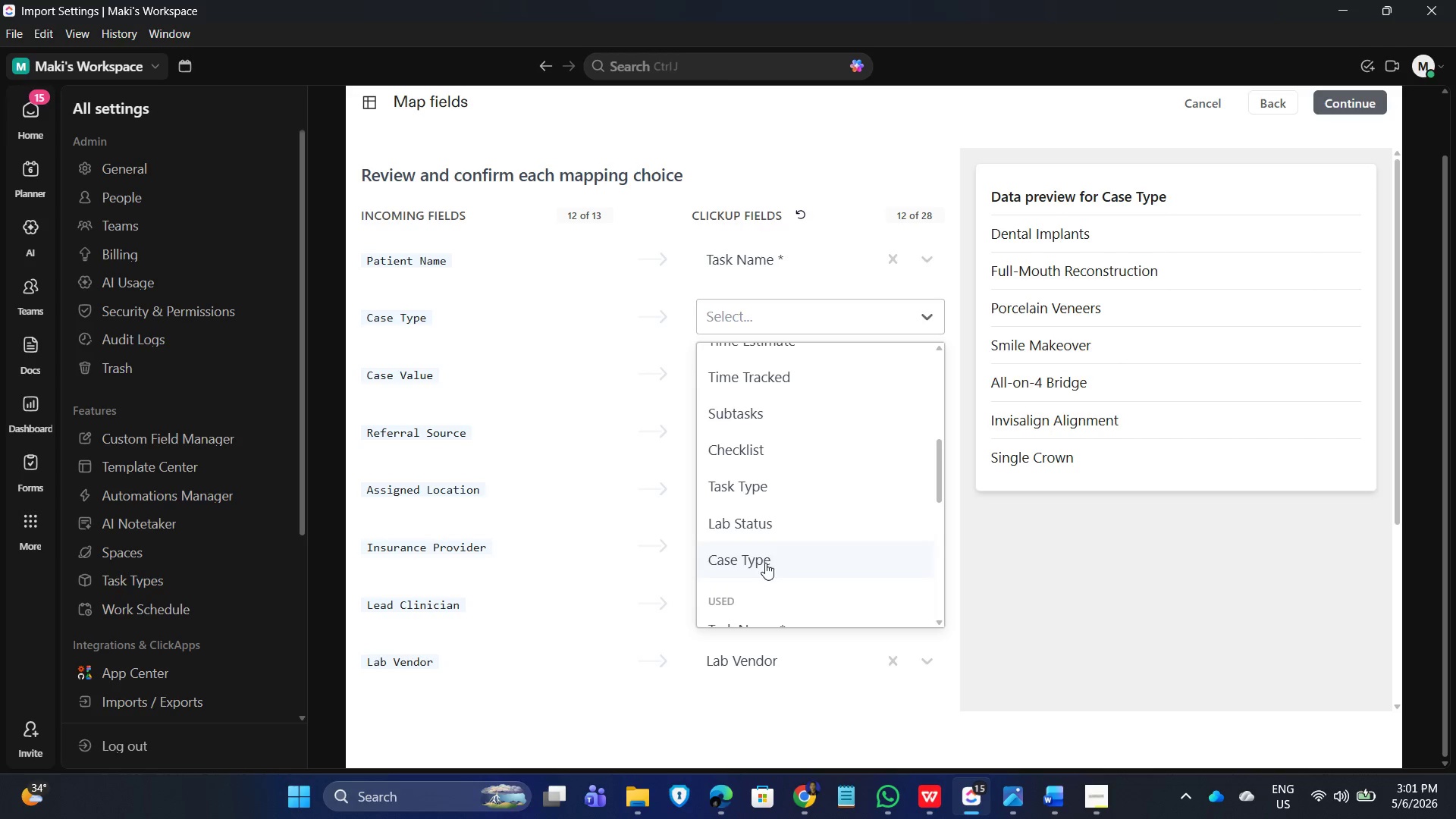 
left_click([765, 557])
 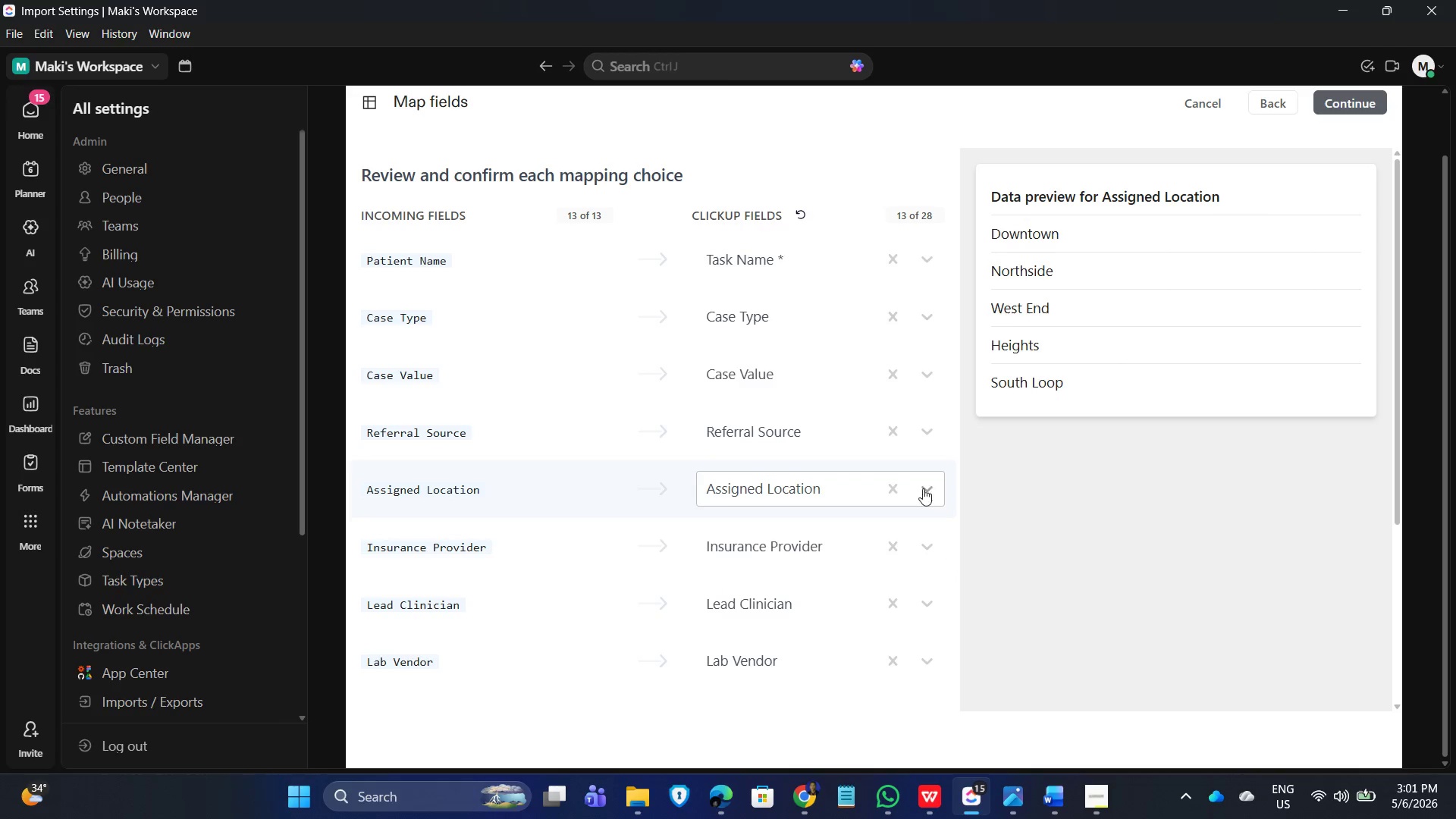 
scroll: coordinate [767, 645], scroll_direction: down, amount: 5.0
 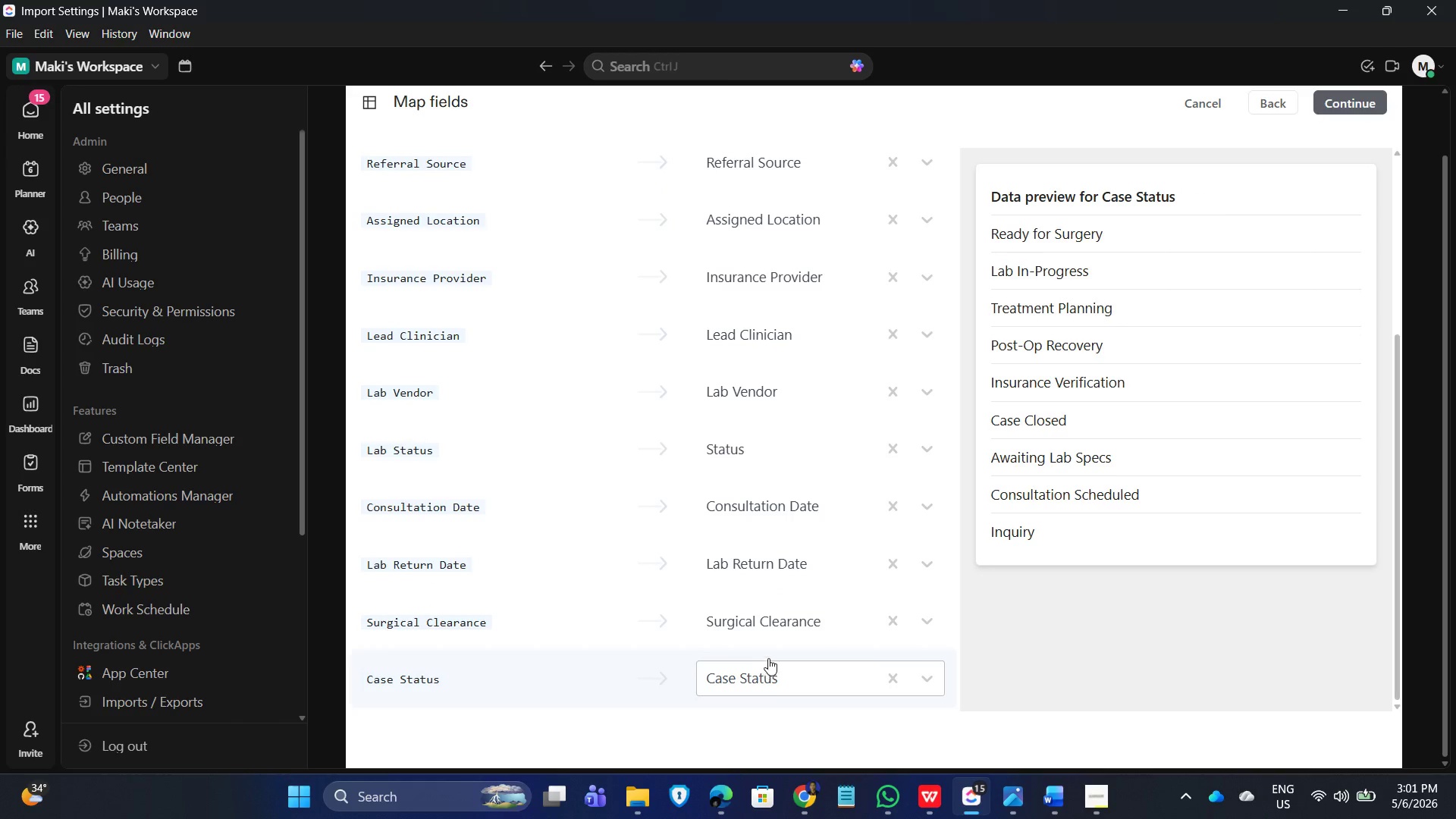 
scroll: coordinate [812, 573], scroll_direction: up, amount: 8.0
 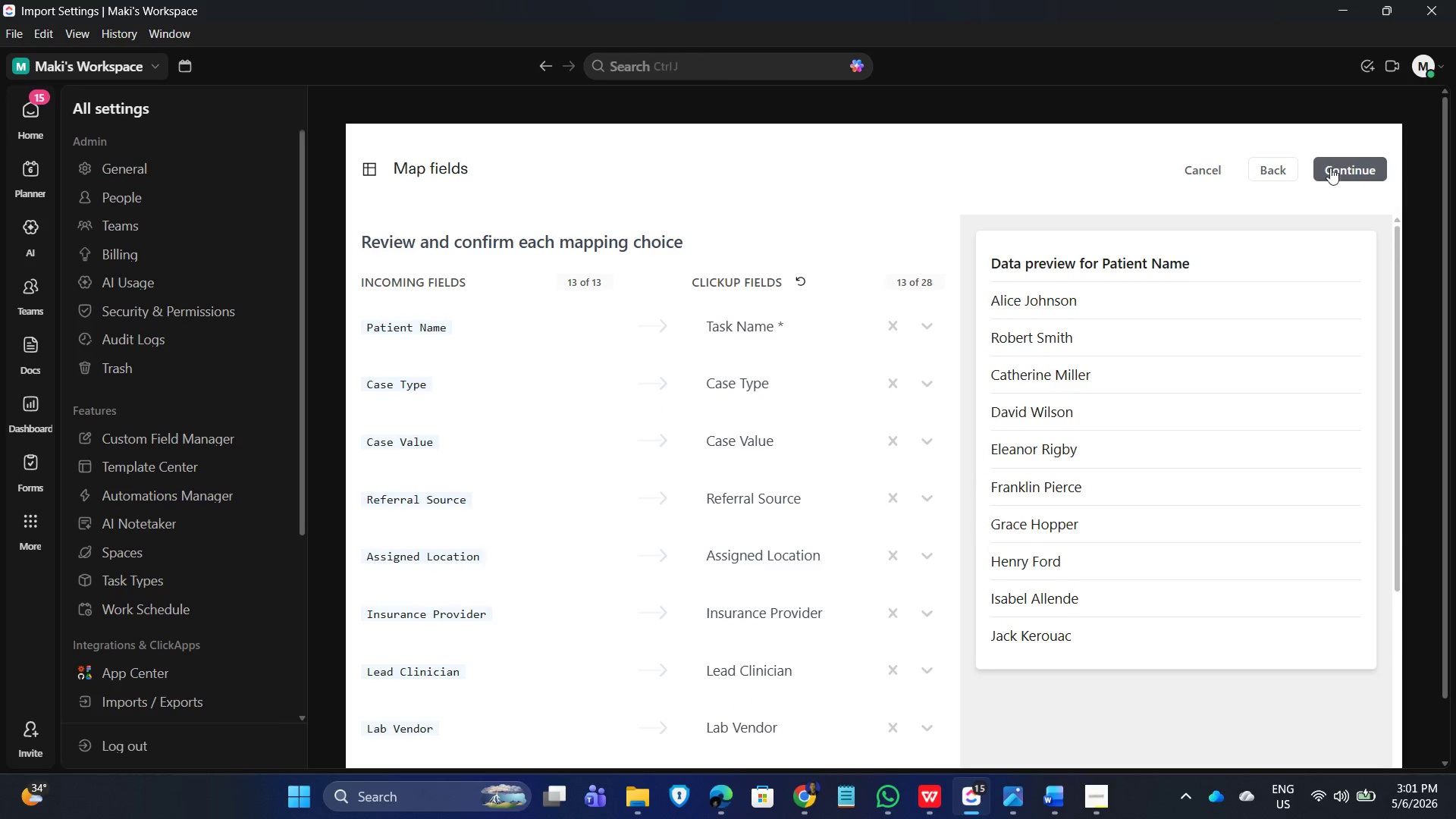 
left_click([1342, 165])
 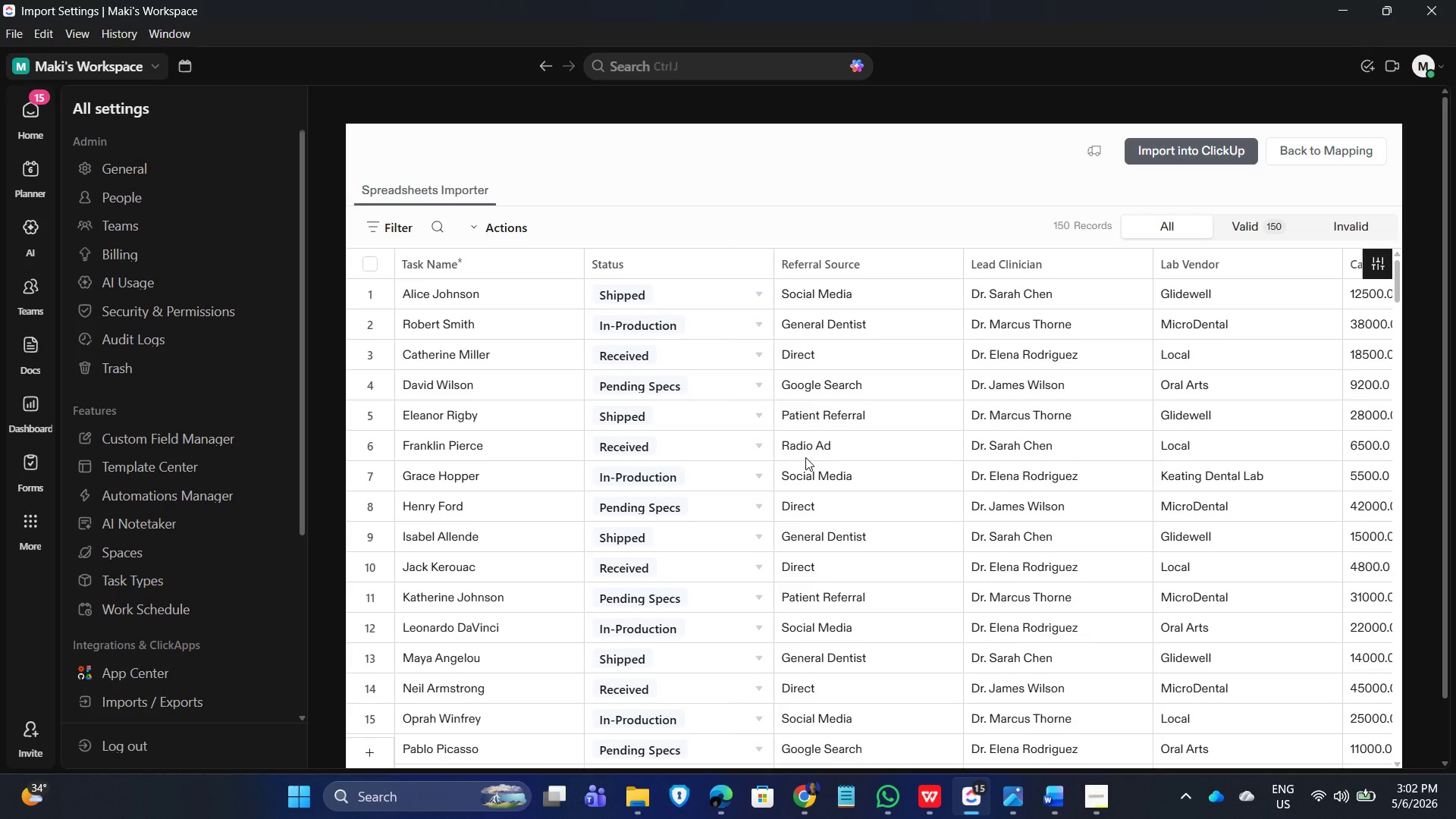 
wait(63.5)
 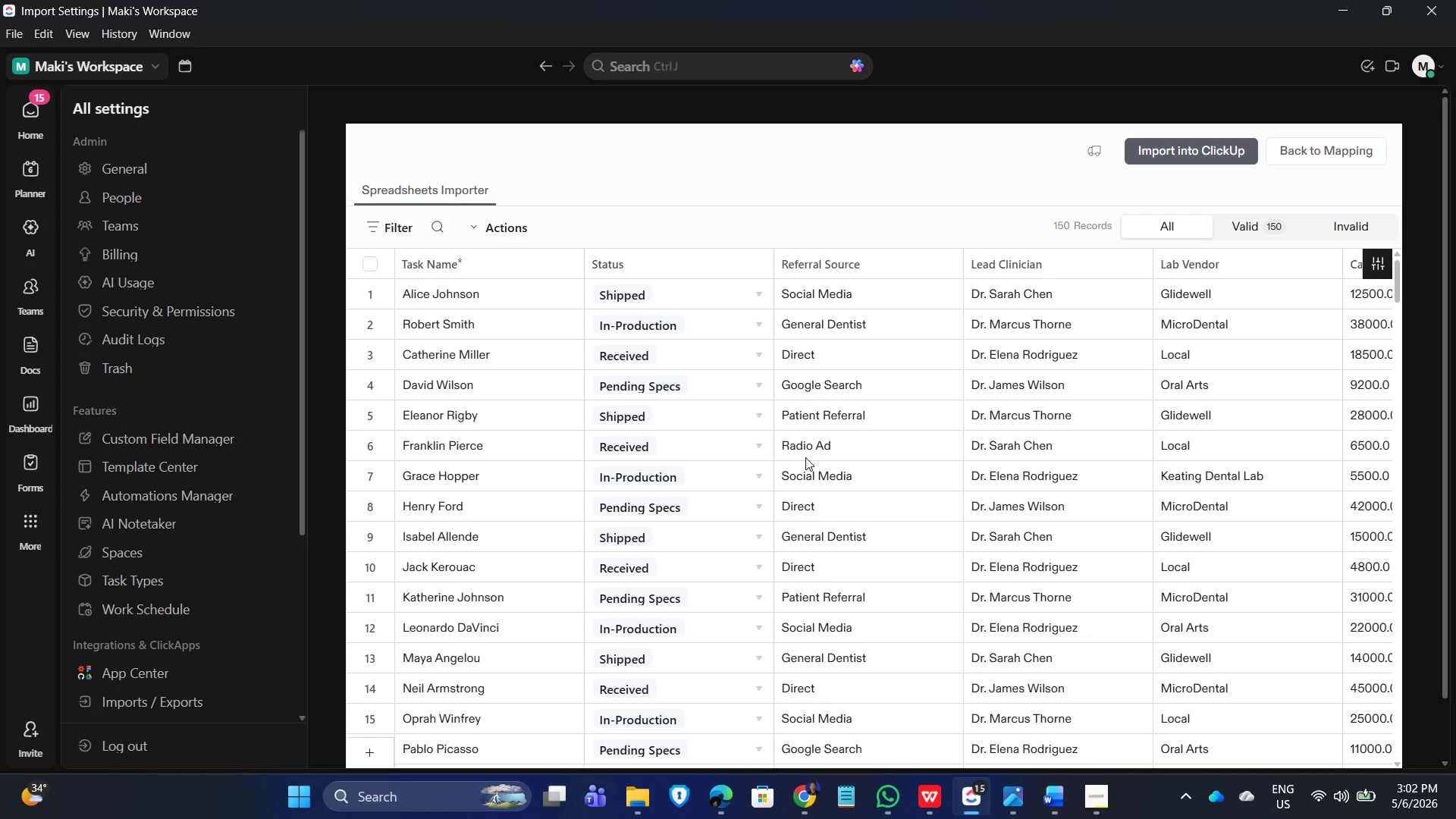 
scroll: coordinate [819, 512], scroll_direction: down, amount: 12.0
 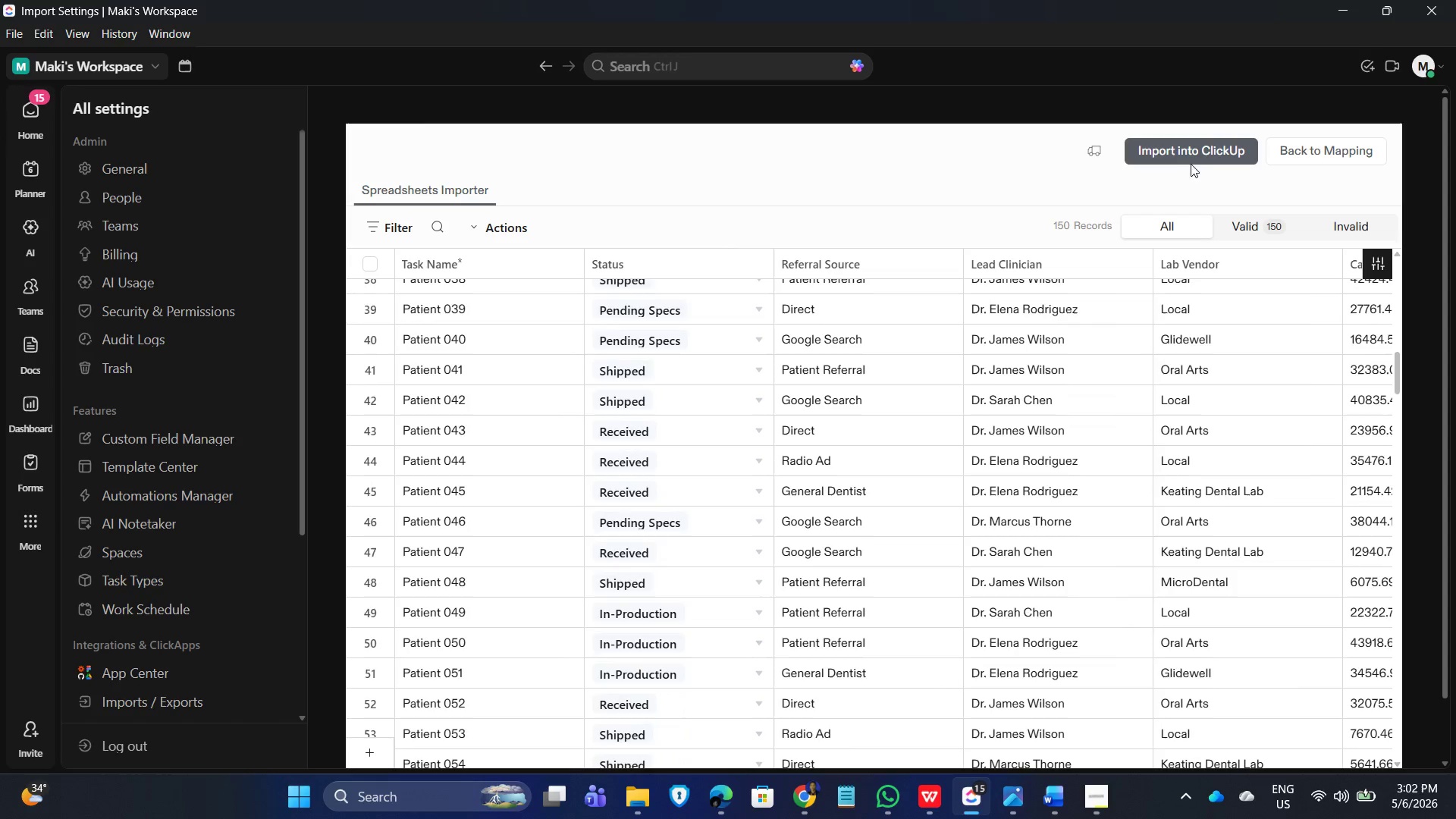 
left_click([1204, 152])
 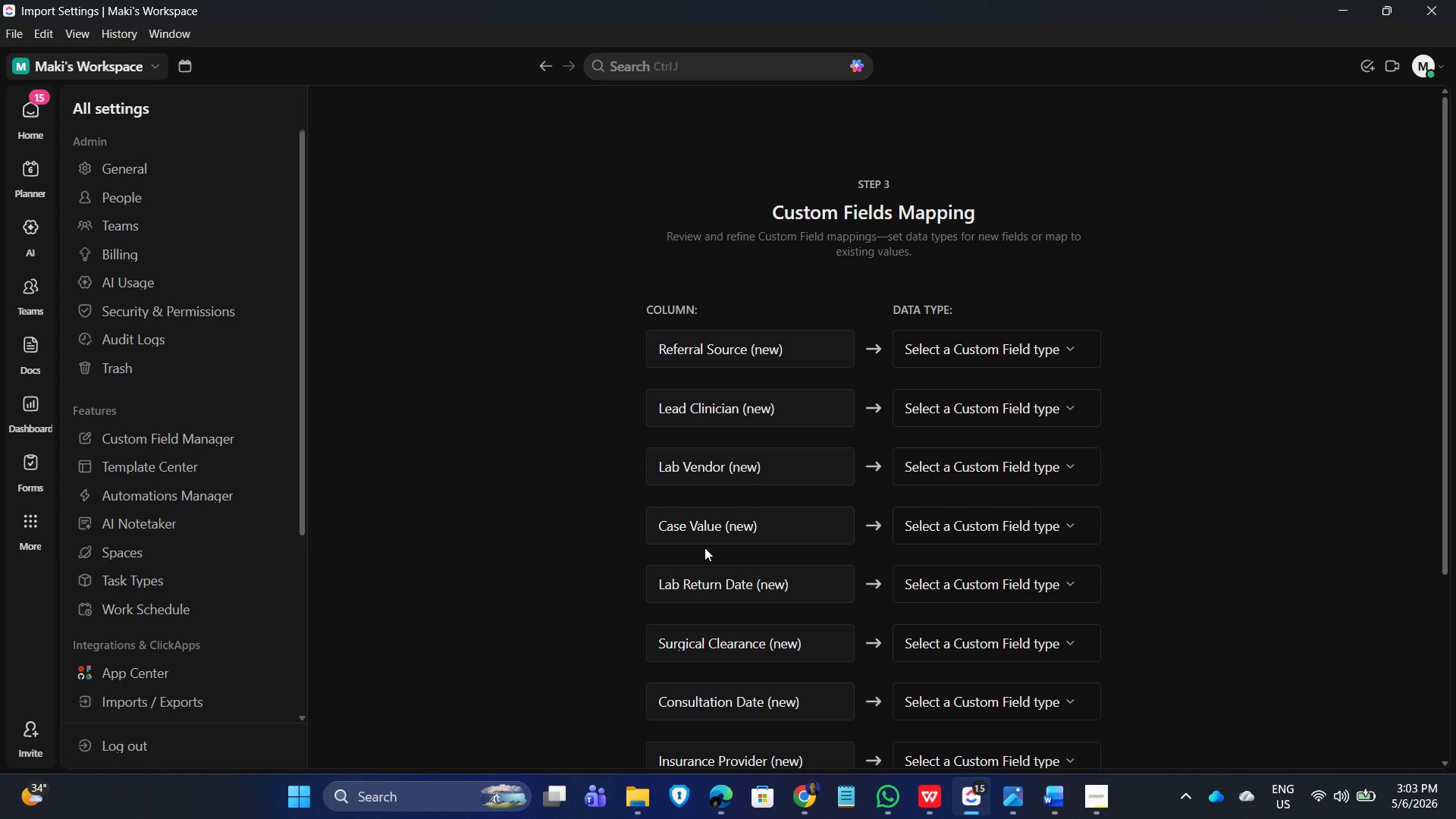 
wait(42.38)
 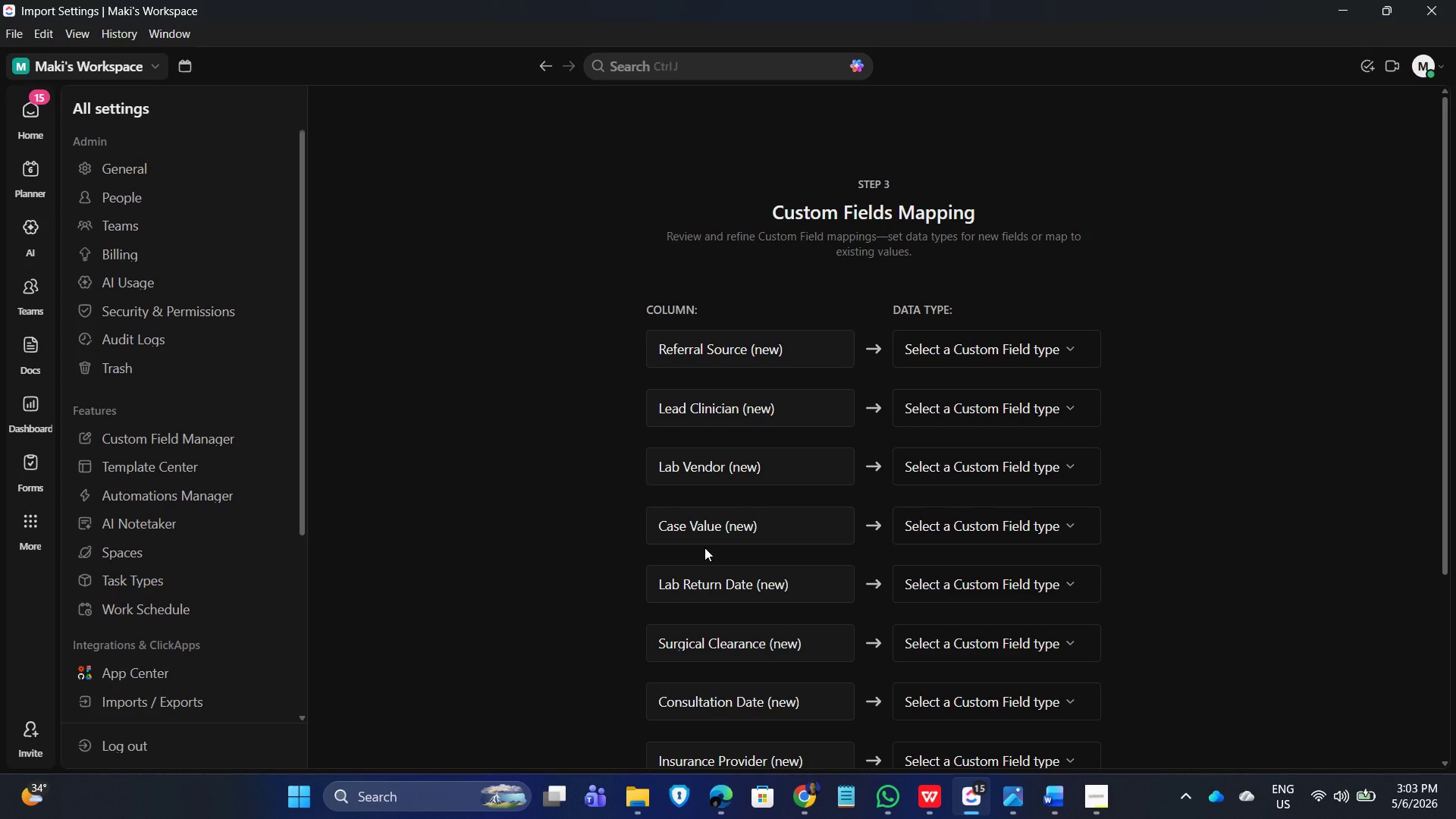 
scroll: coordinate [952, 309], scroll_direction: down, amount: 3.0
 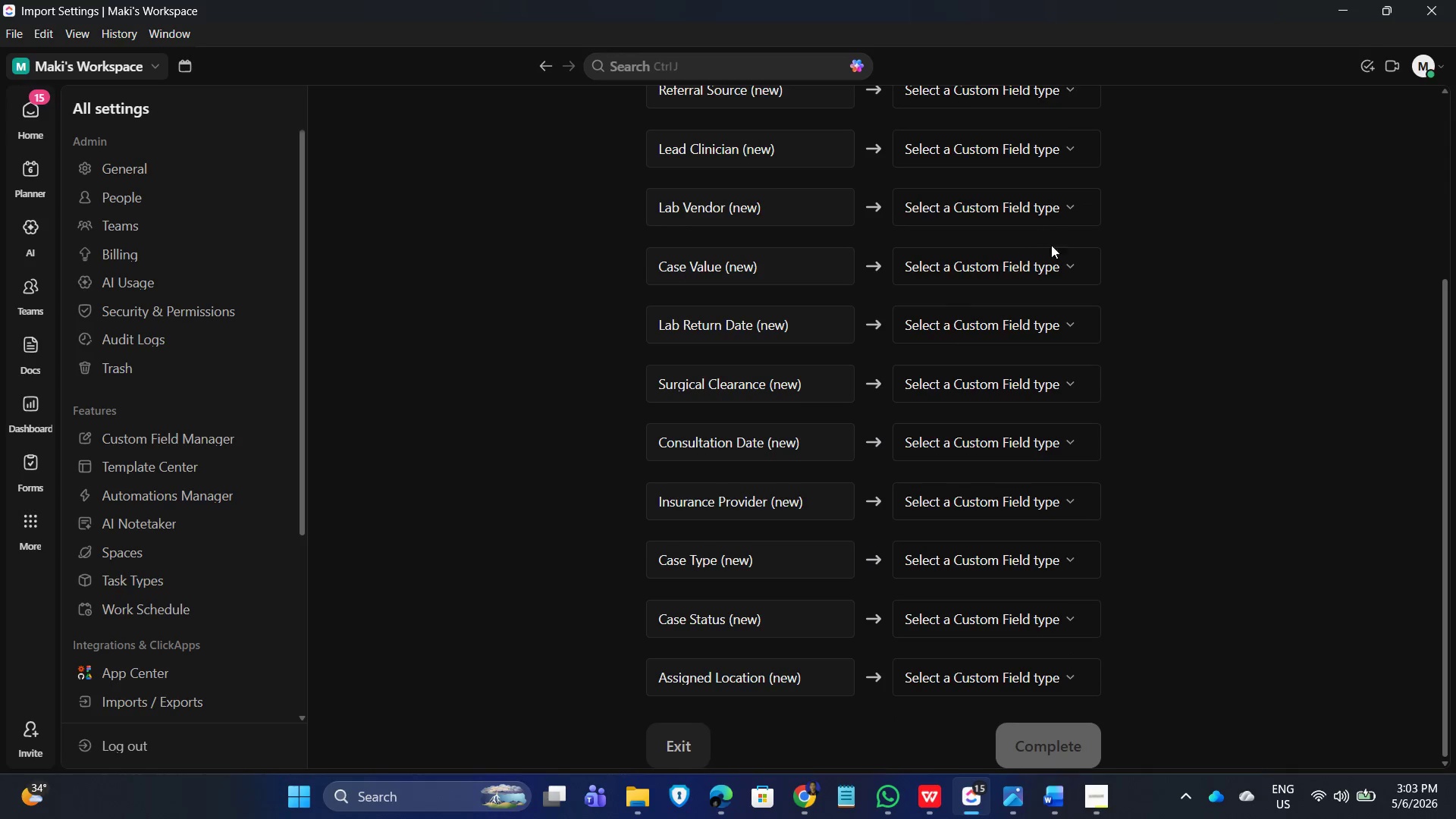 
scroll: coordinate [1058, 283], scroll_direction: up, amount: 2.0
 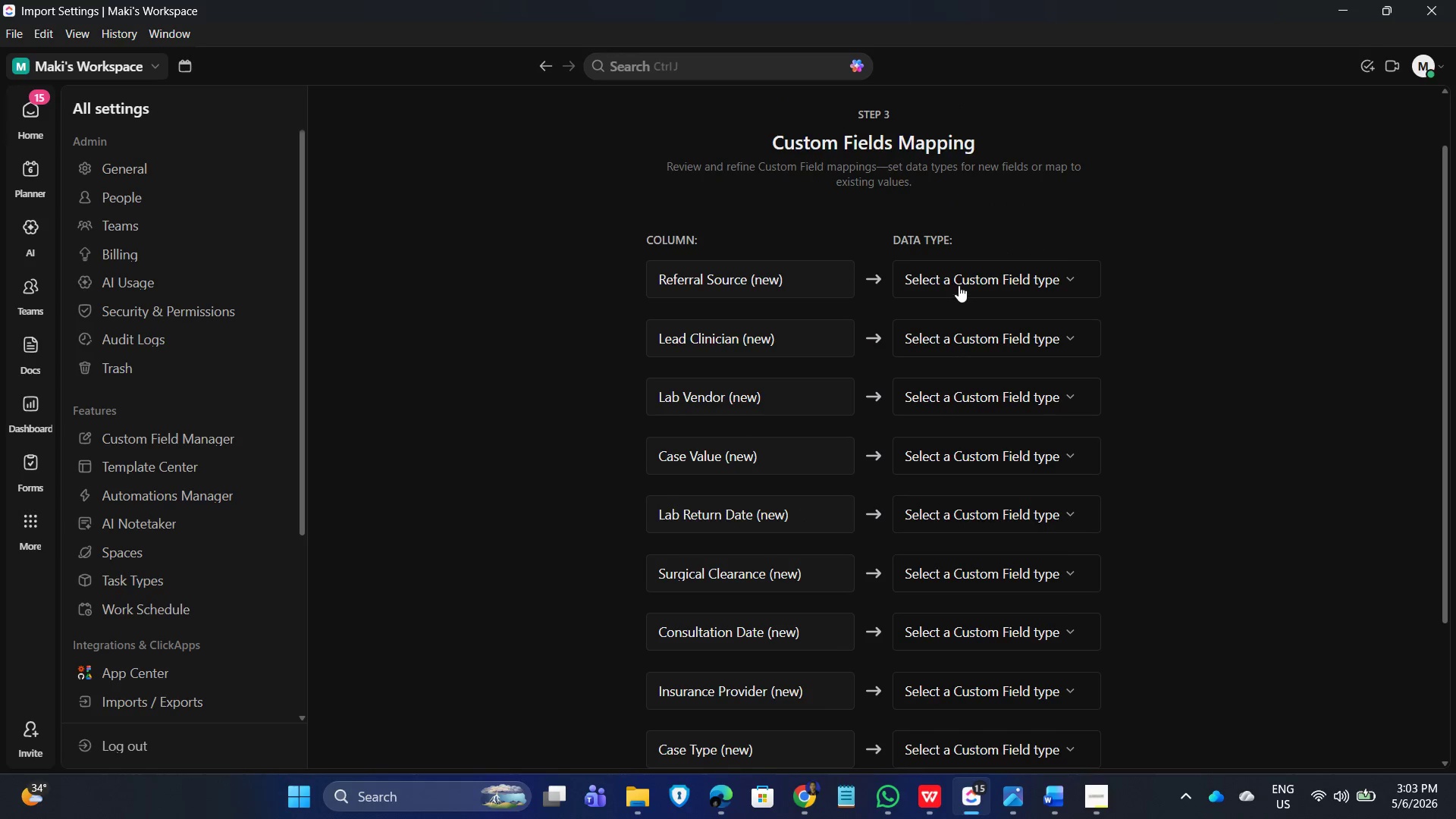 
left_click([989, 283])
 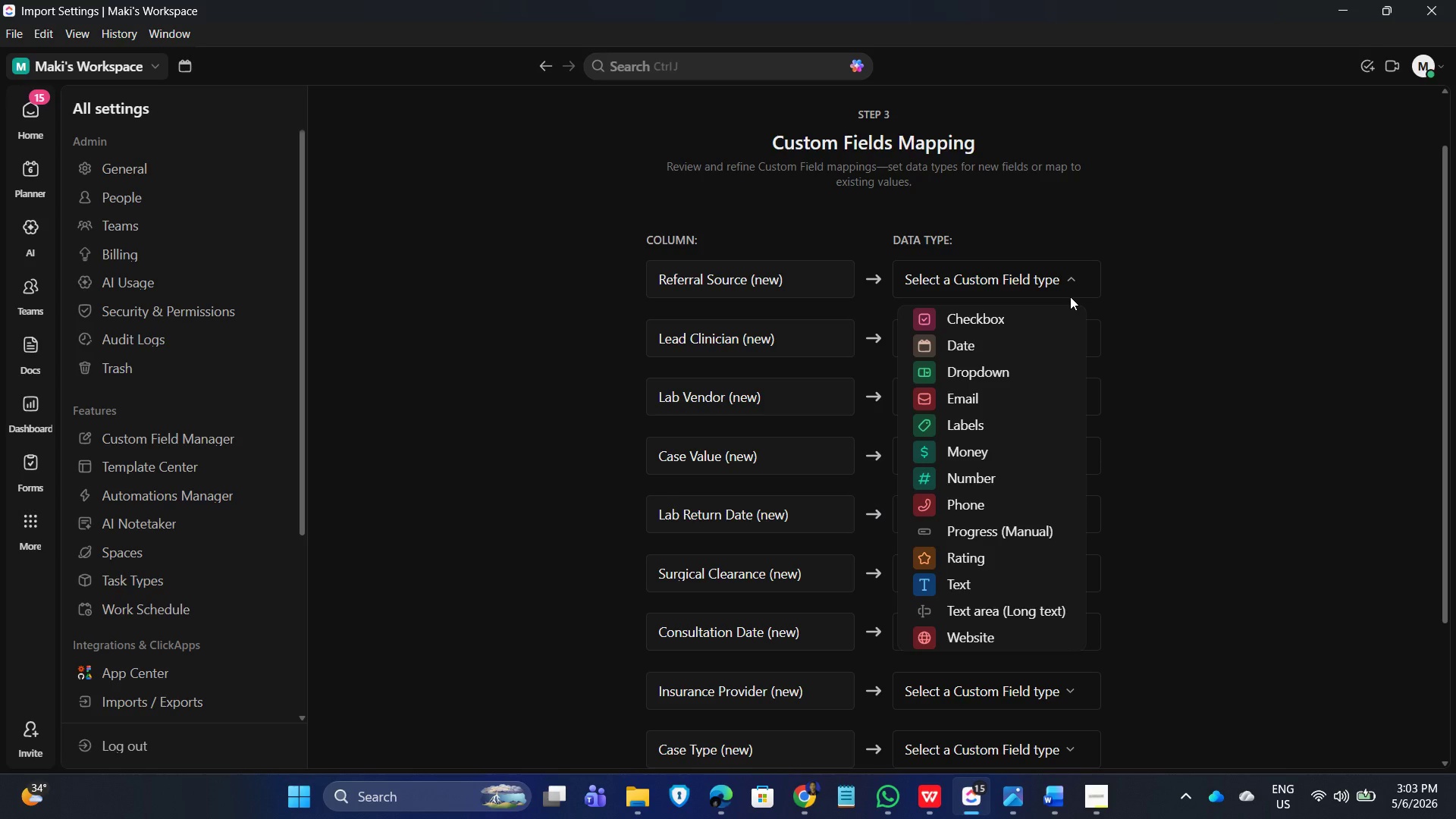 
wait(12.62)
 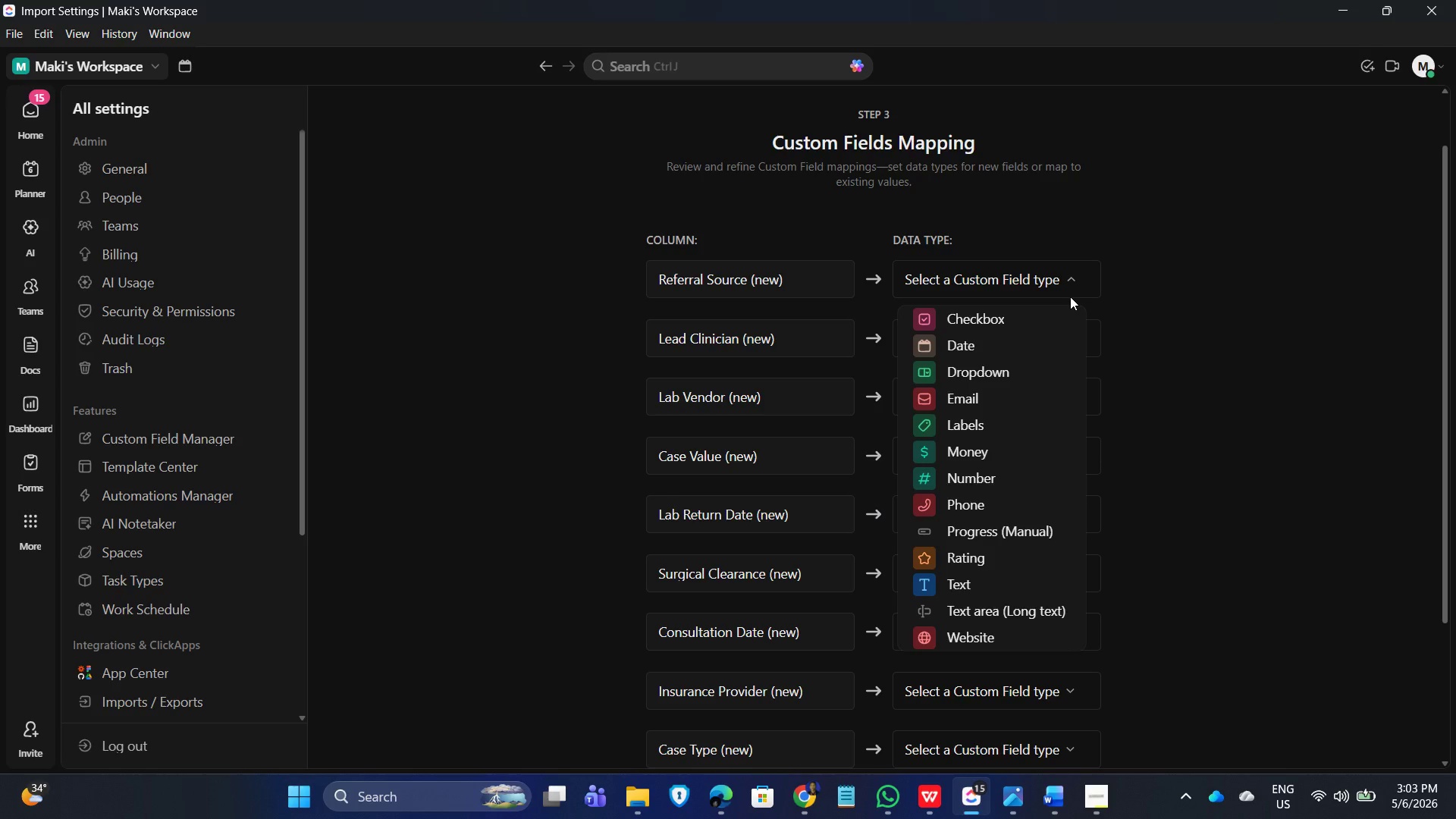 
scroll: coordinate [771, 353], scroll_direction: down, amount: 2.0
 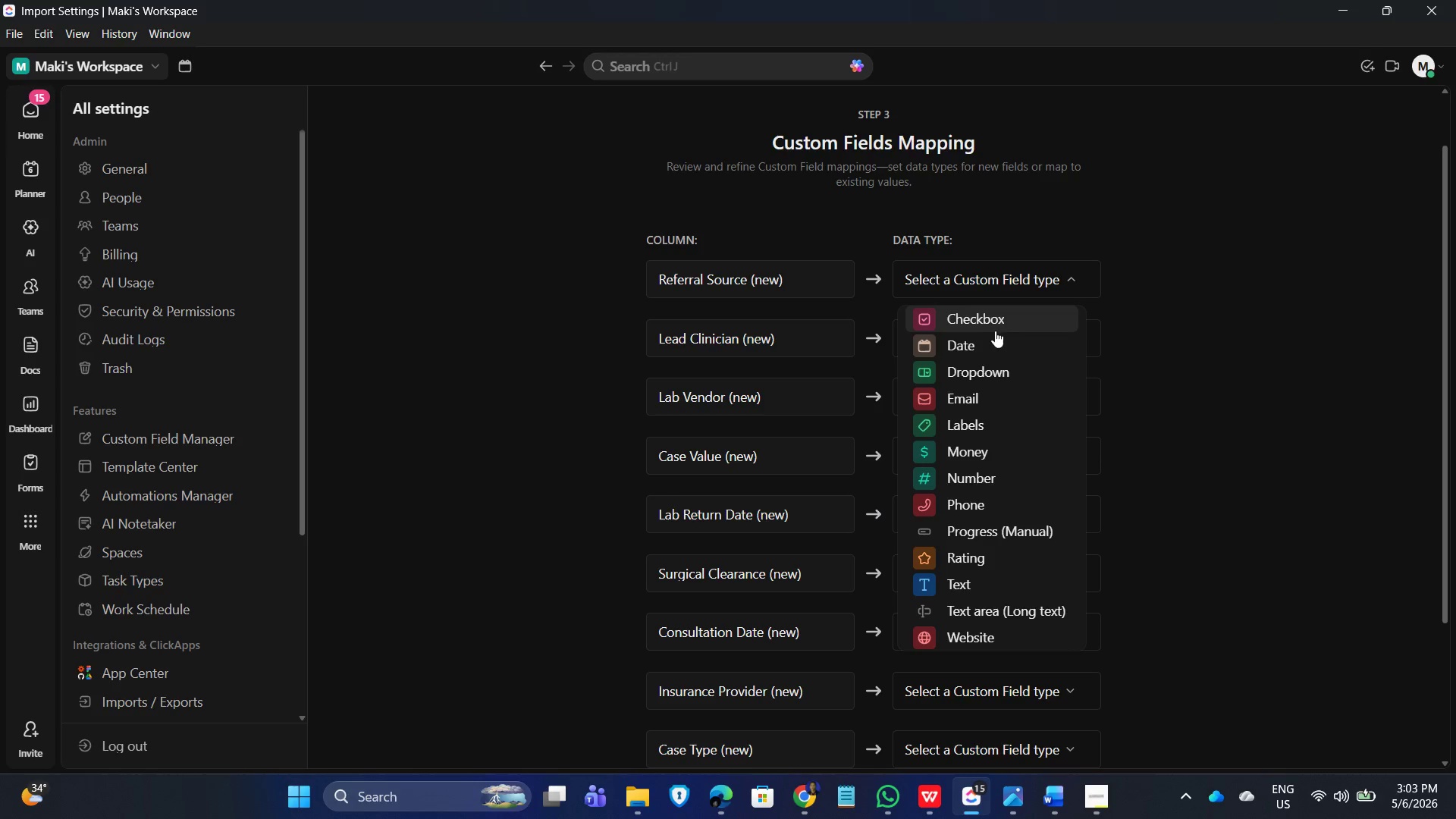 
left_click([1336, 270])
 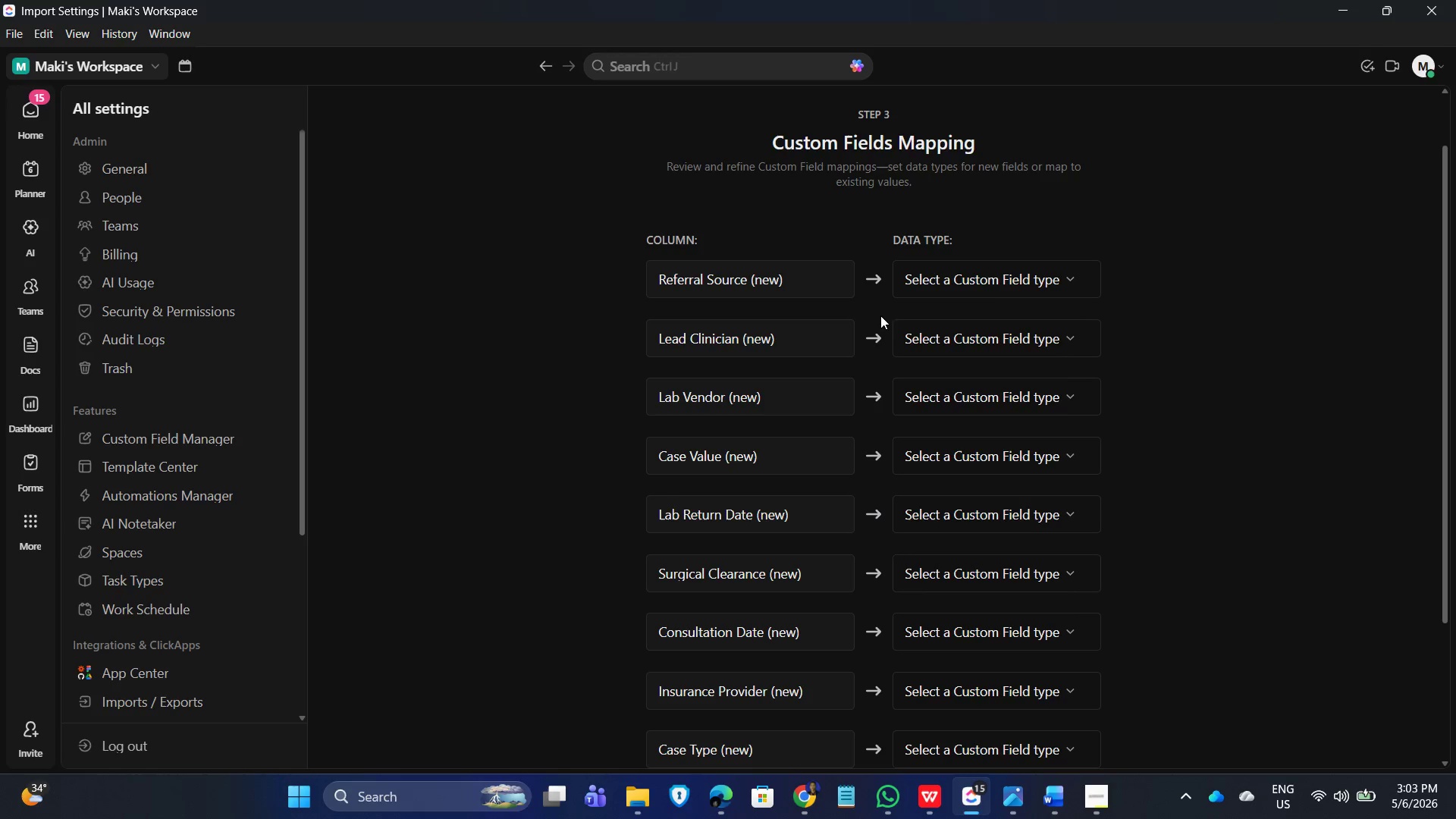 
left_click([997, 271])
 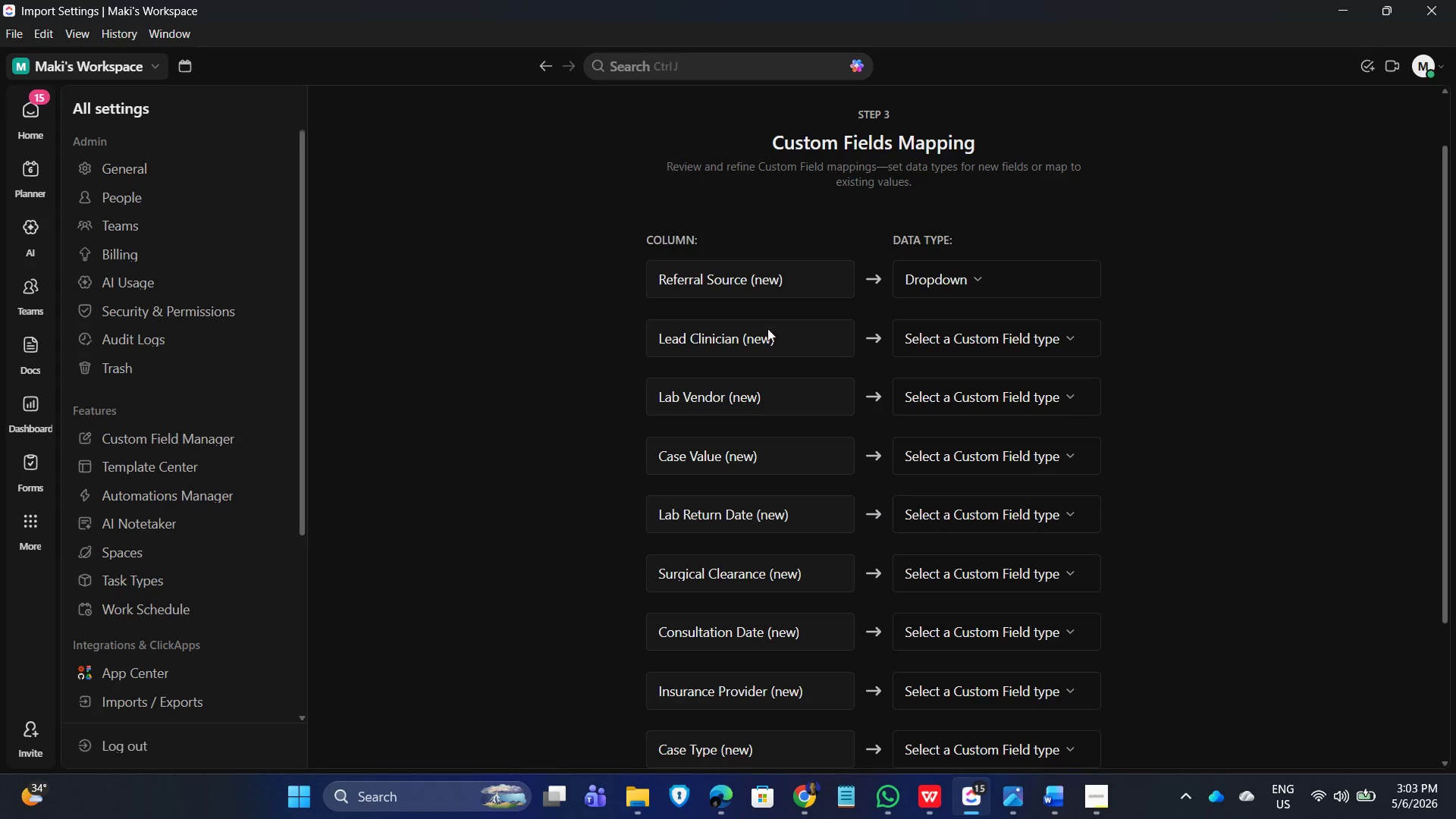 
left_click([1031, 333])
 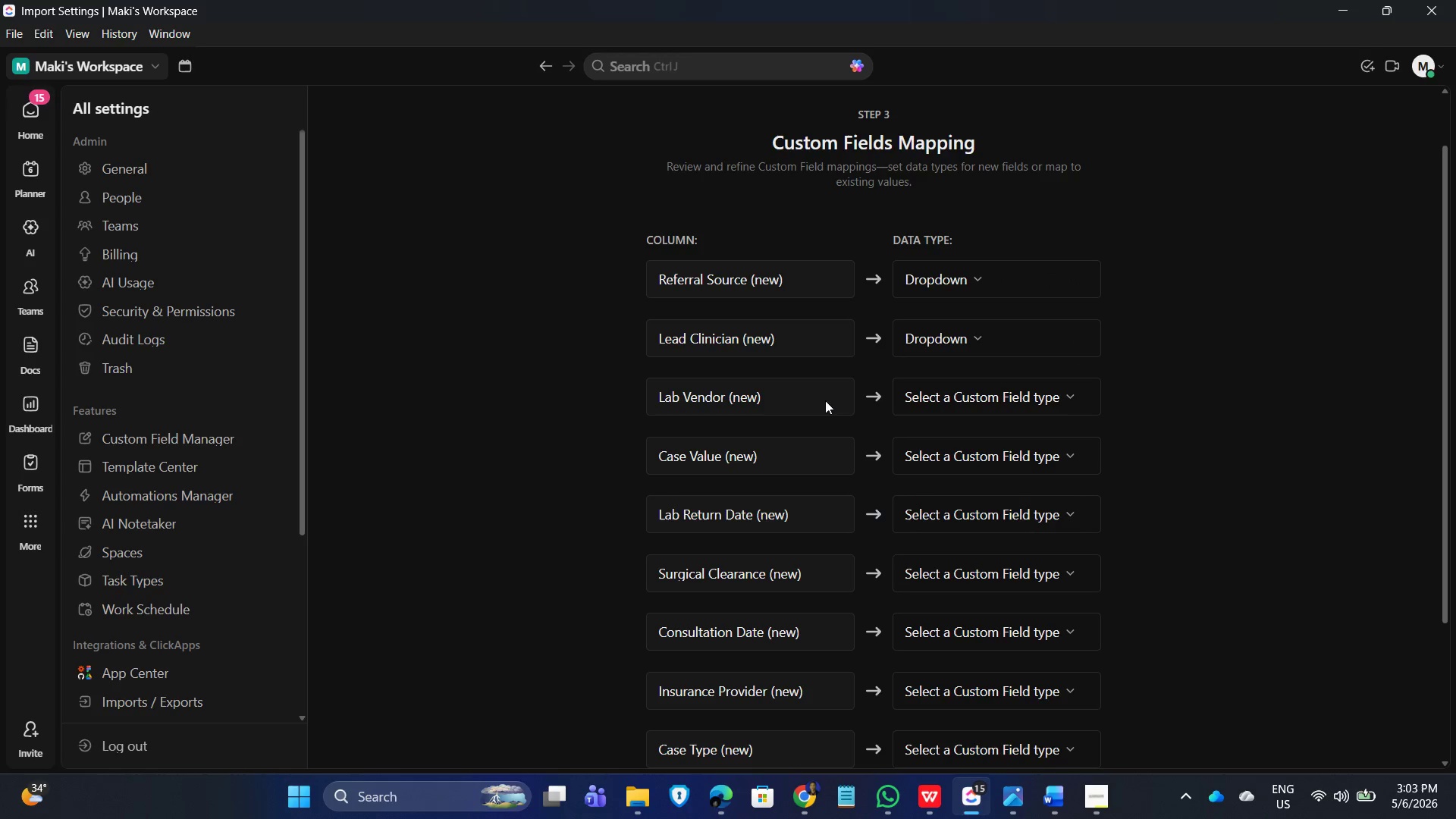 
left_click([1028, 397])
 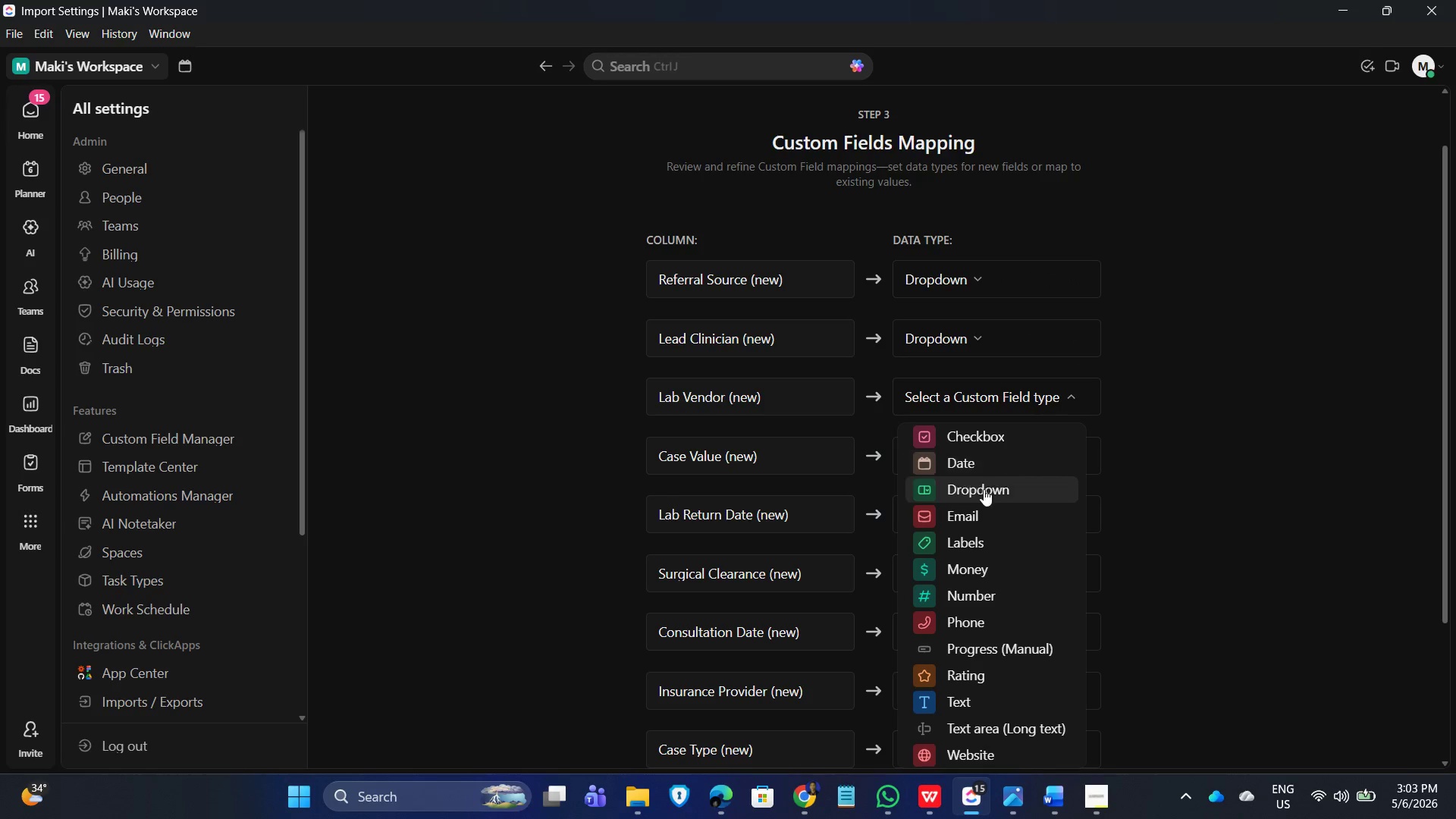 
scroll: coordinate [987, 498], scroll_direction: down, amount: 4.0
 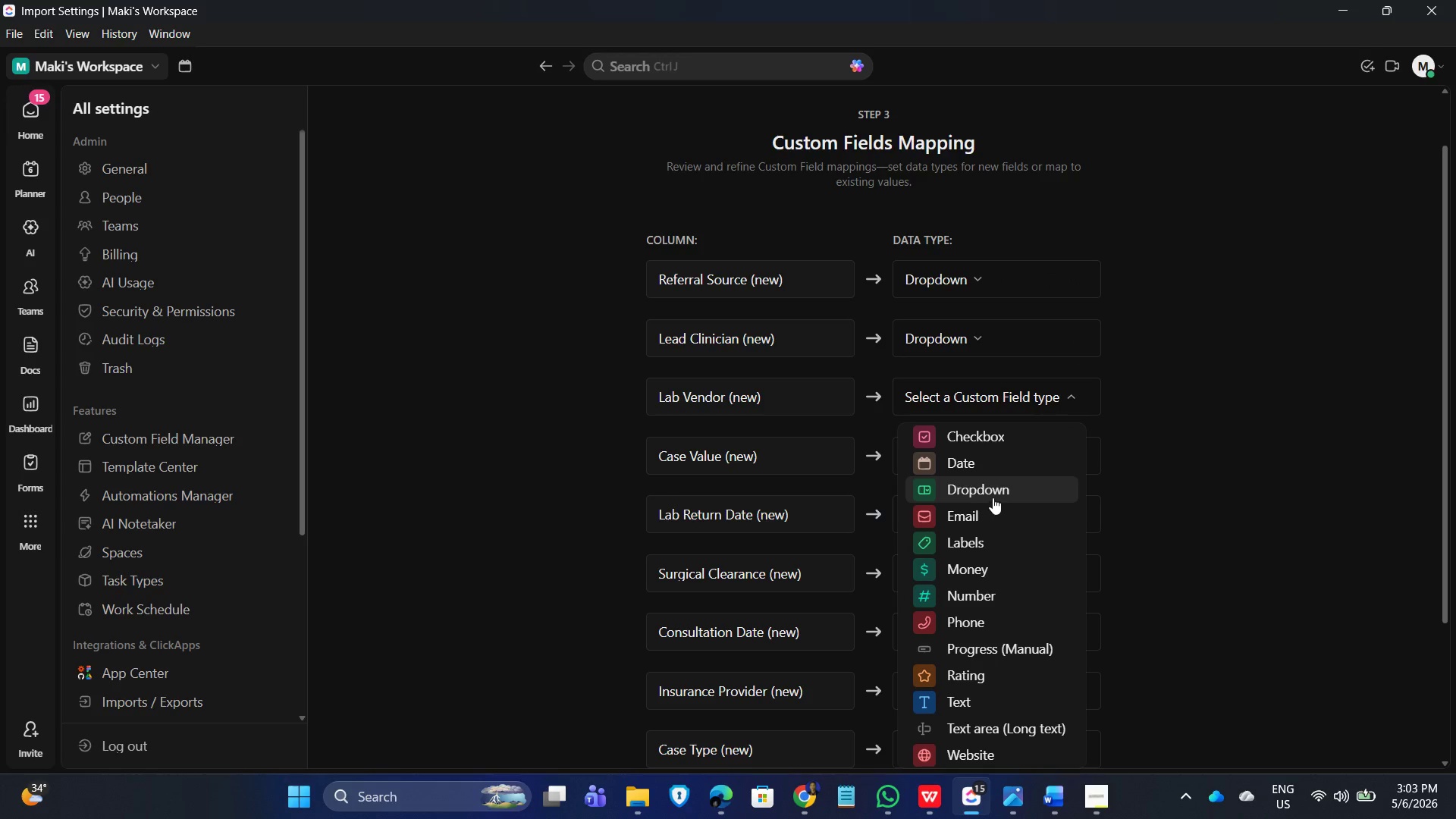 
left_click([993, 495])
 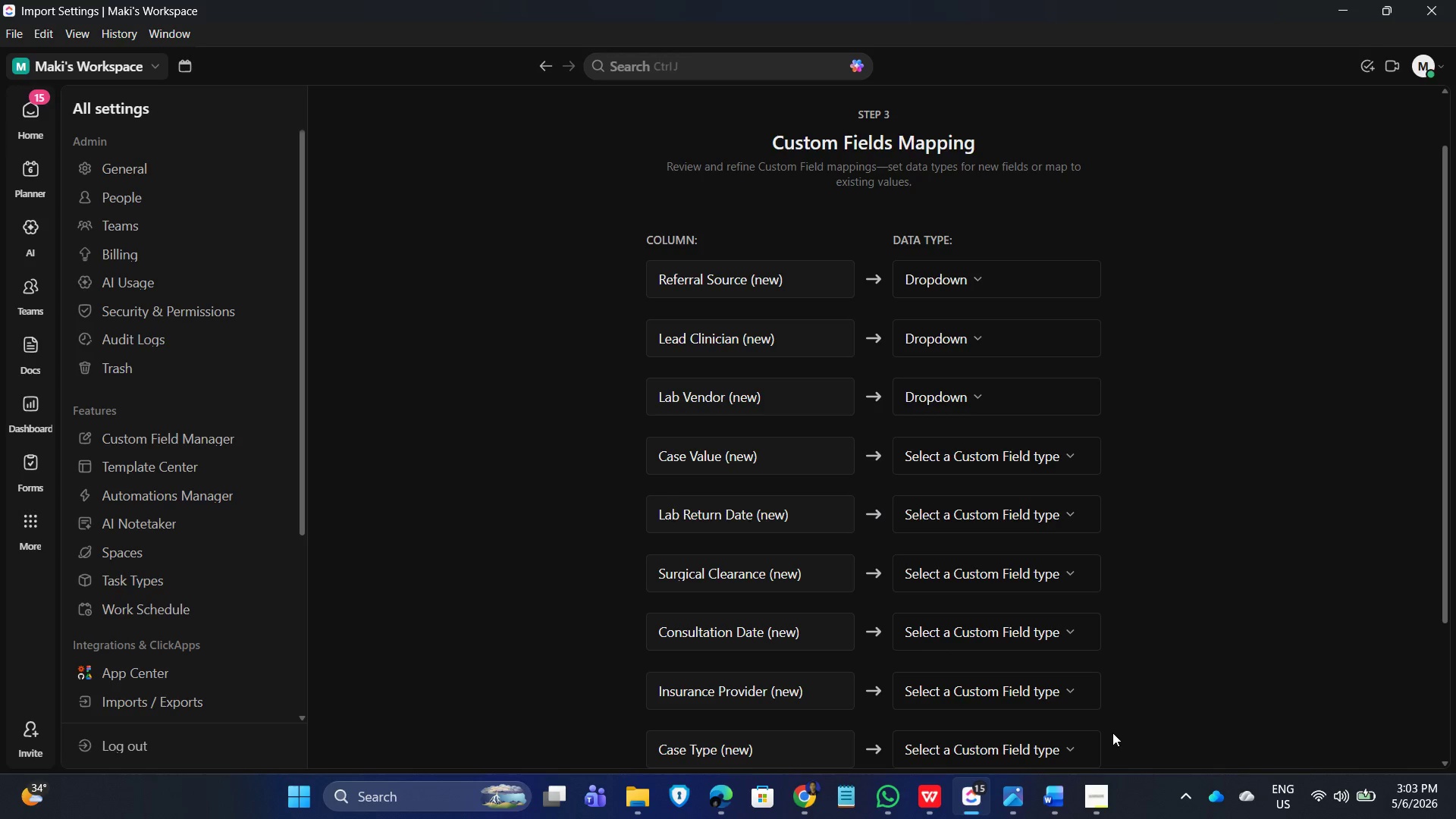 
left_click([1098, 802])